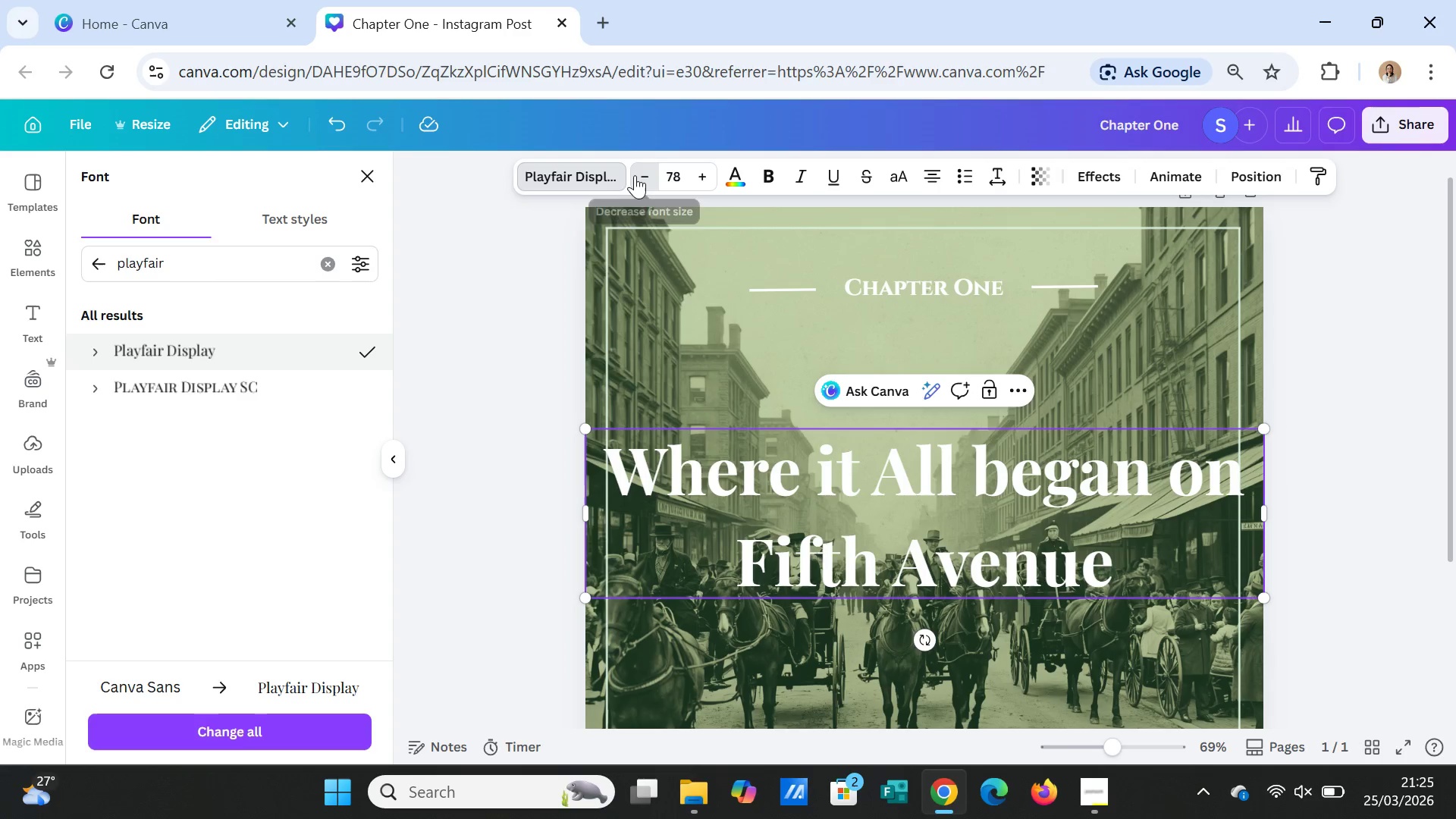 
left_click([635, 175])
 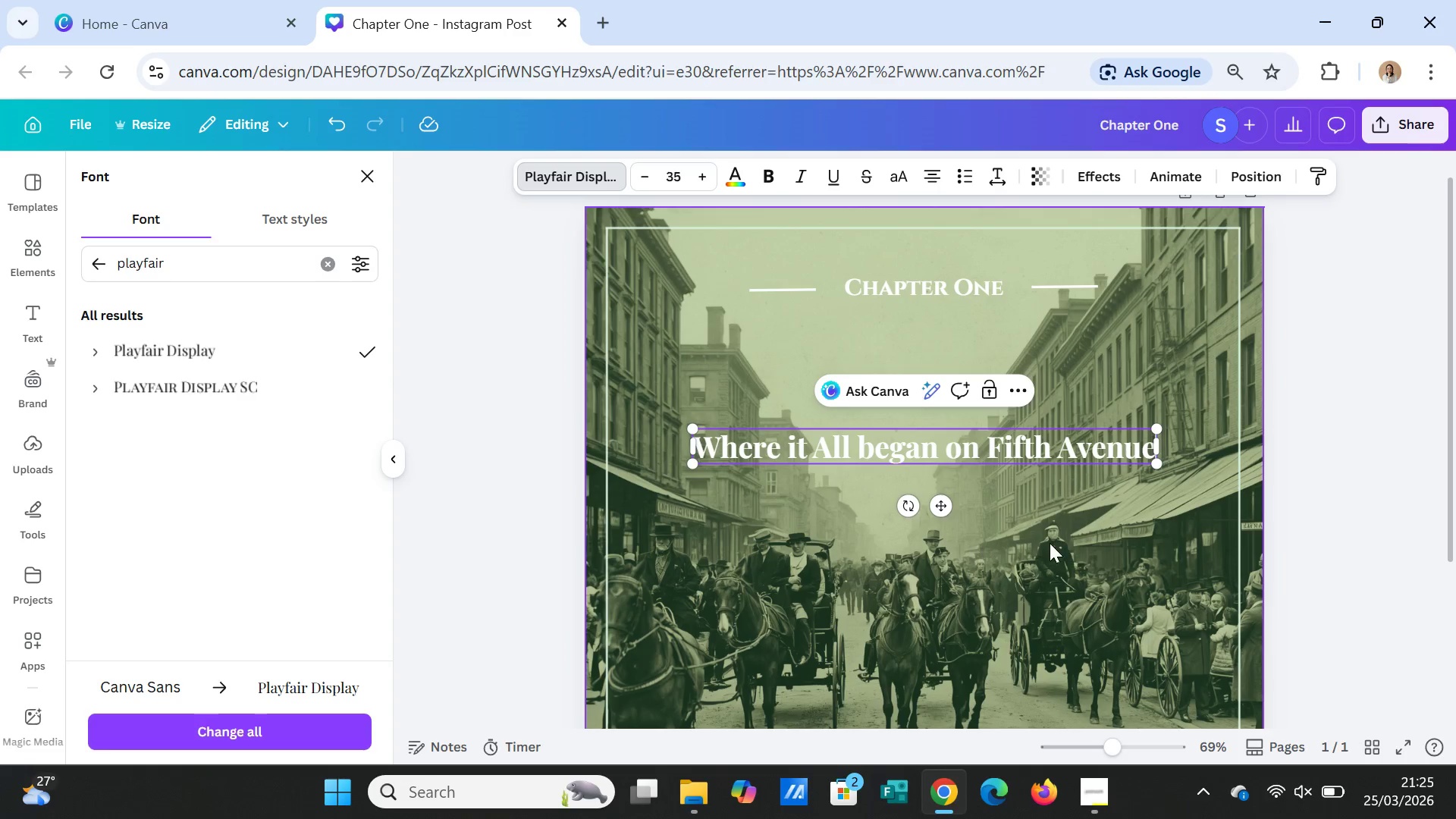 
left_click([1058, 540])
 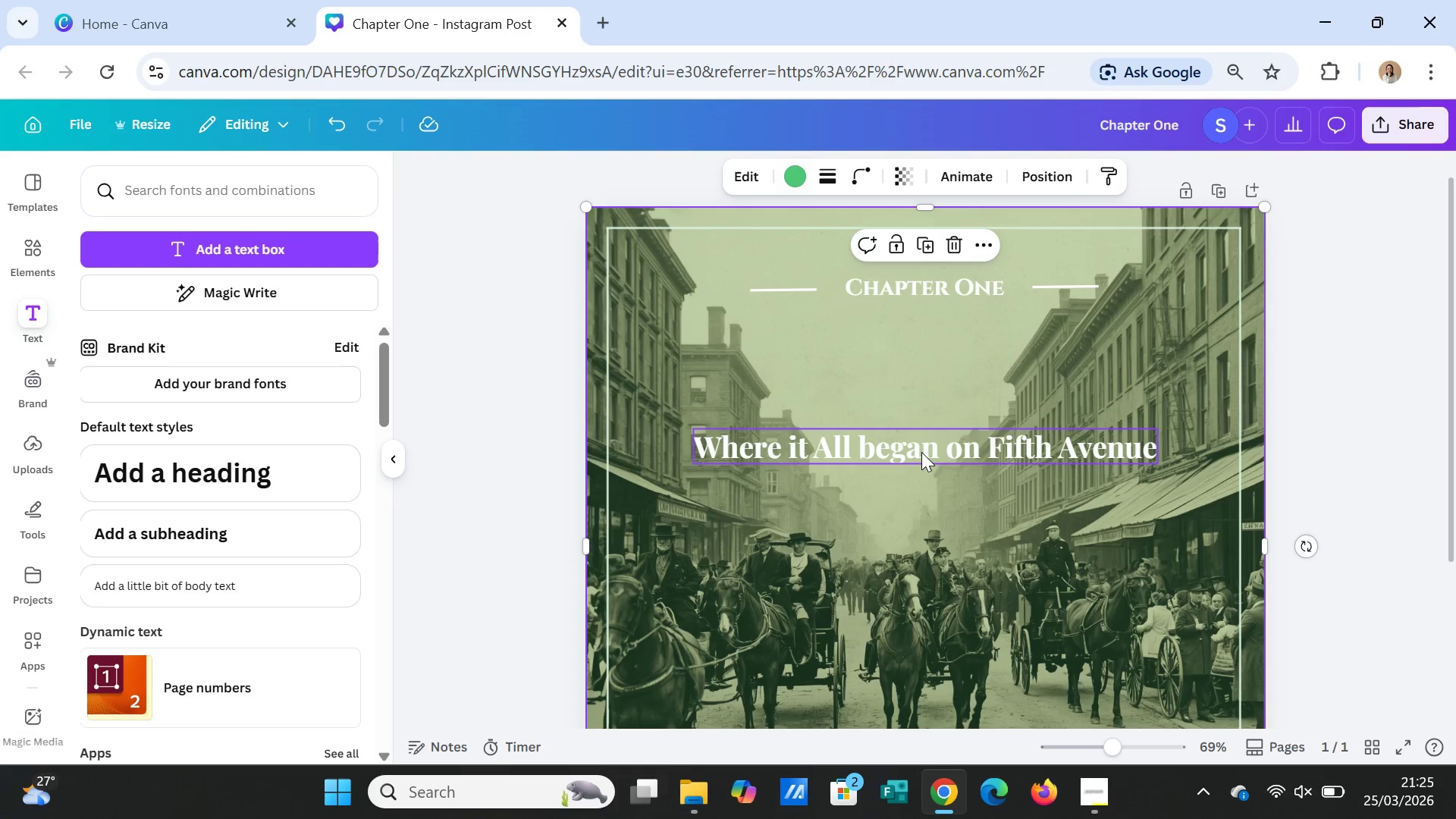 
left_click([921, 452])
 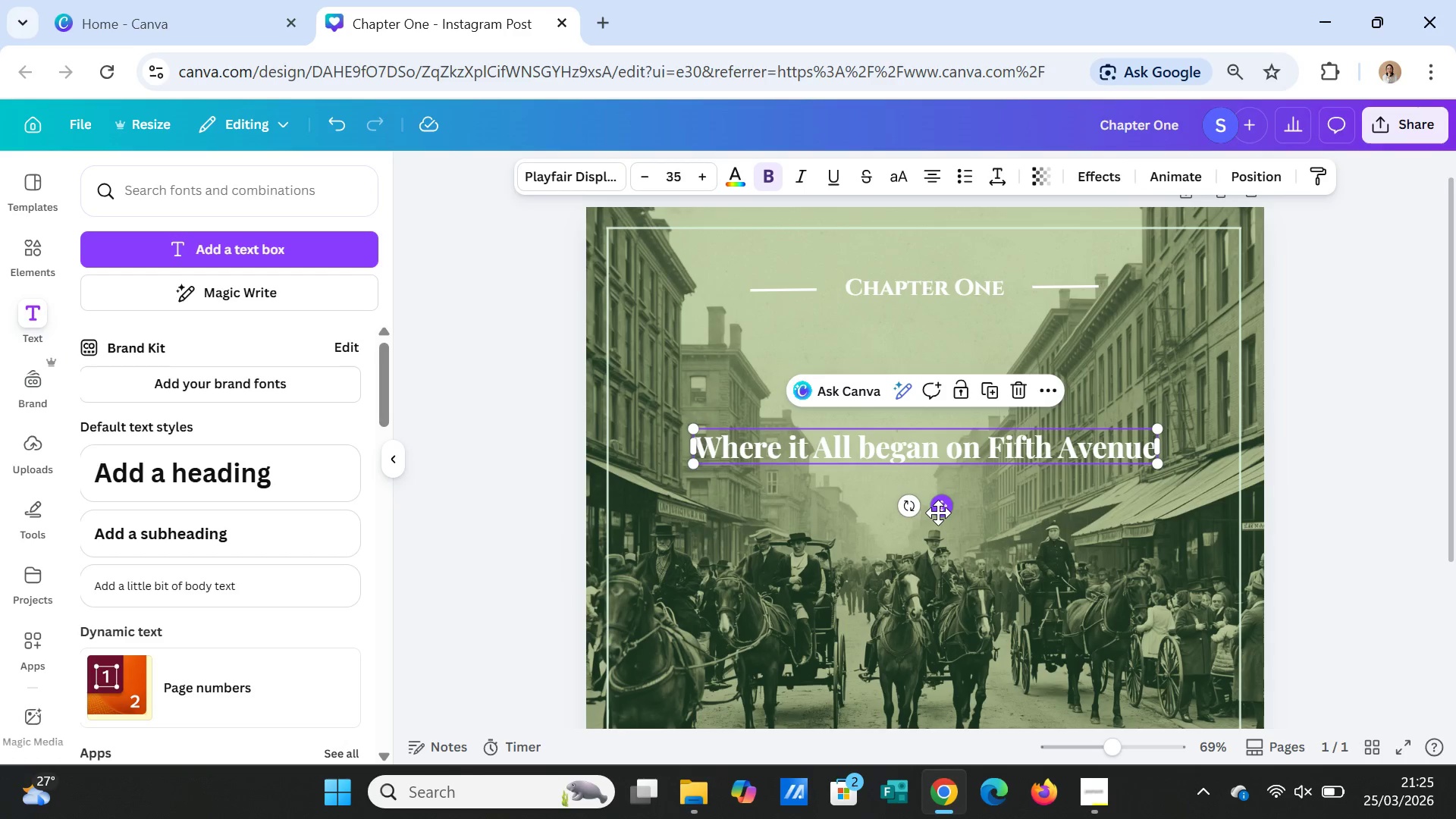 
left_click_drag(start_coordinate=[938, 513], to_coordinate=[953, 438])
 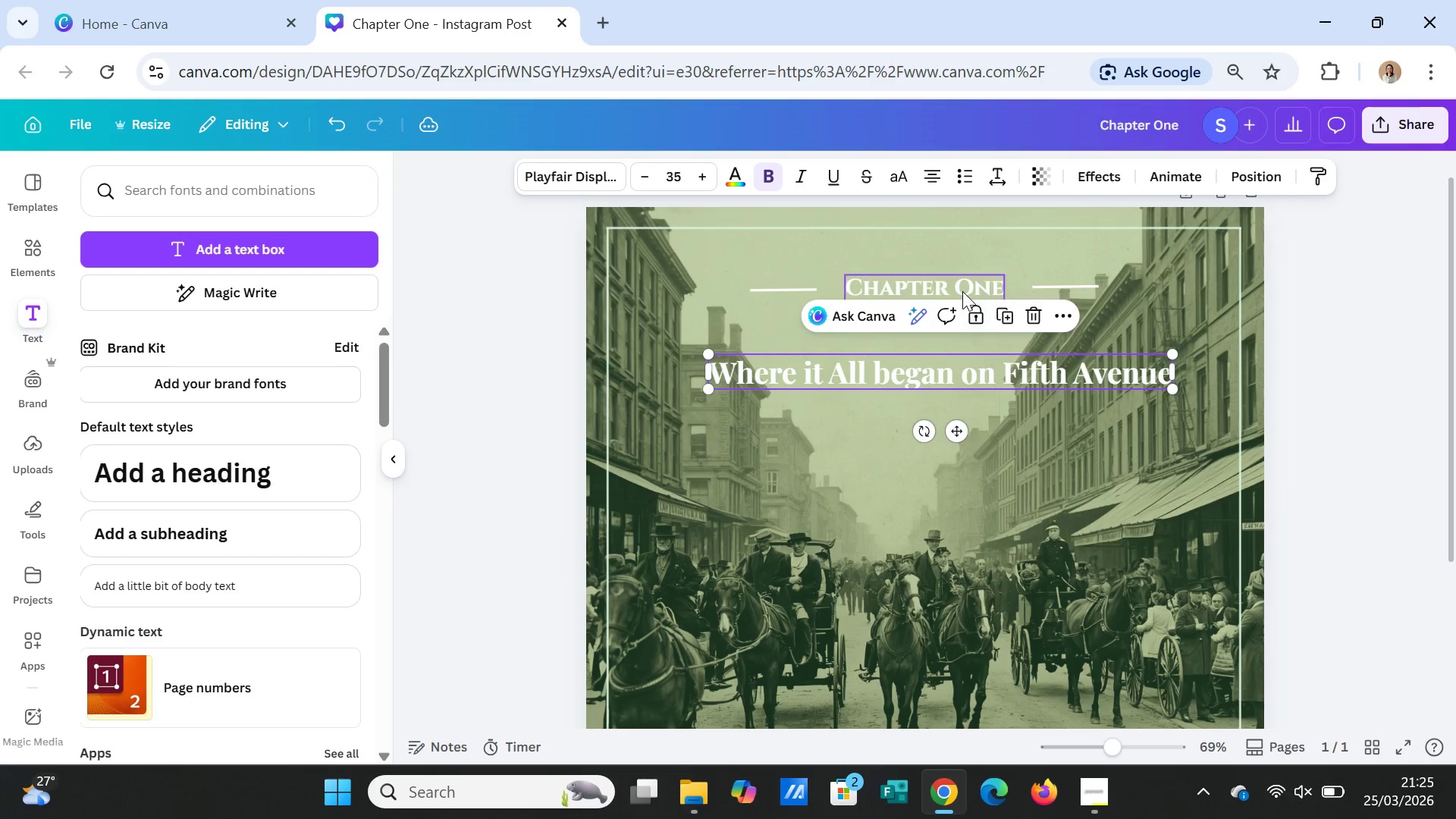 
left_click([961, 290])
 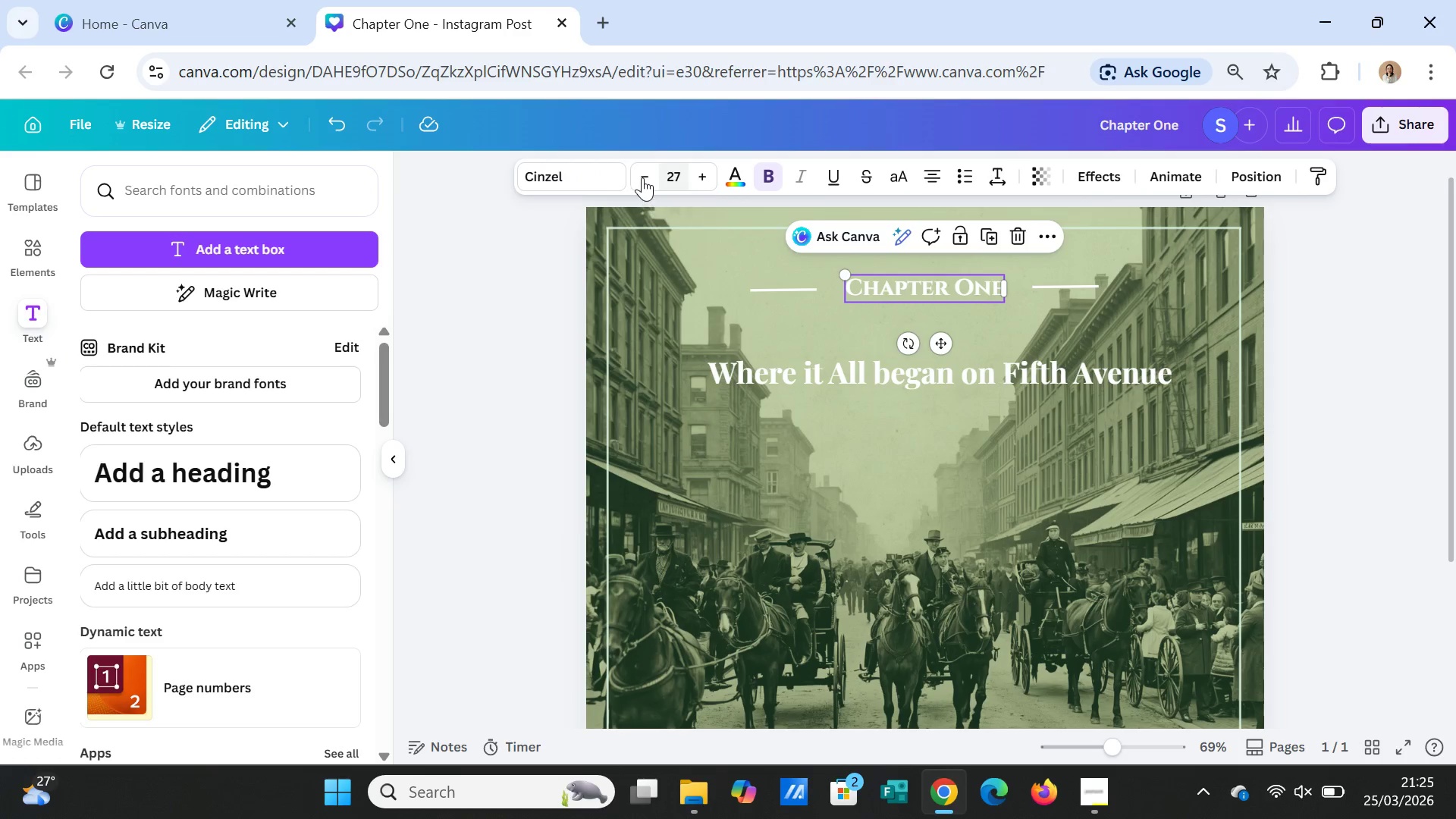 
double_click([642, 177])
 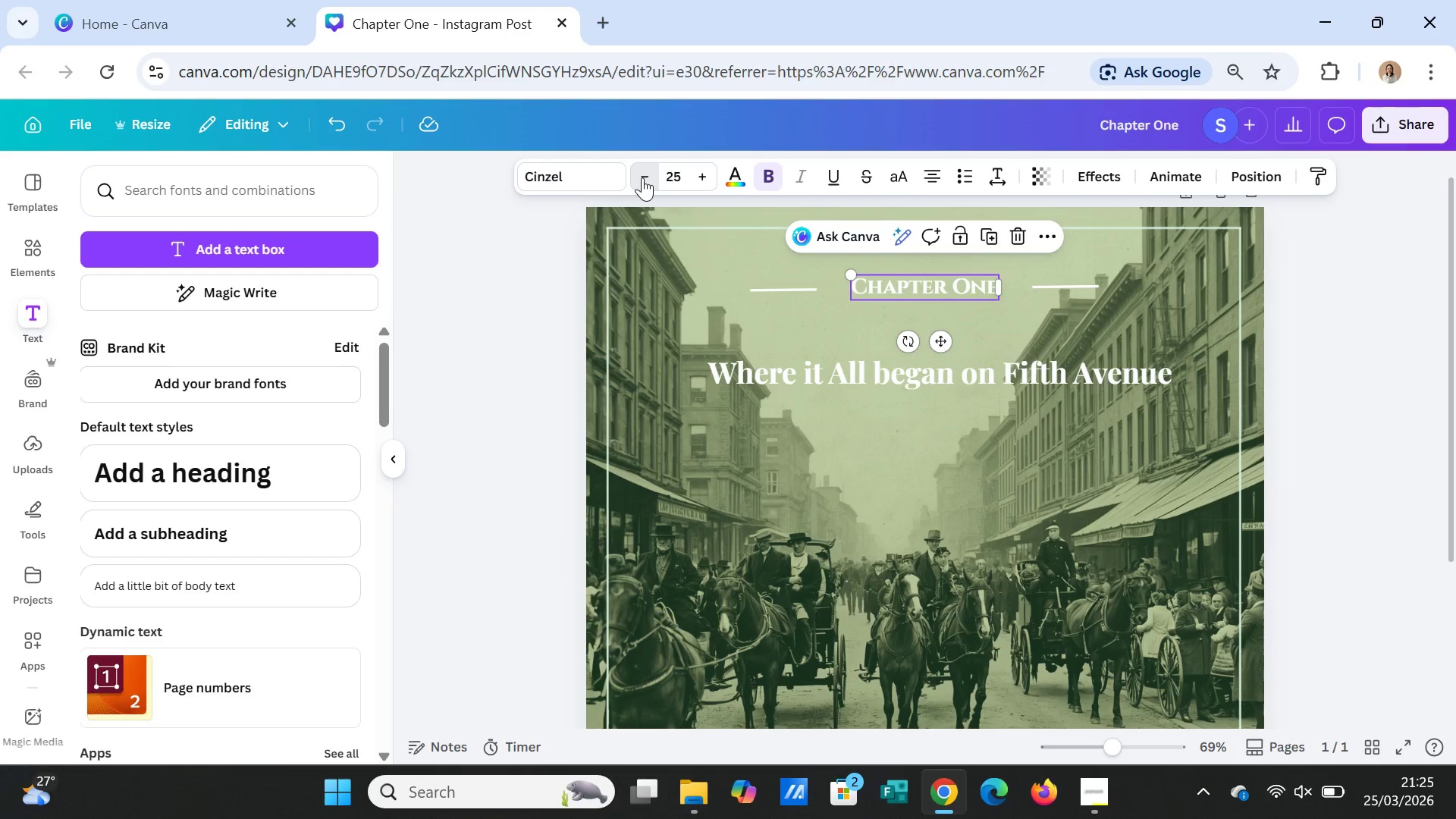 
triple_click([642, 177])
 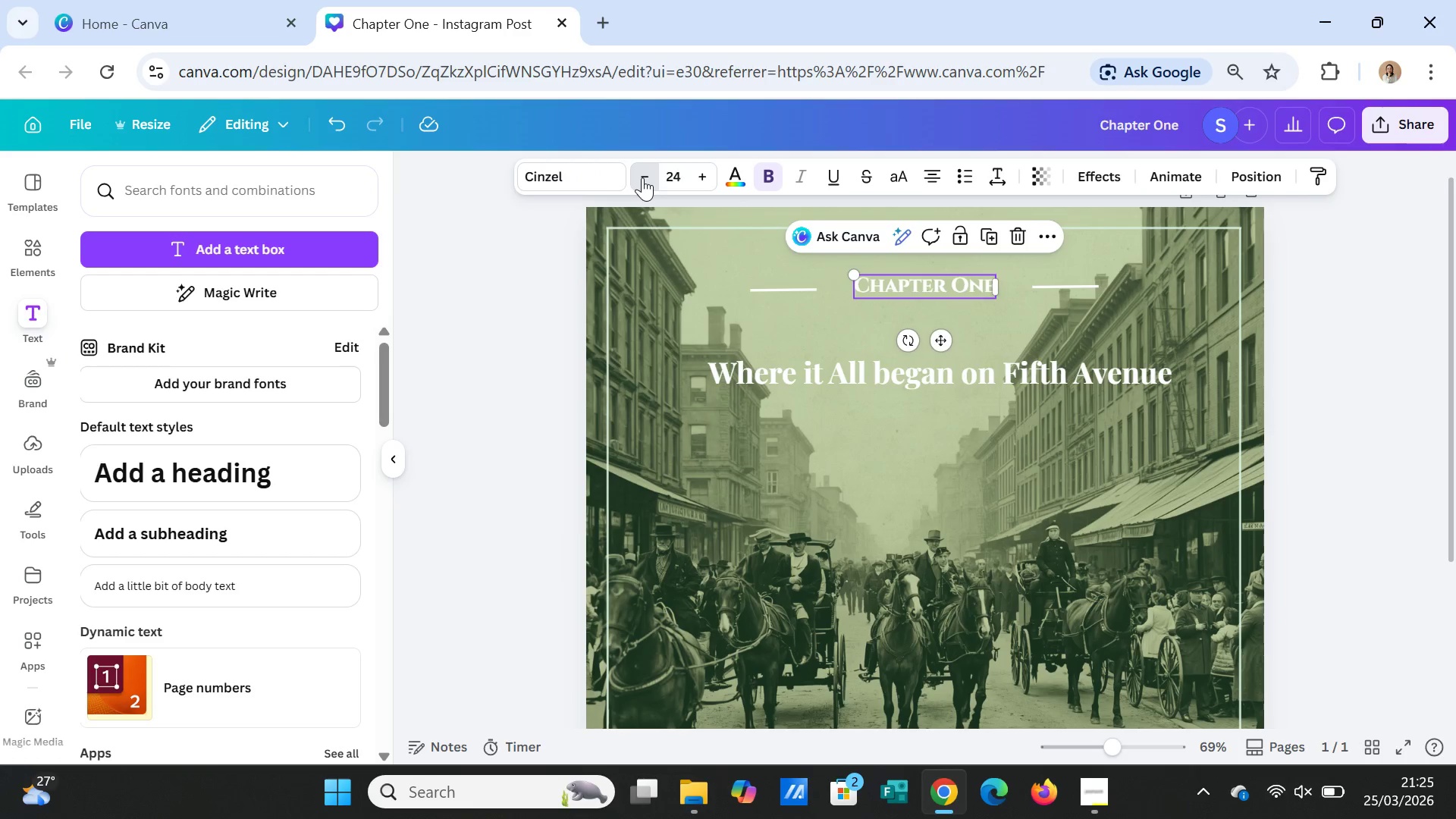 
triple_click([642, 177])
 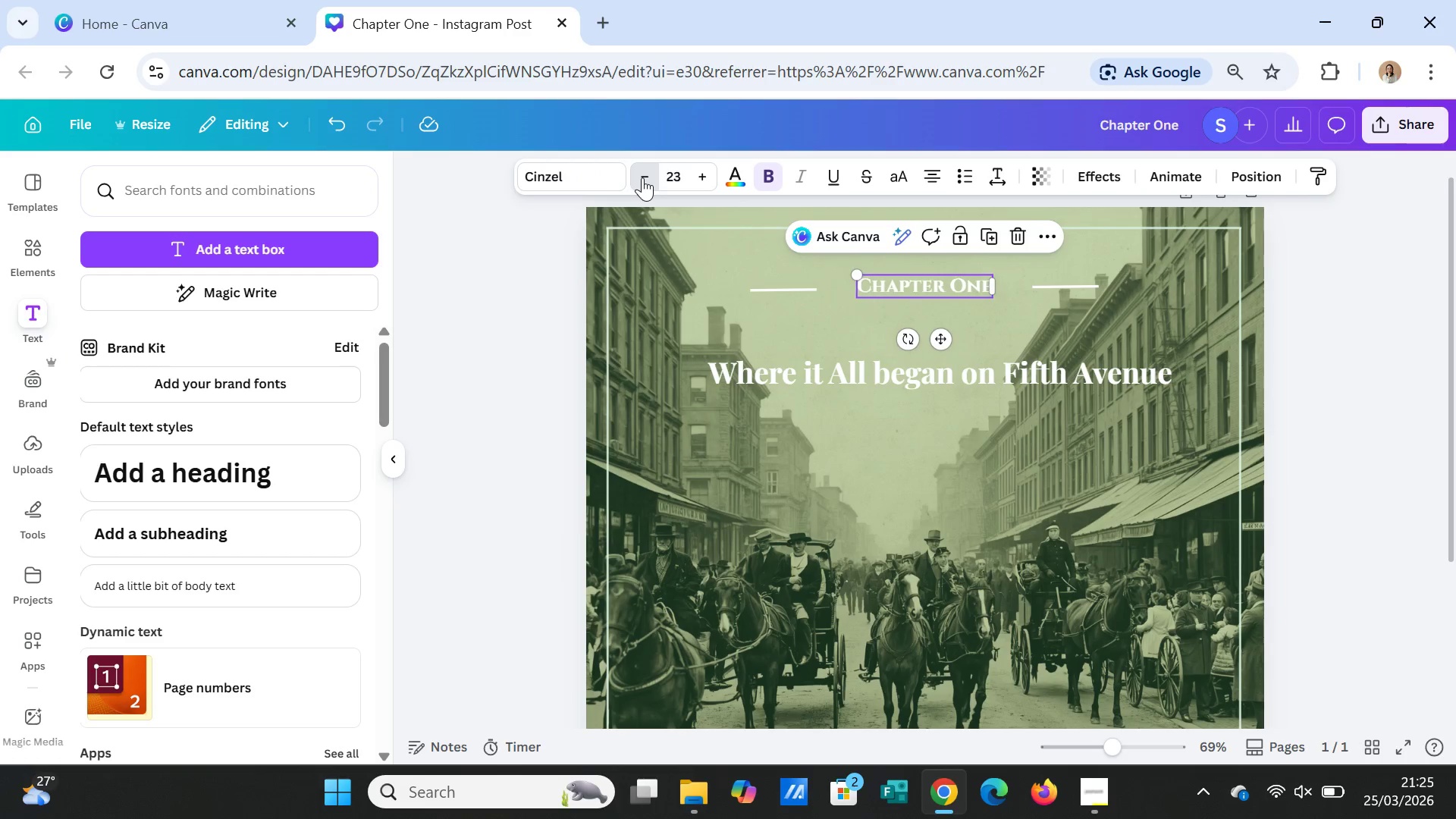 
triple_click([642, 177])
 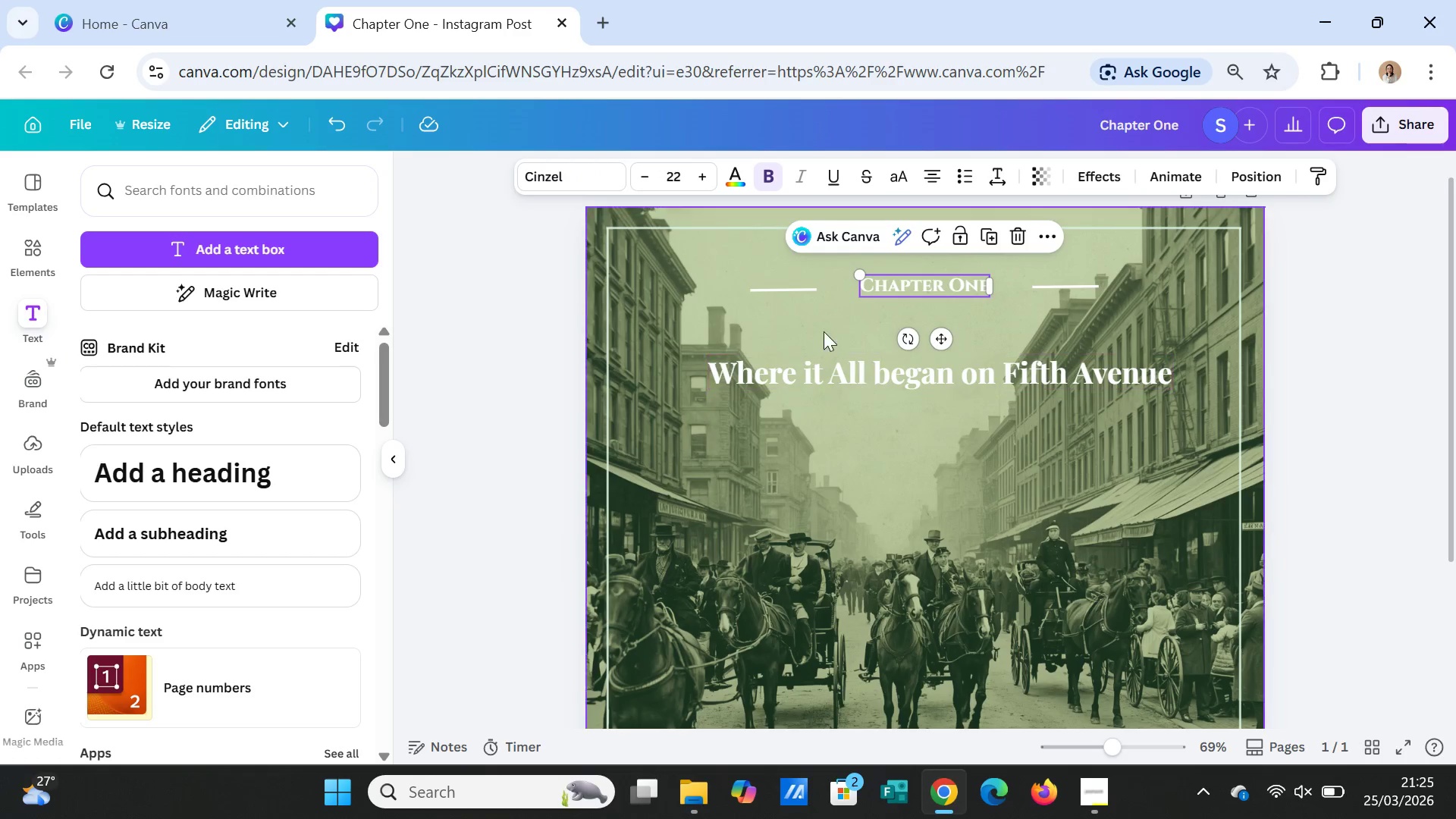 
left_click([819, 319])
 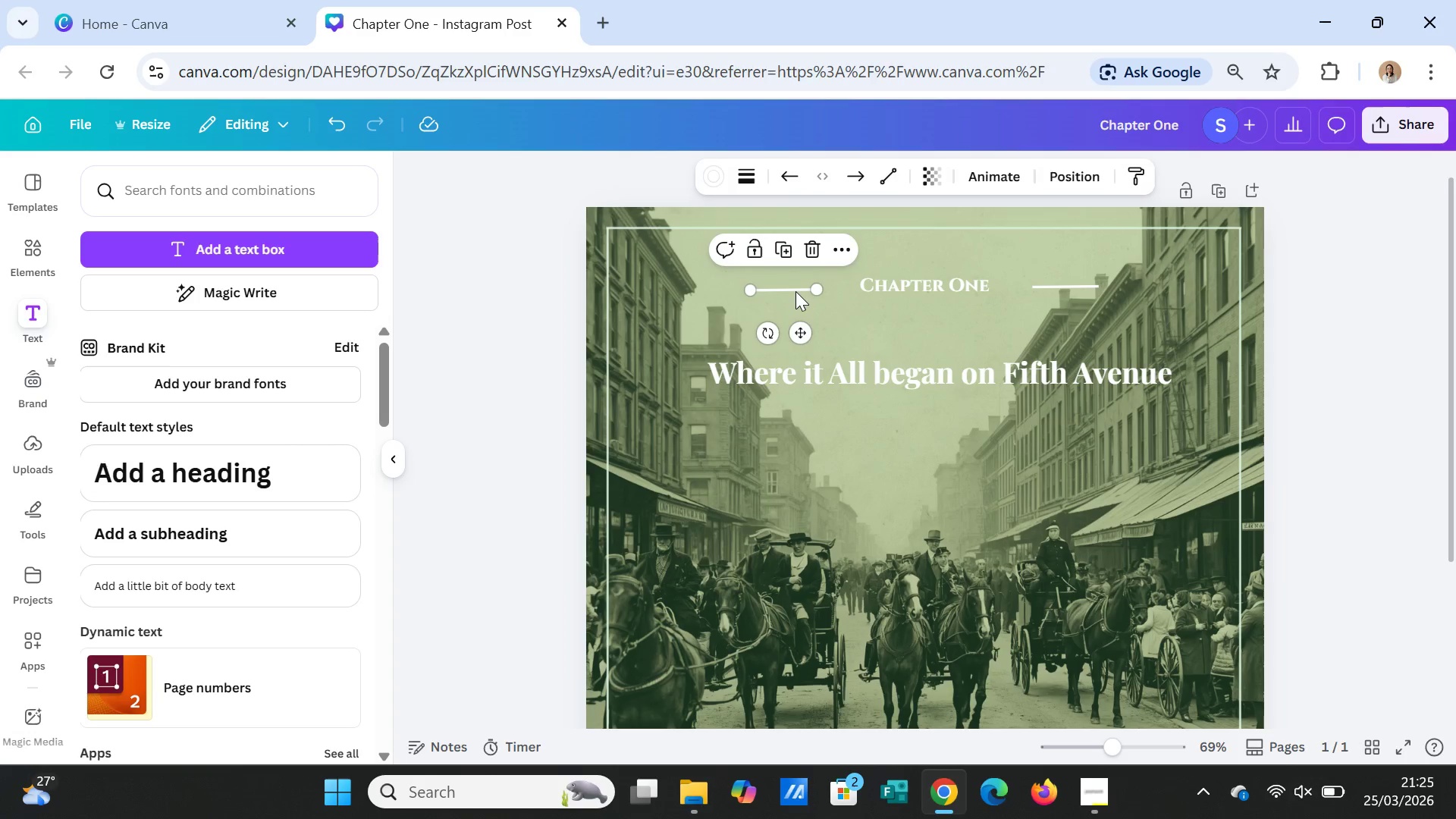 
left_click([795, 291])
 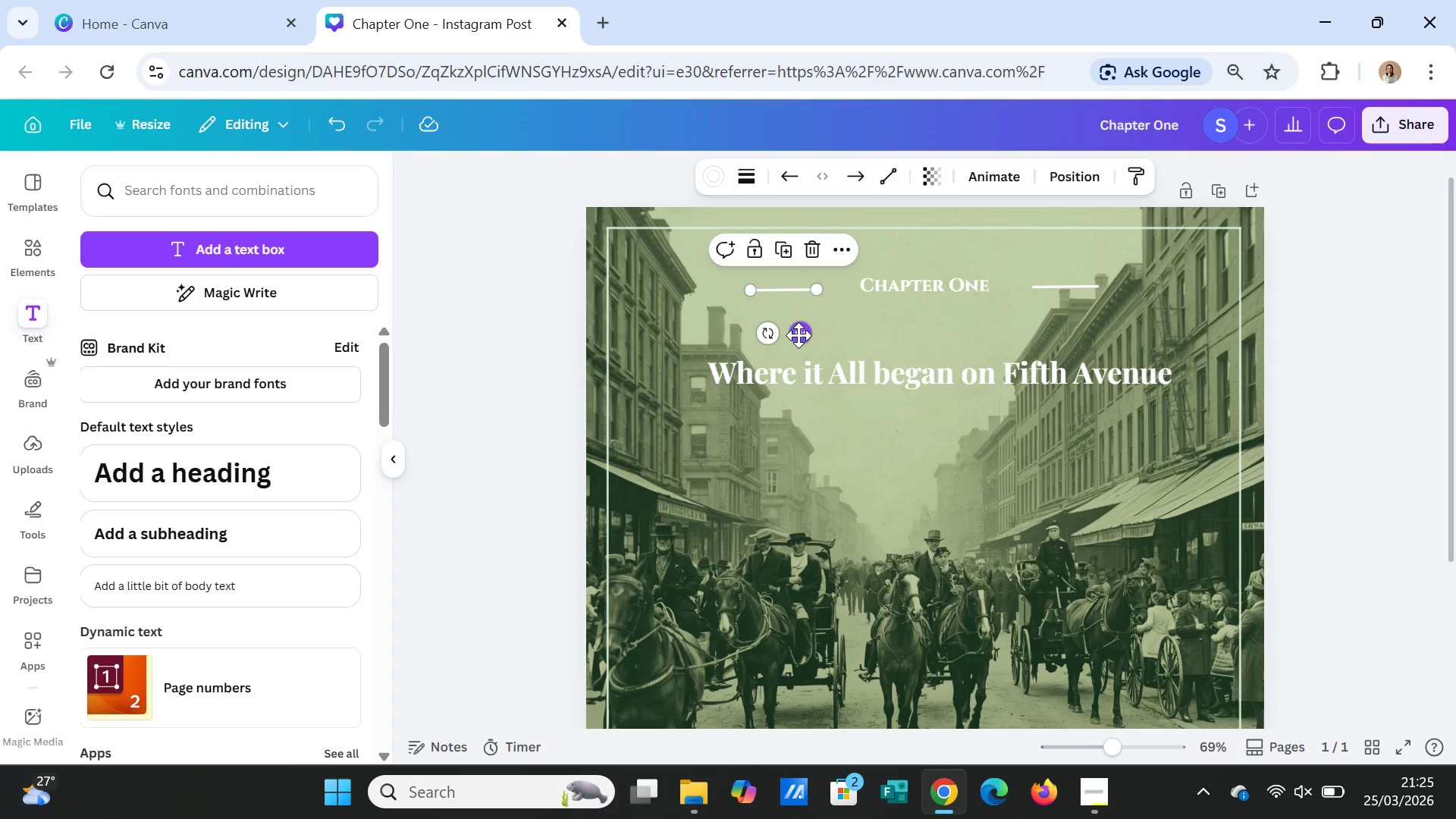 
left_click_drag(start_coordinate=[799, 335], to_coordinate=[826, 332])
 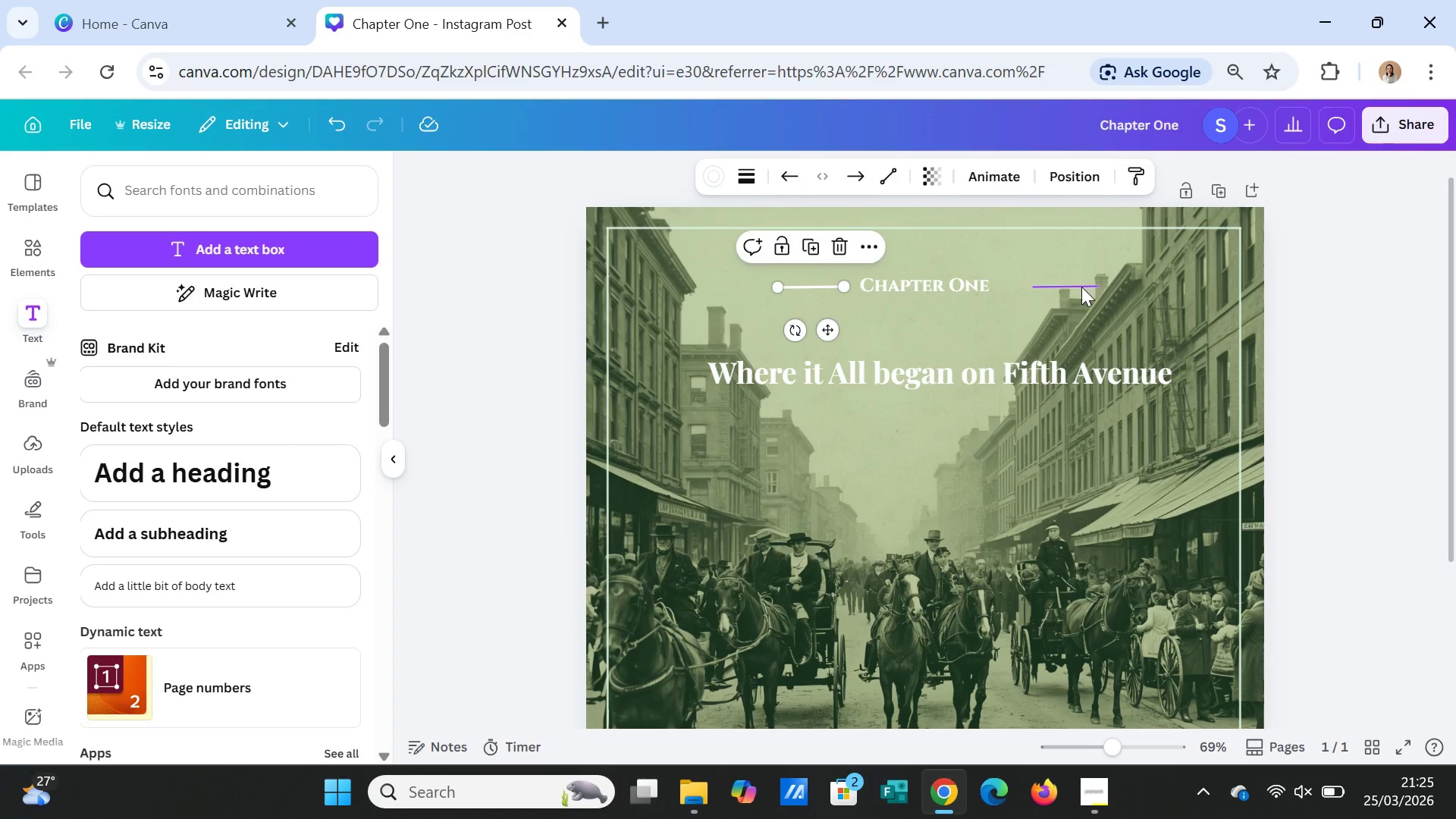 
left_click([1081, 287])
 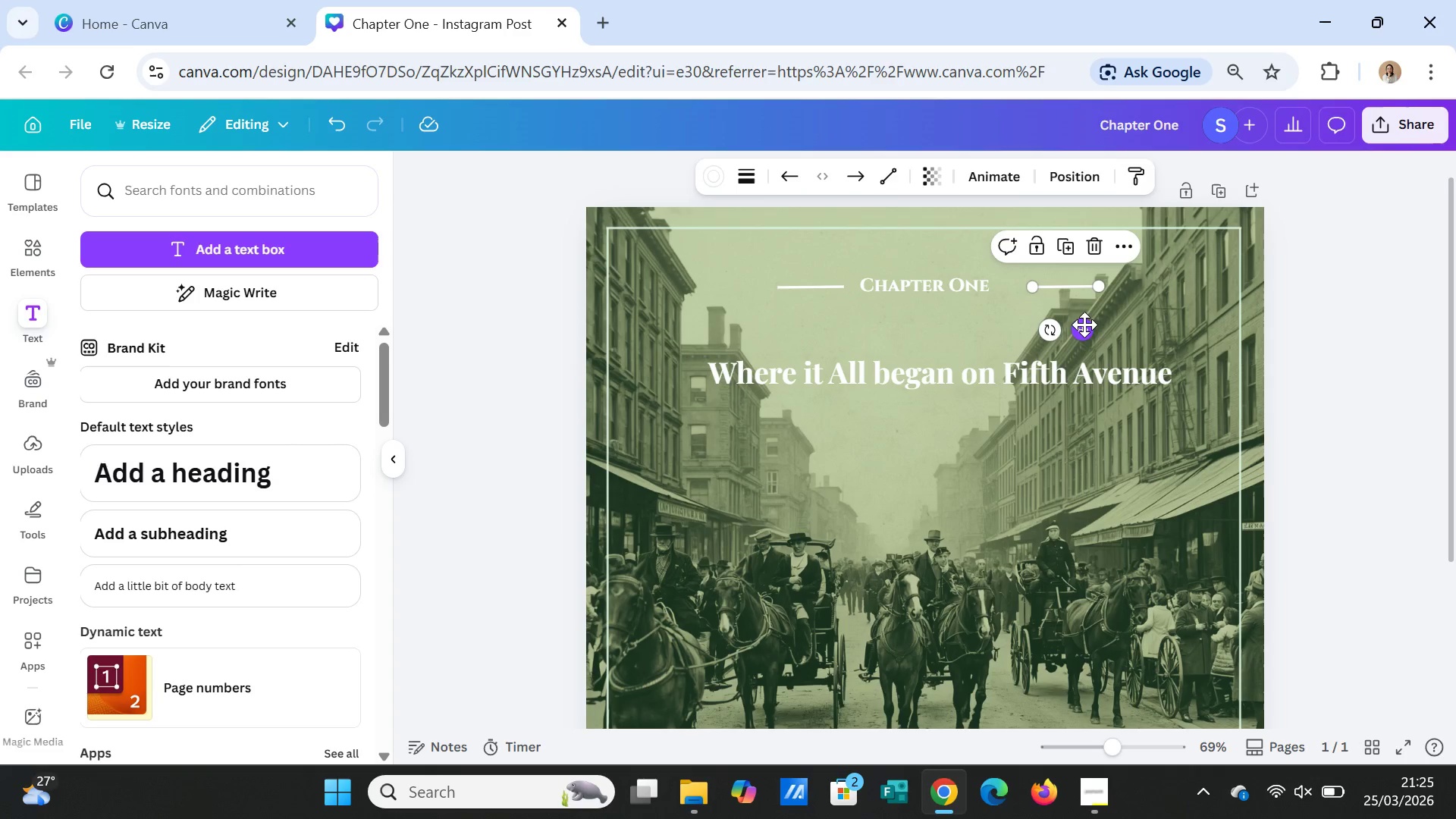 
left_click_drag(start_coordinate=[1084, 330], to_coordinate=[1060, 329])
 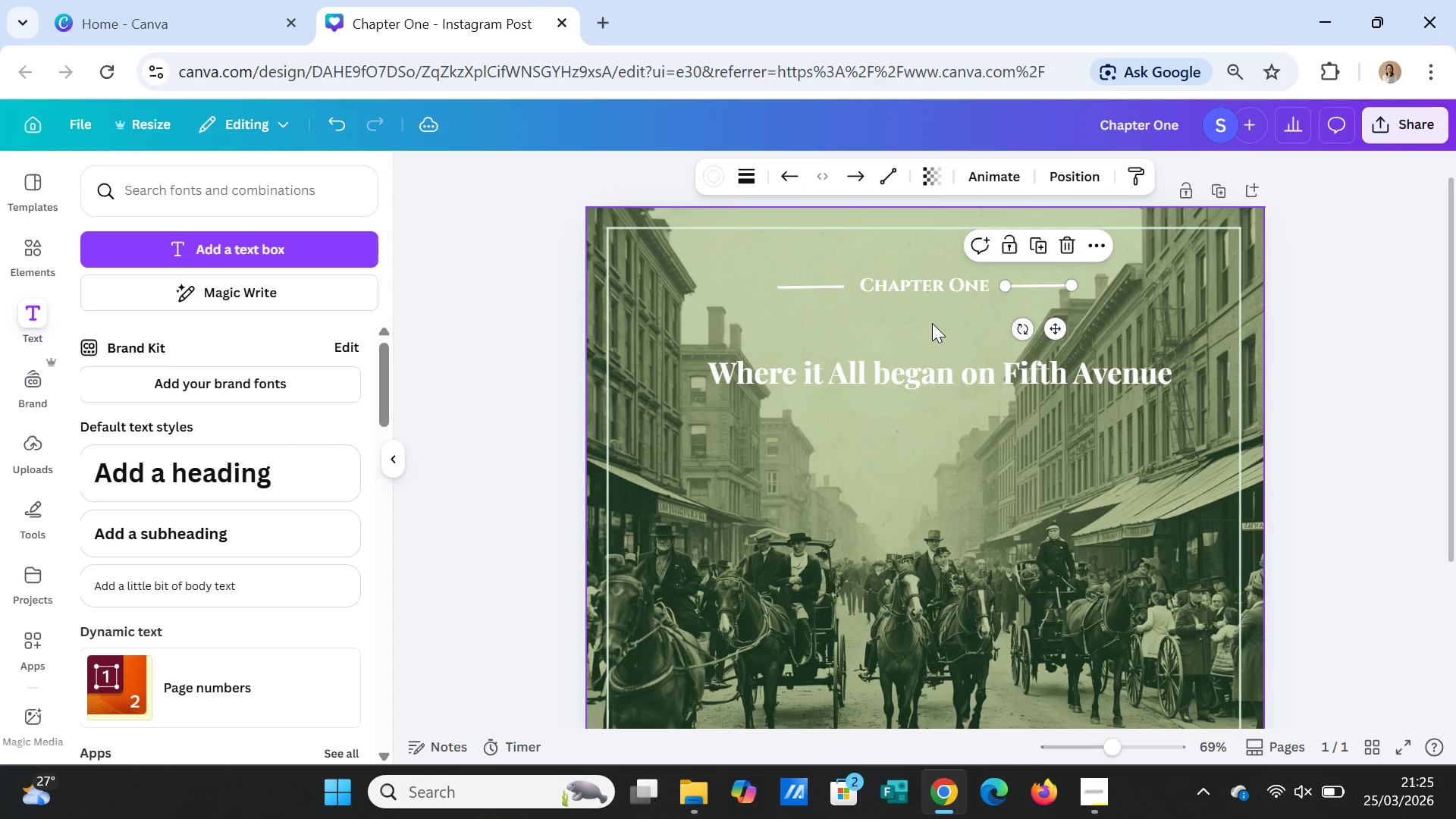 
left_click([932, 323])
 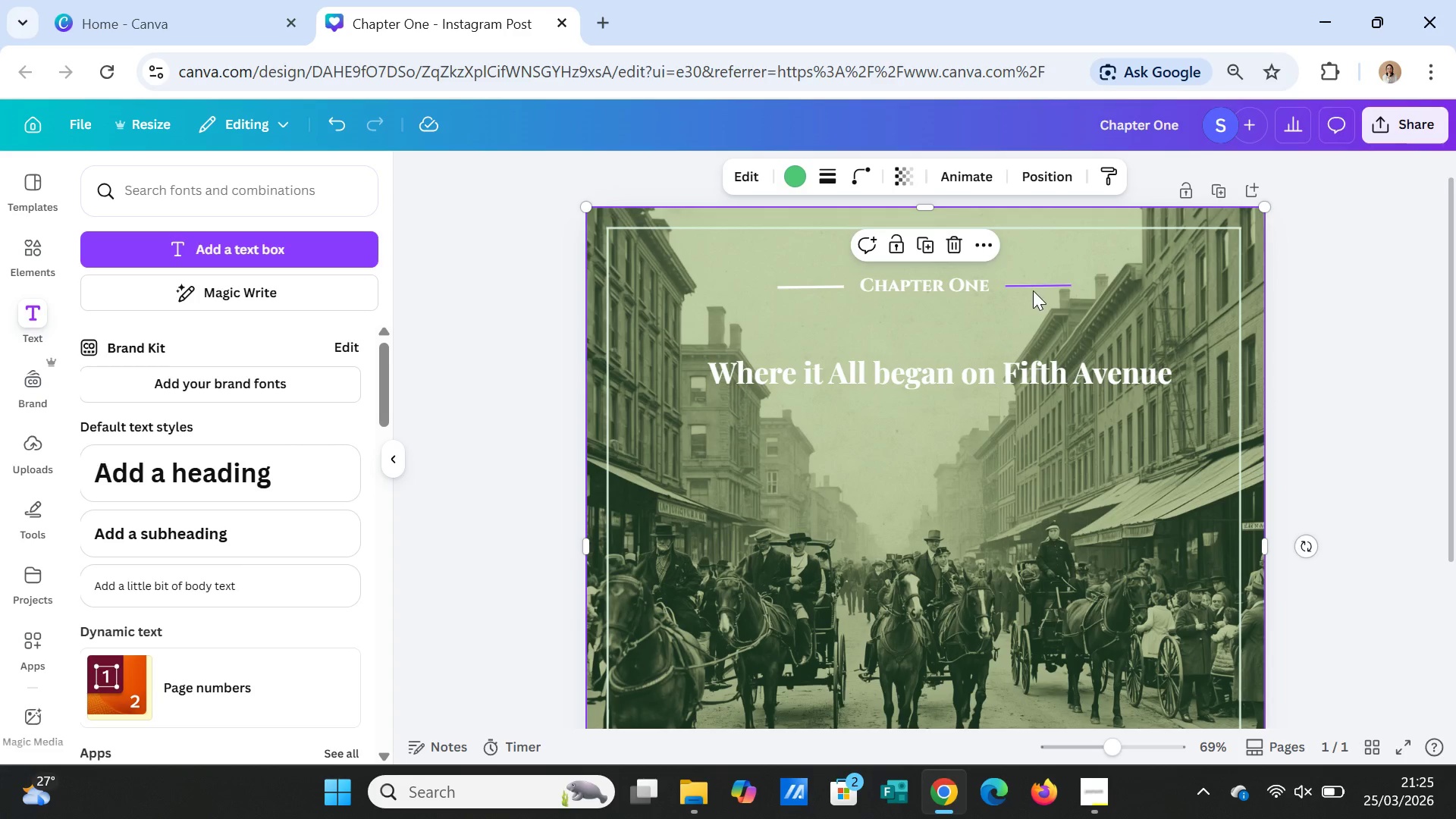 
left_click([1033, 290])
 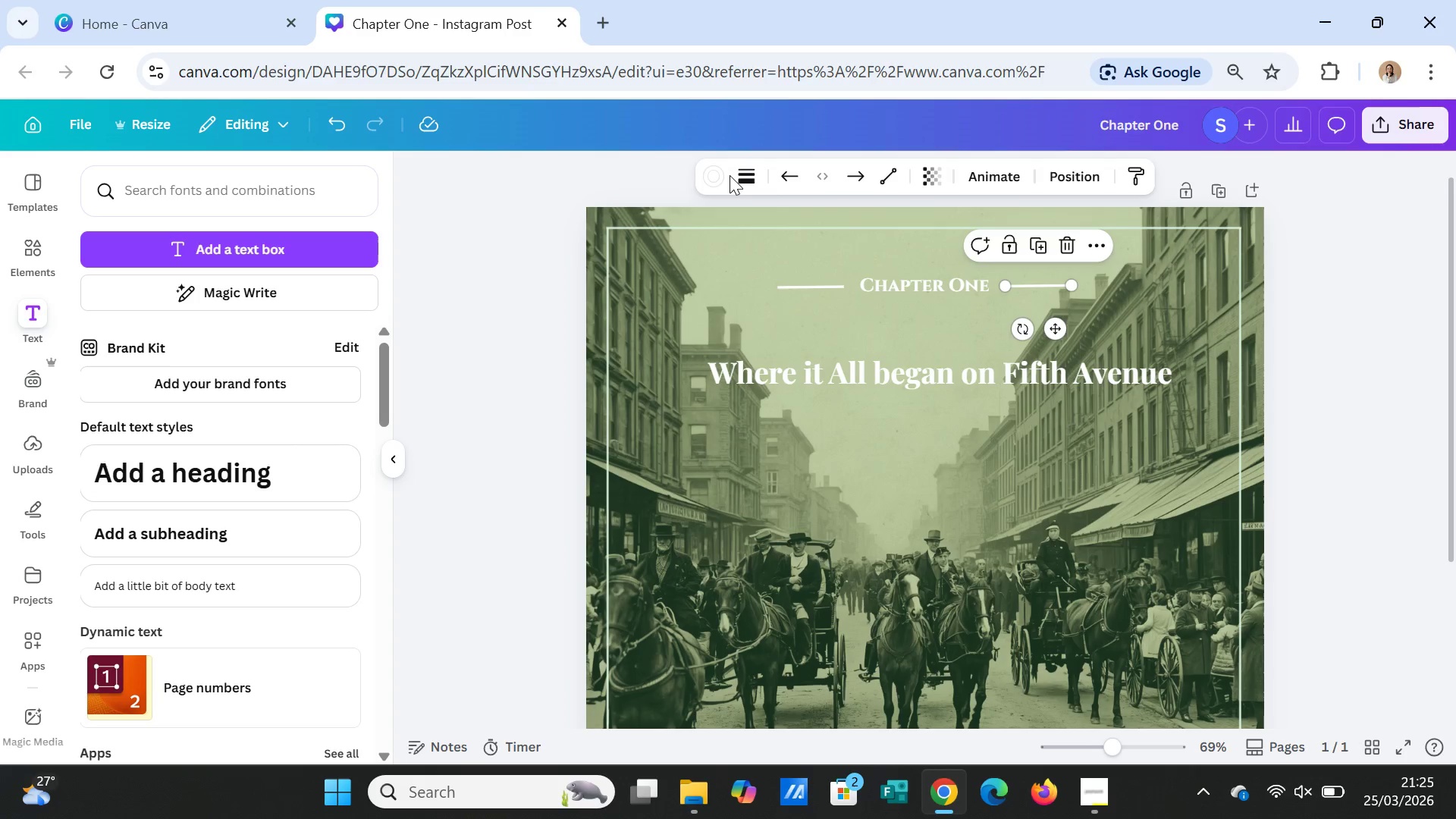 
left_click([742, 176])
 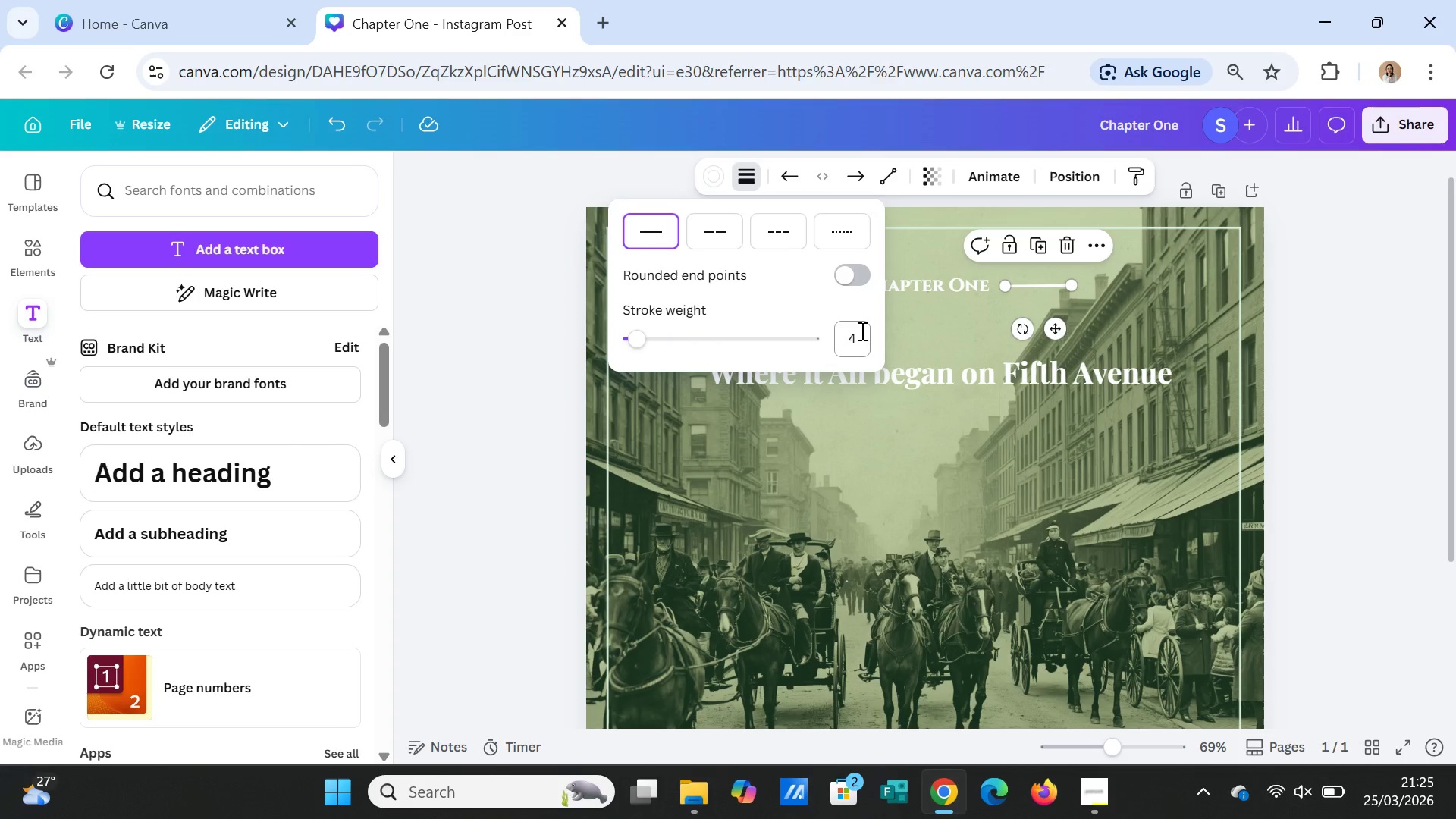 
left_click([861, 335])
 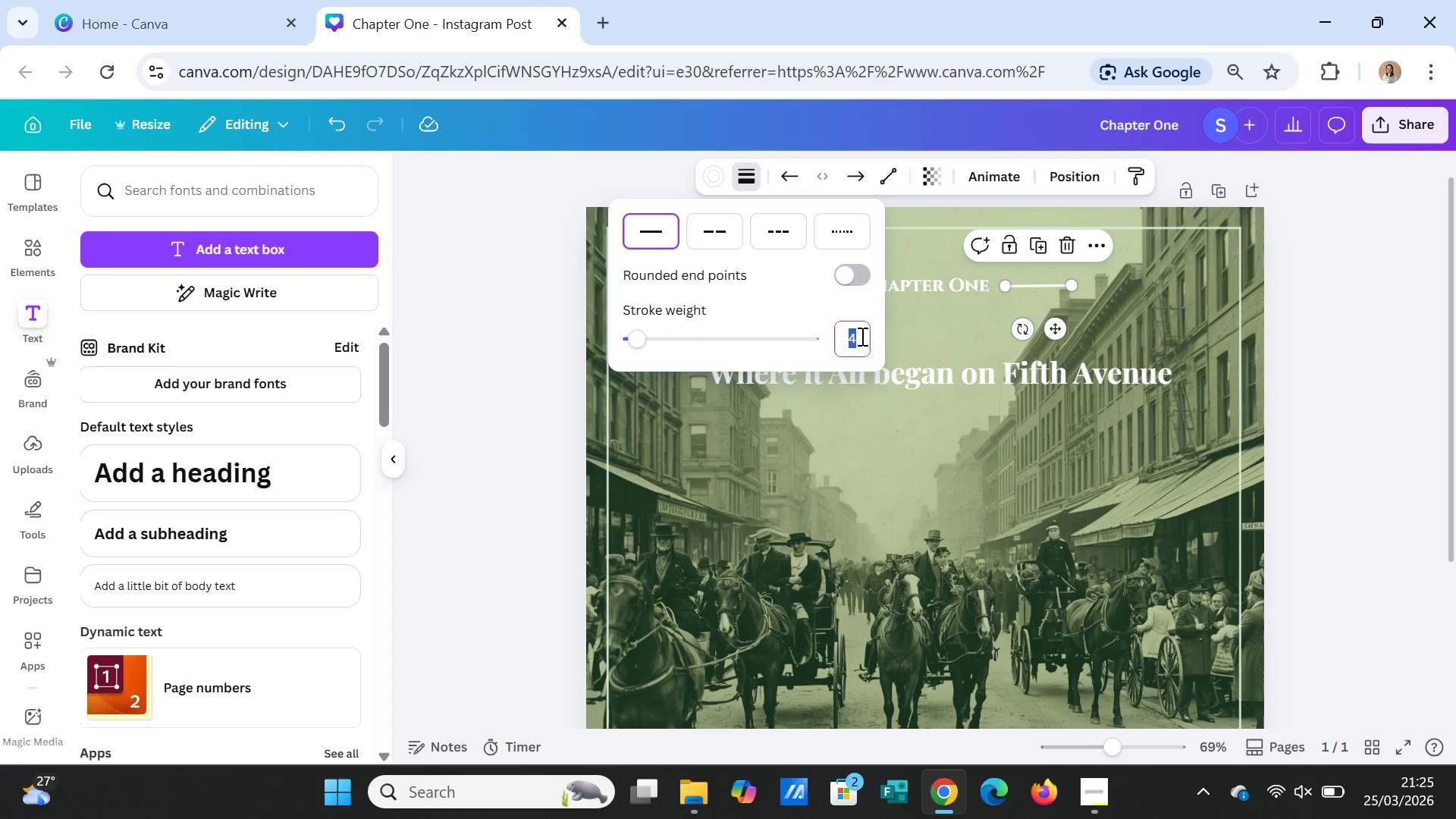 
key(1)
 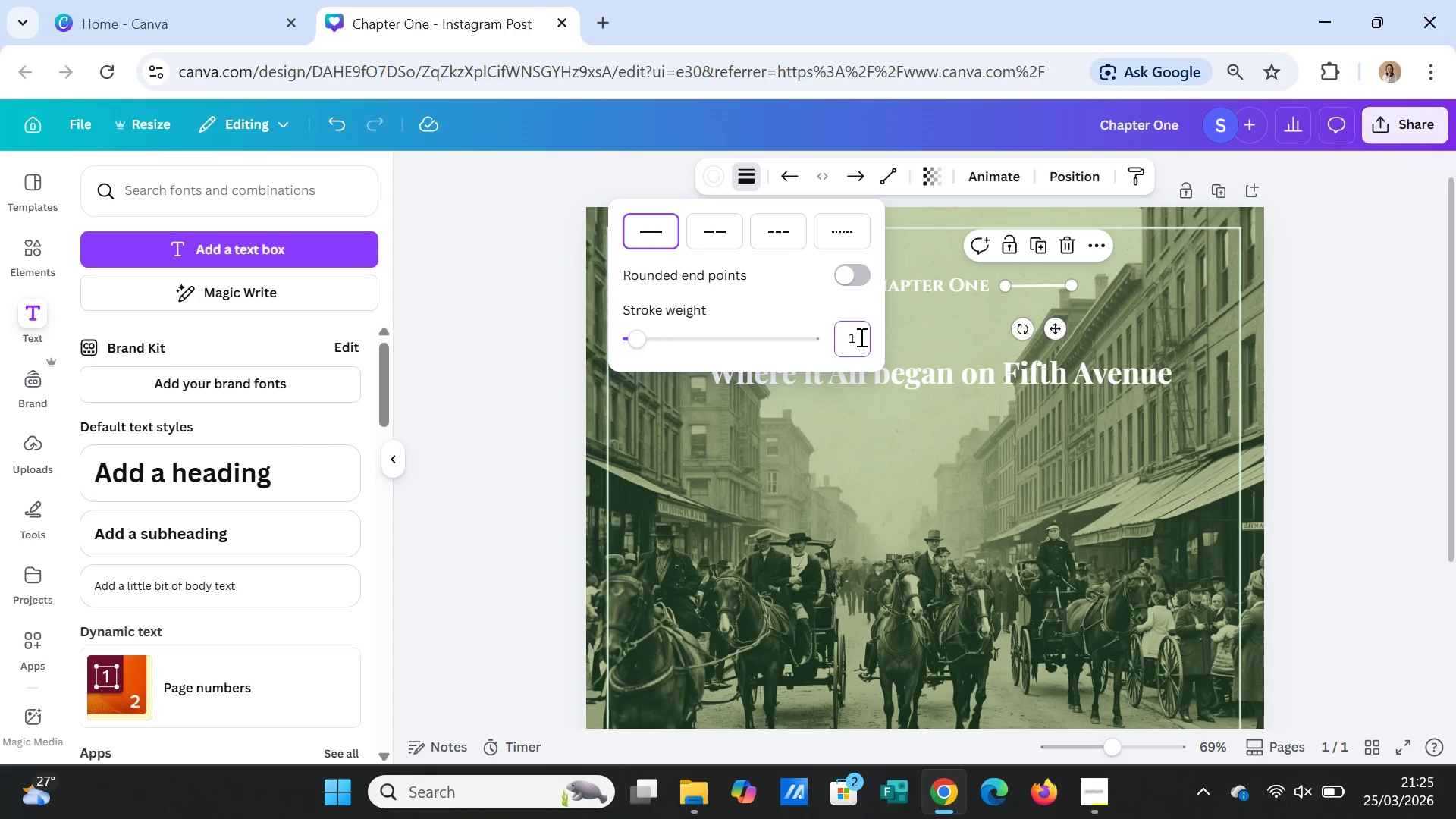 
key(Enter)
 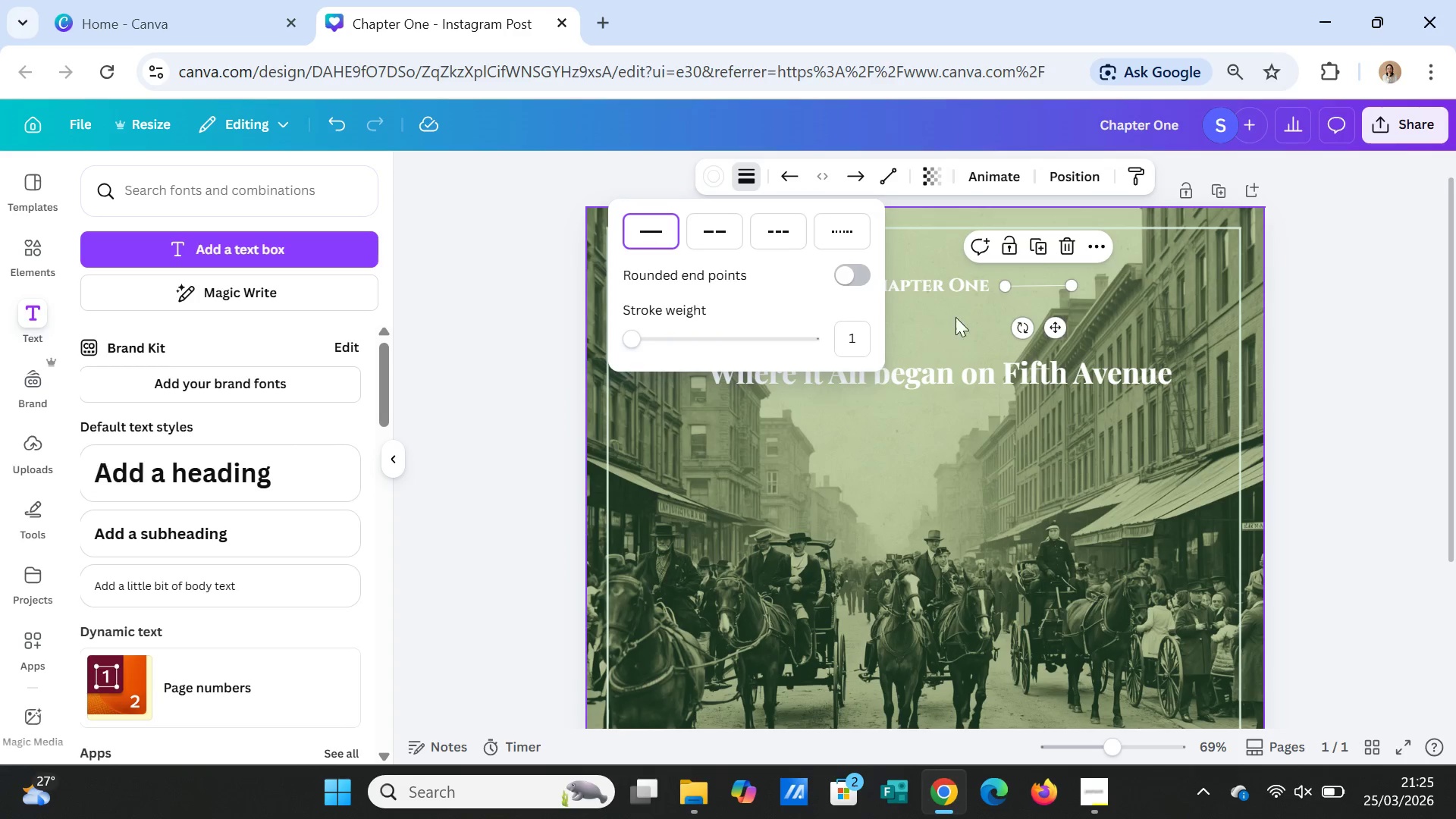 
left_click([961, 310])
 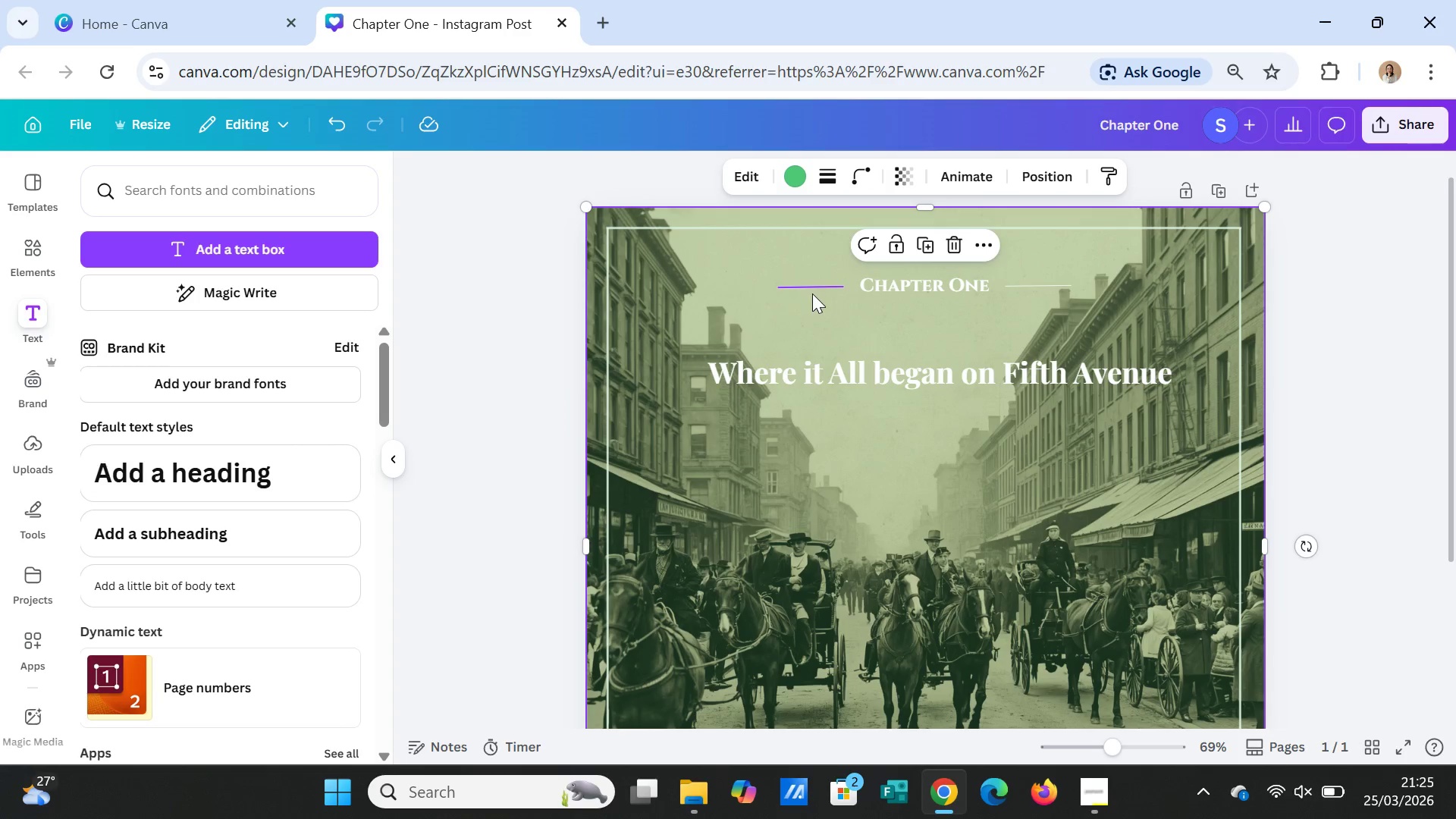 
left_click([812, 293])
 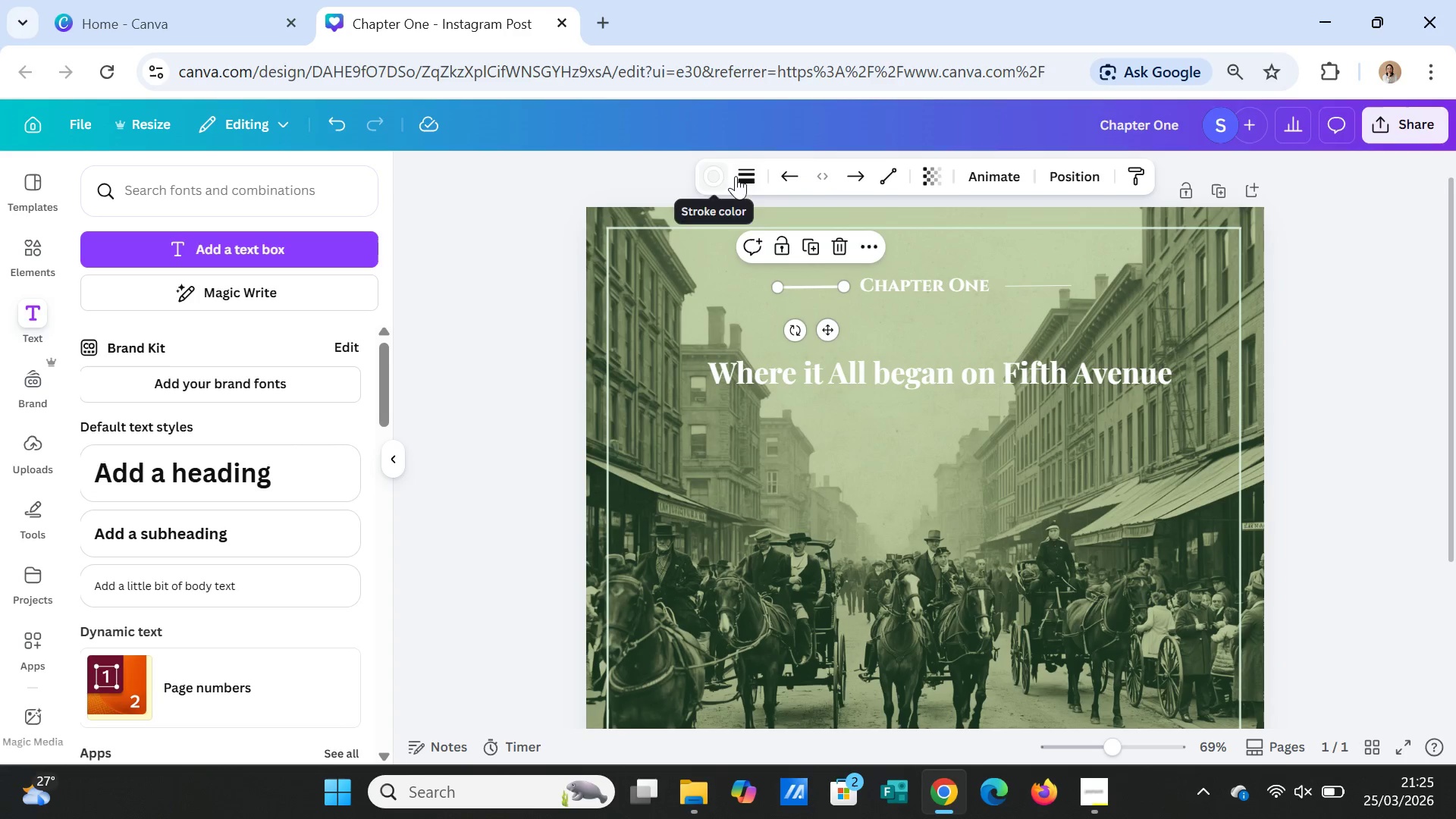 
left_click([746, 179])
 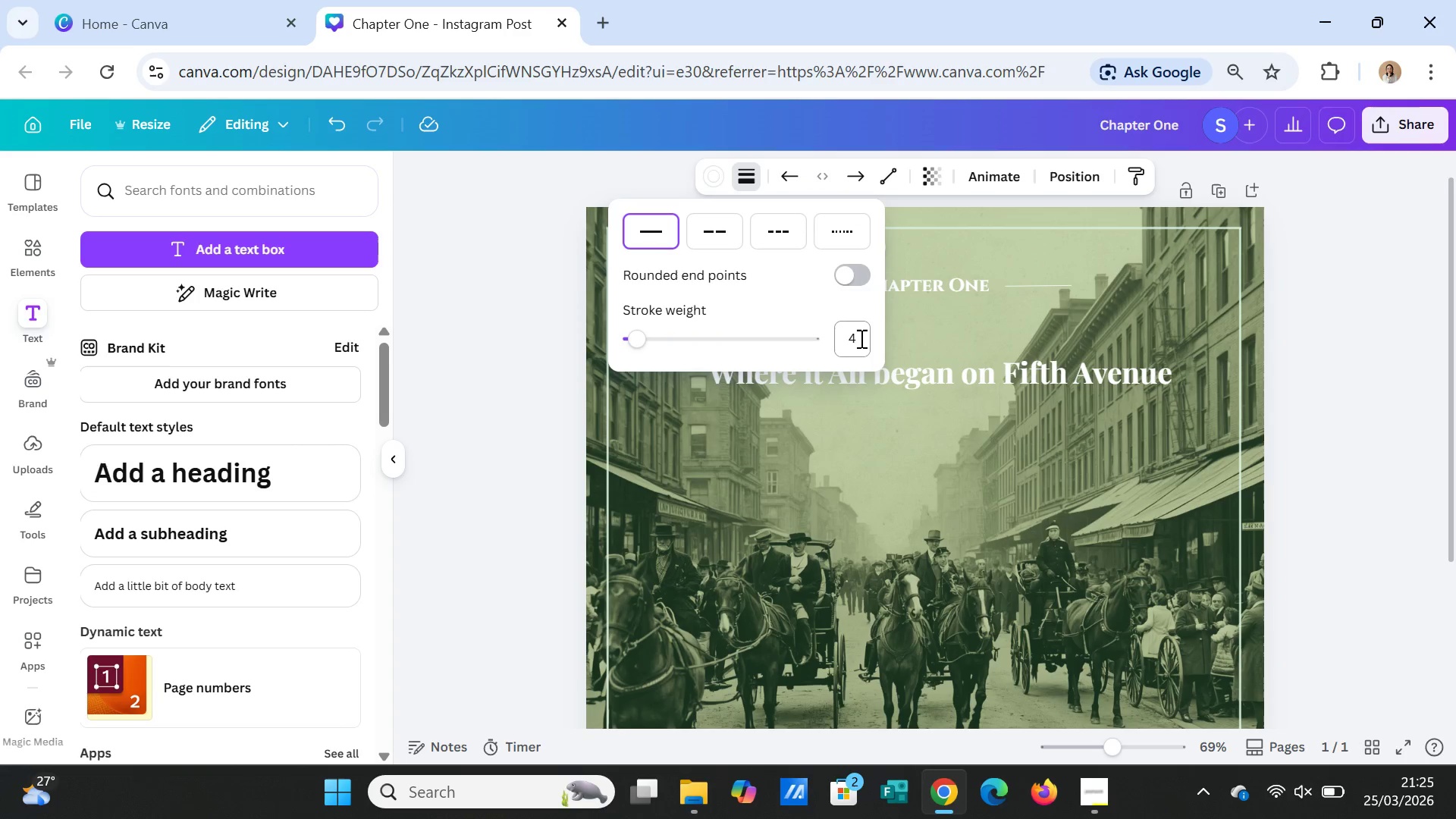 
left_click([860, 339])
 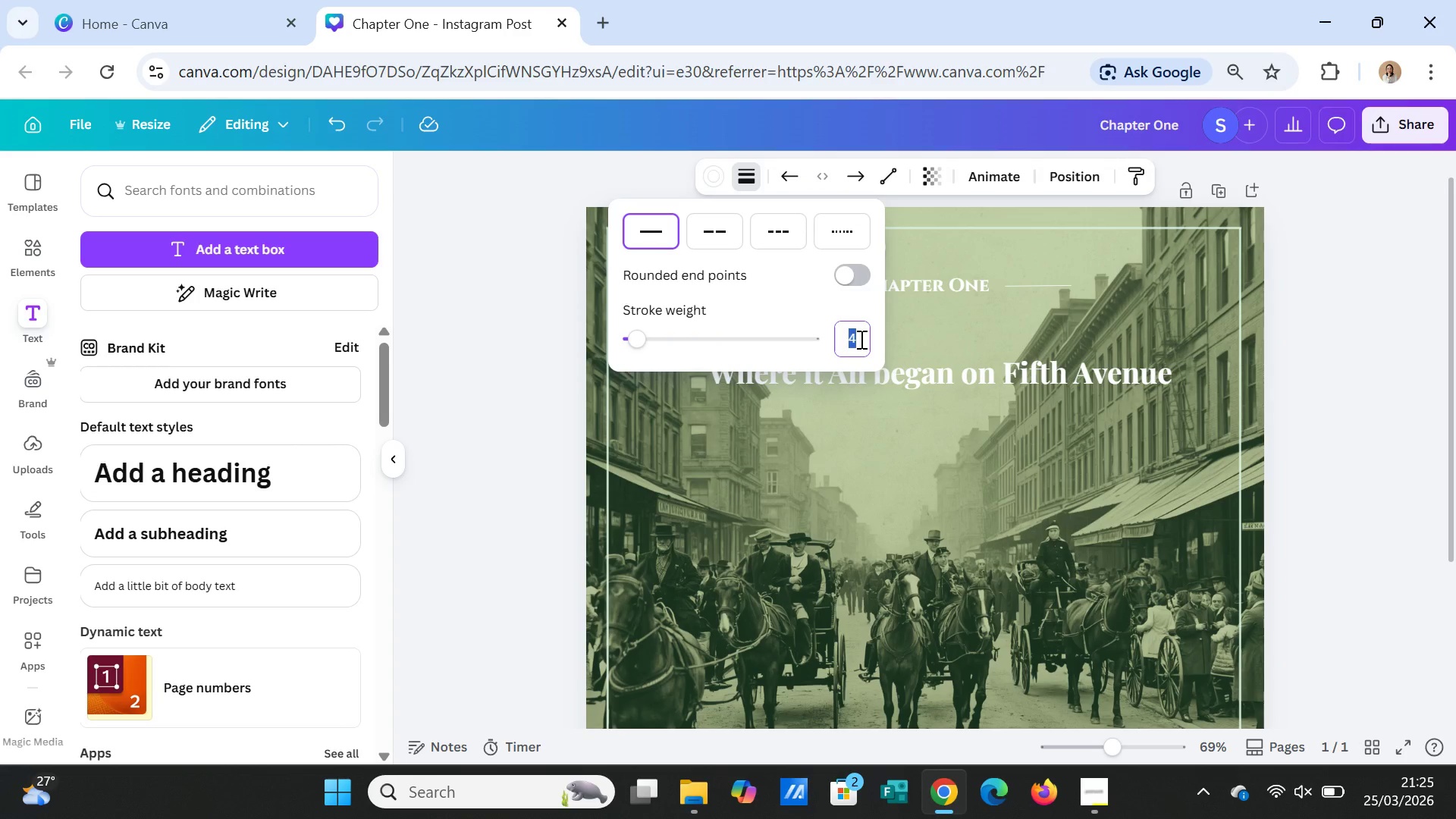 
key(1)
 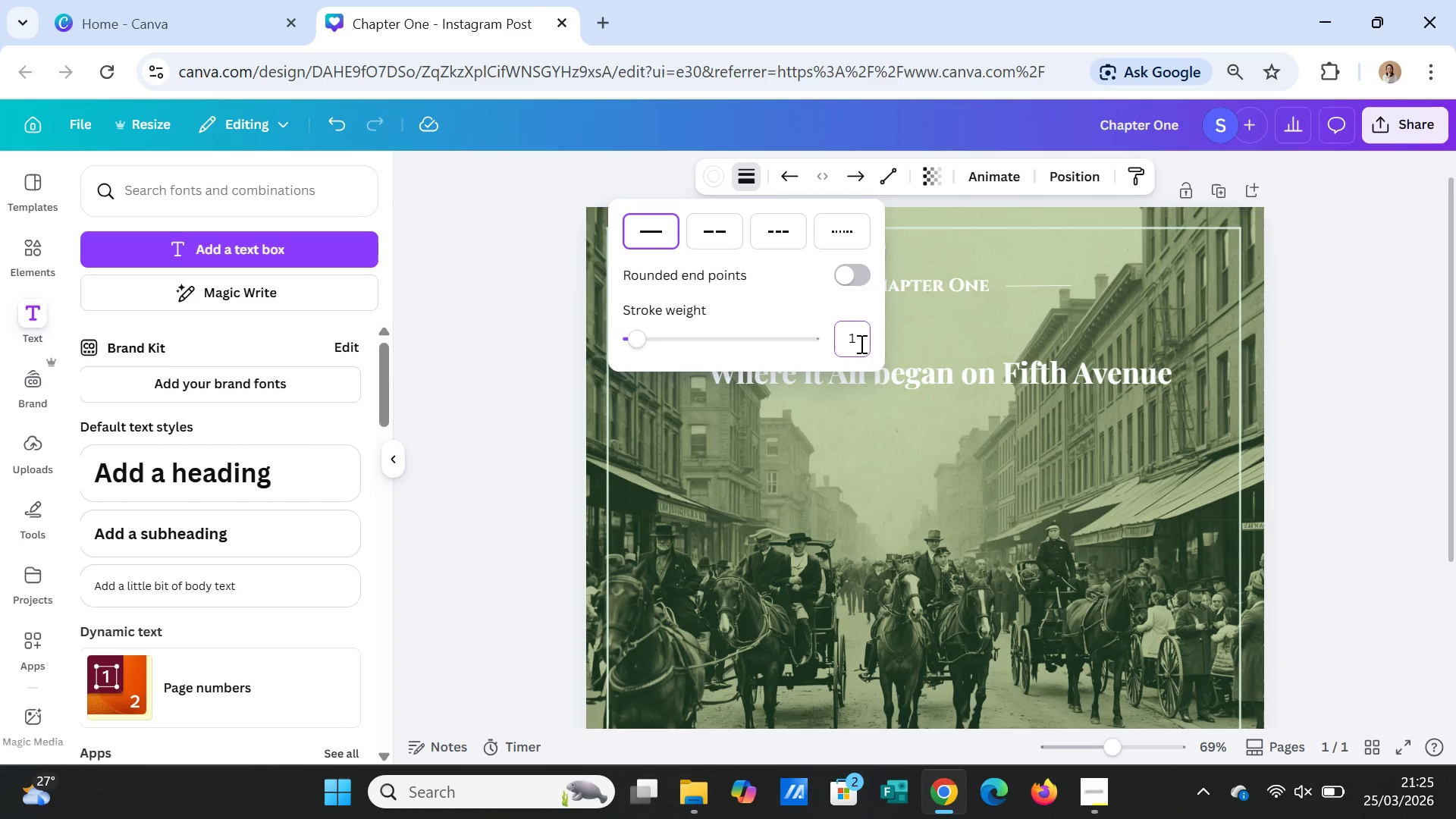 
key(Enter)
 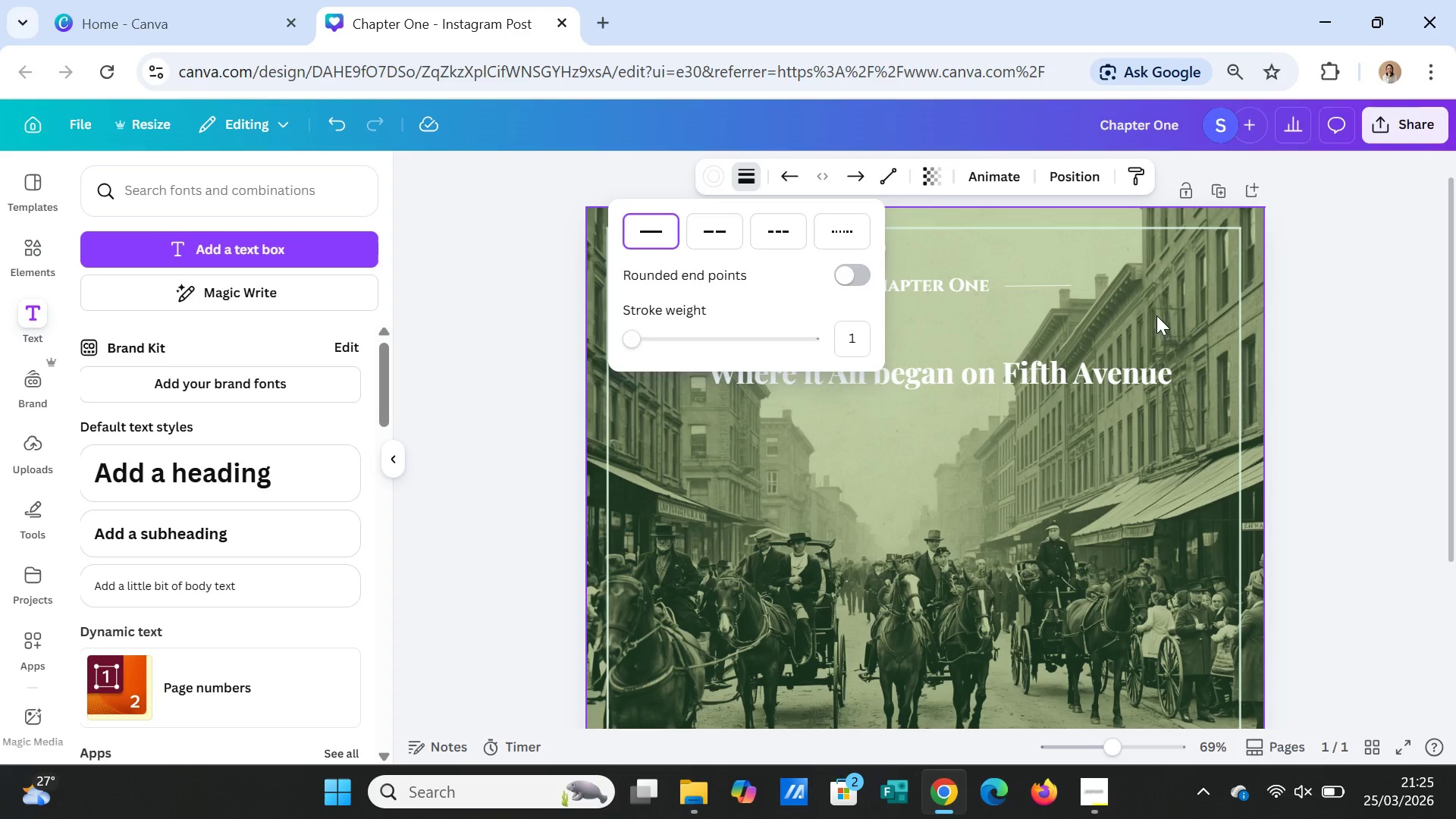 
left_click([1167, 309])
 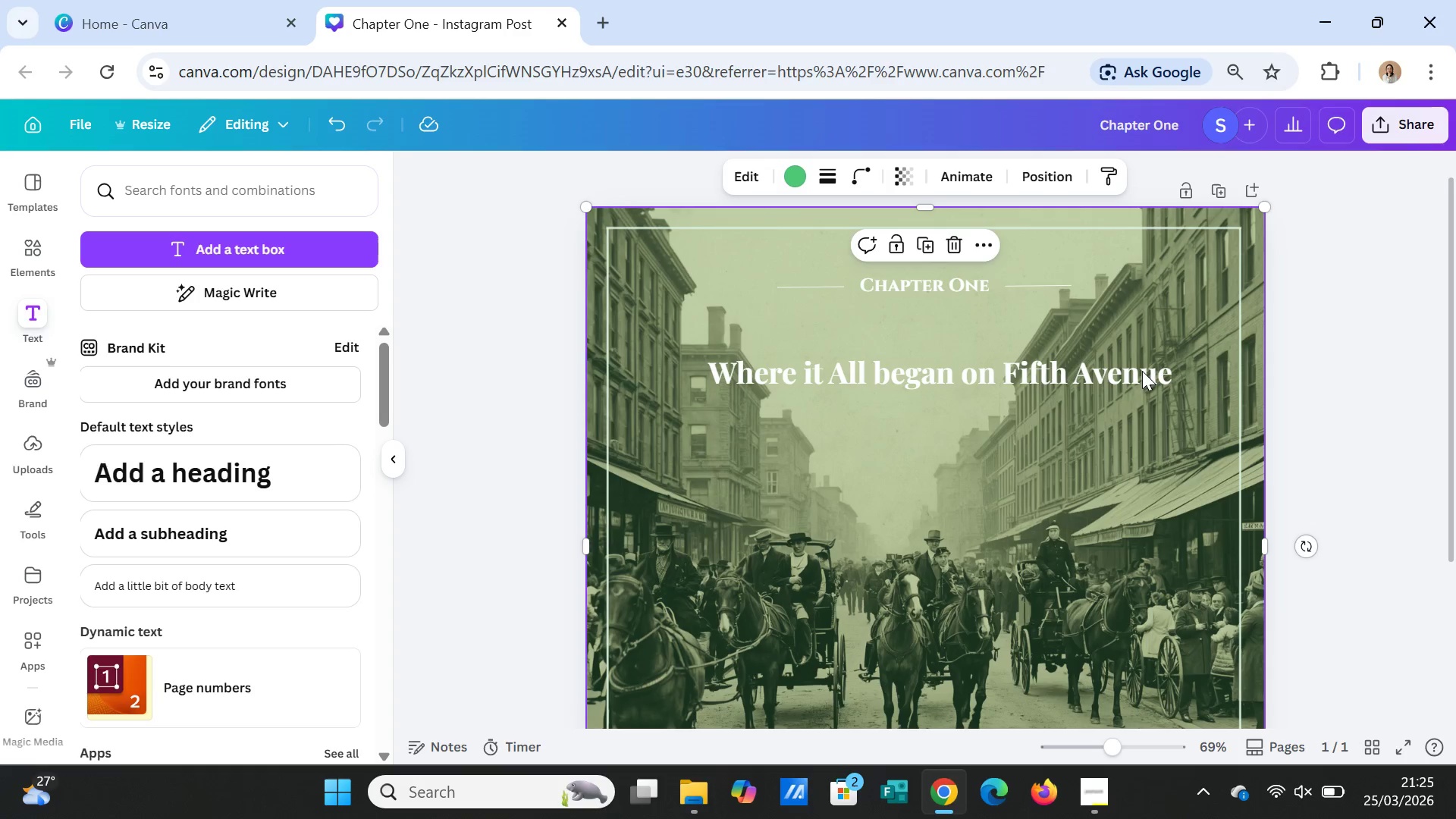 
left_click([1123, 471])
 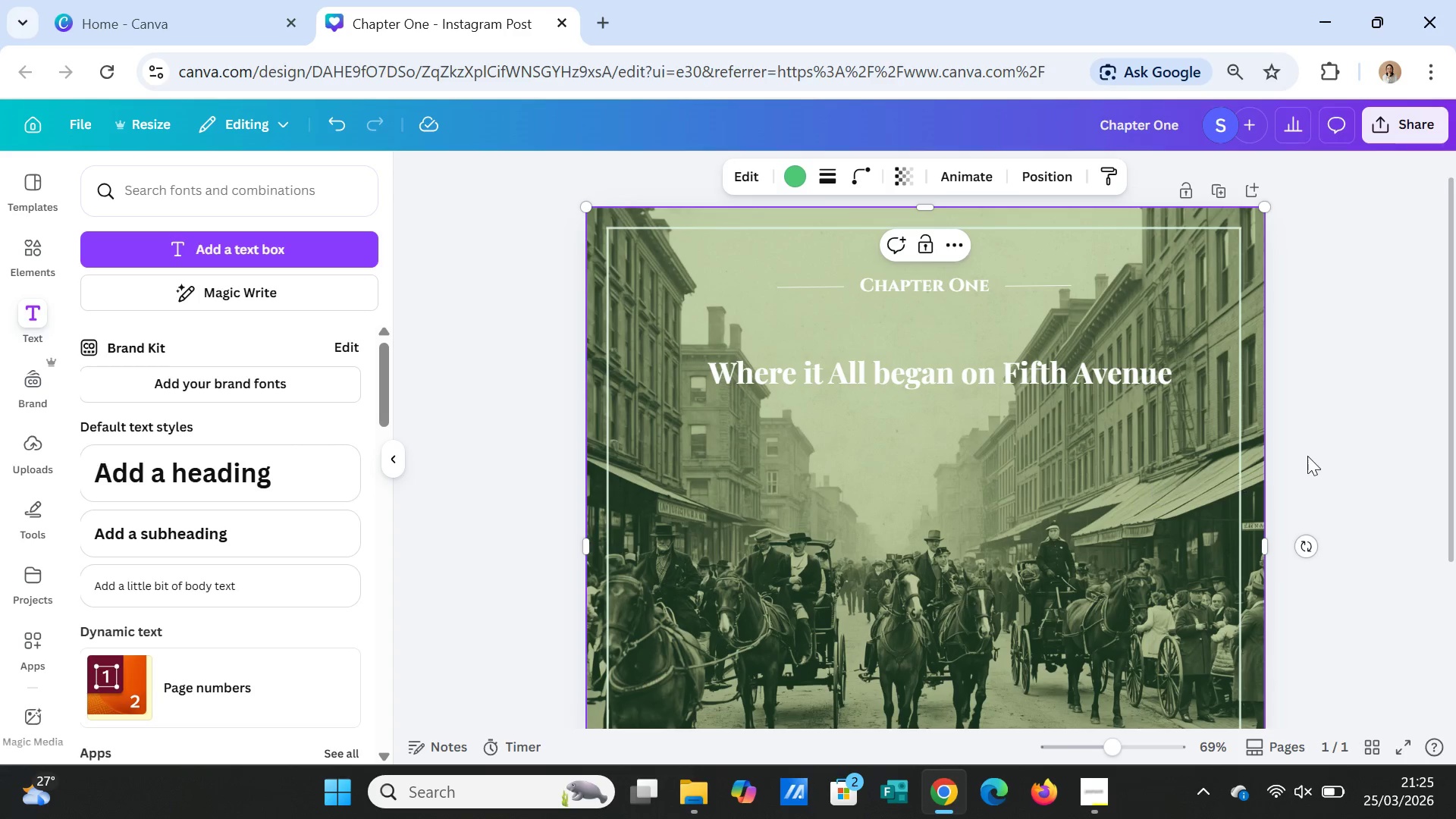 
left_click([1316, 450])
 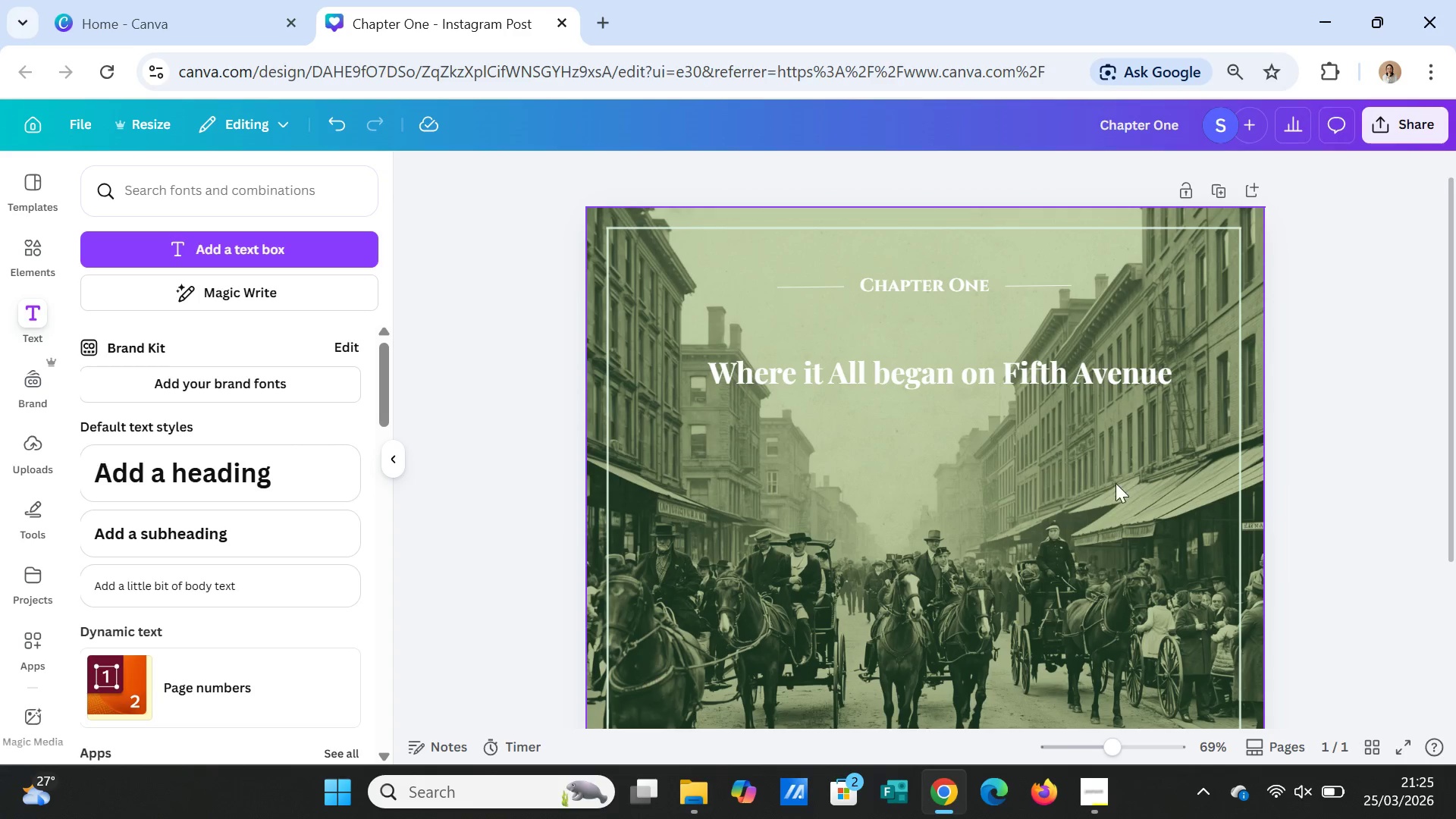 
left_click([951, 381])
 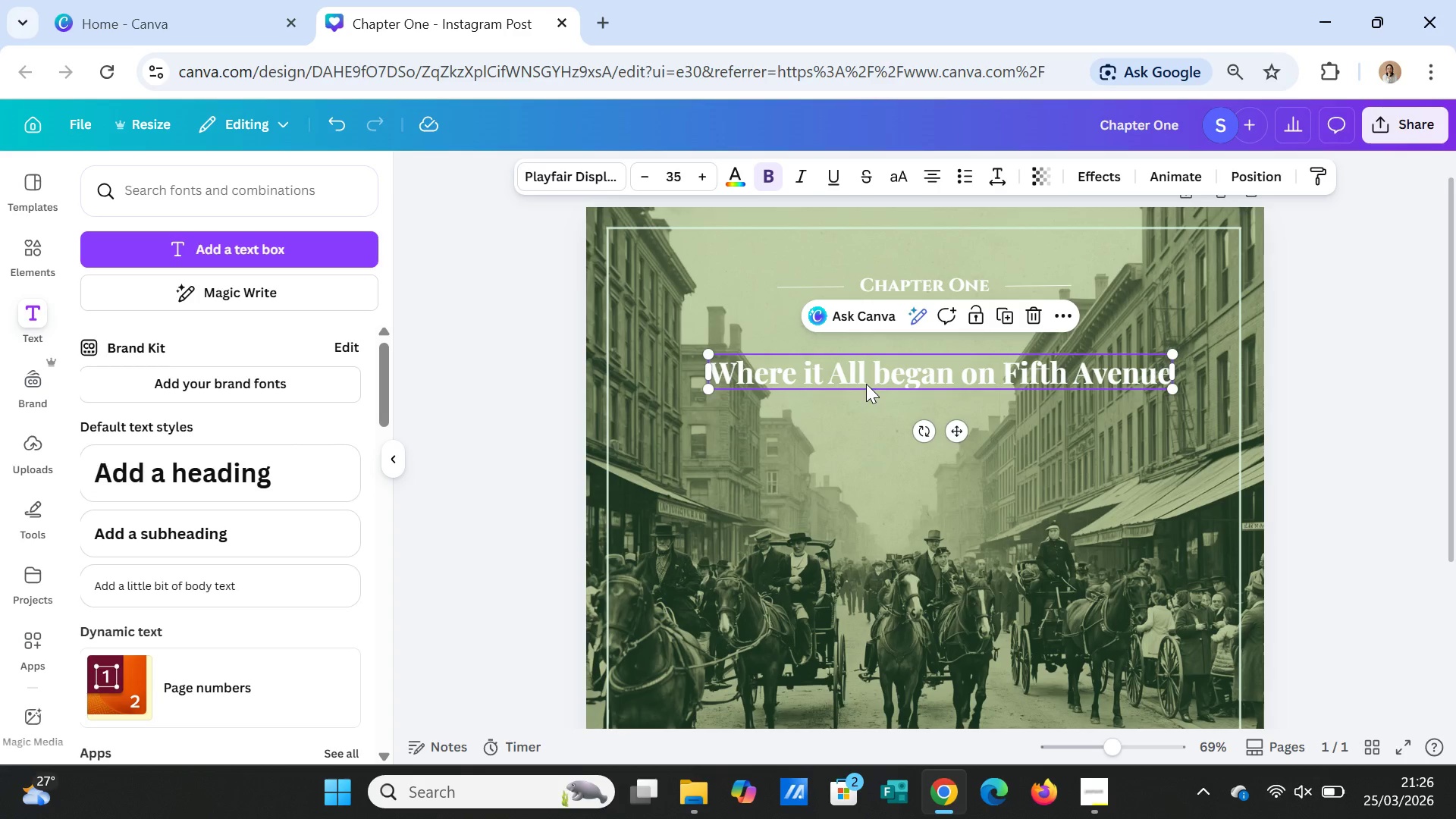 
wait(13.09)
 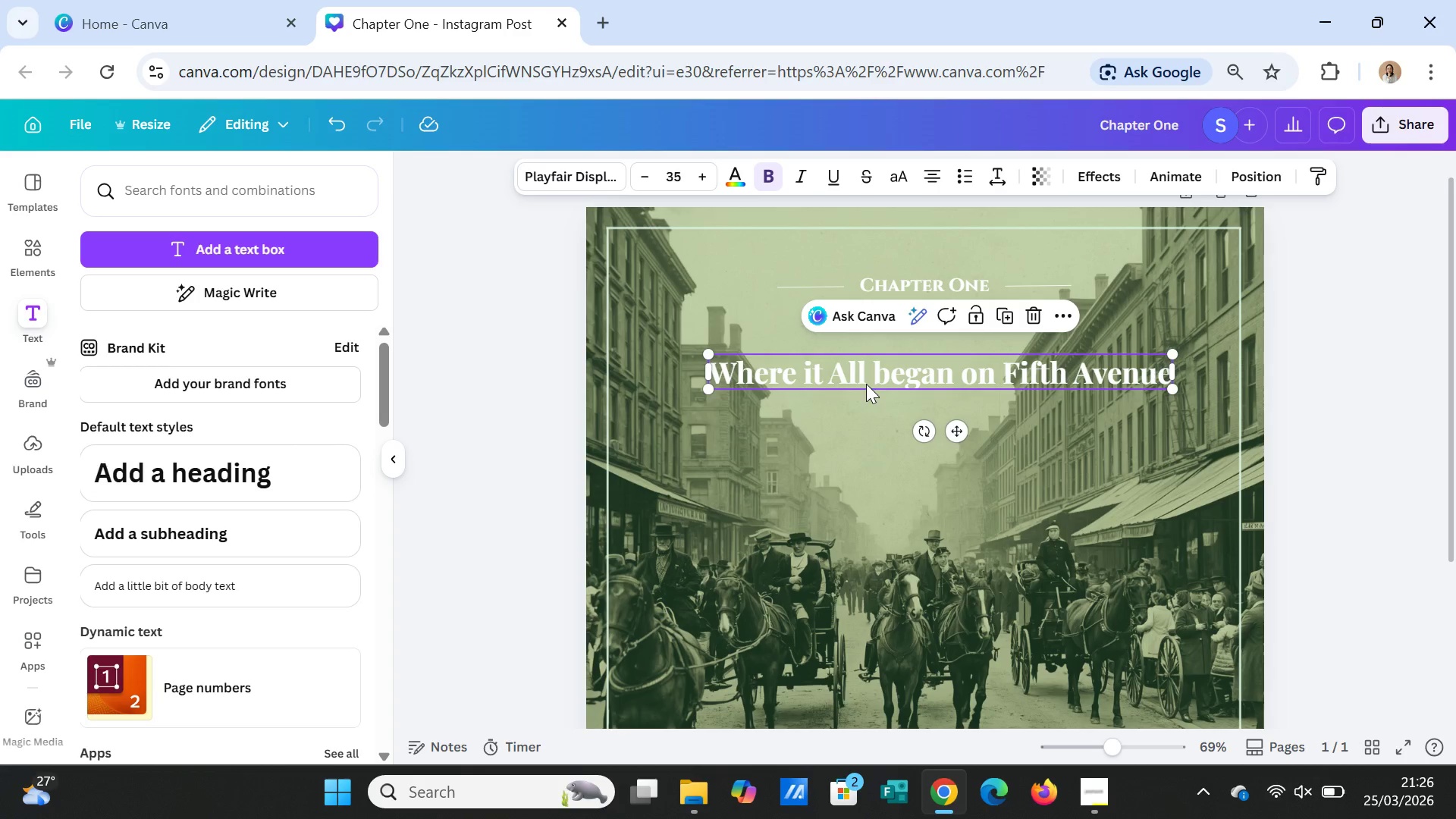 
left_click([813, 376])
 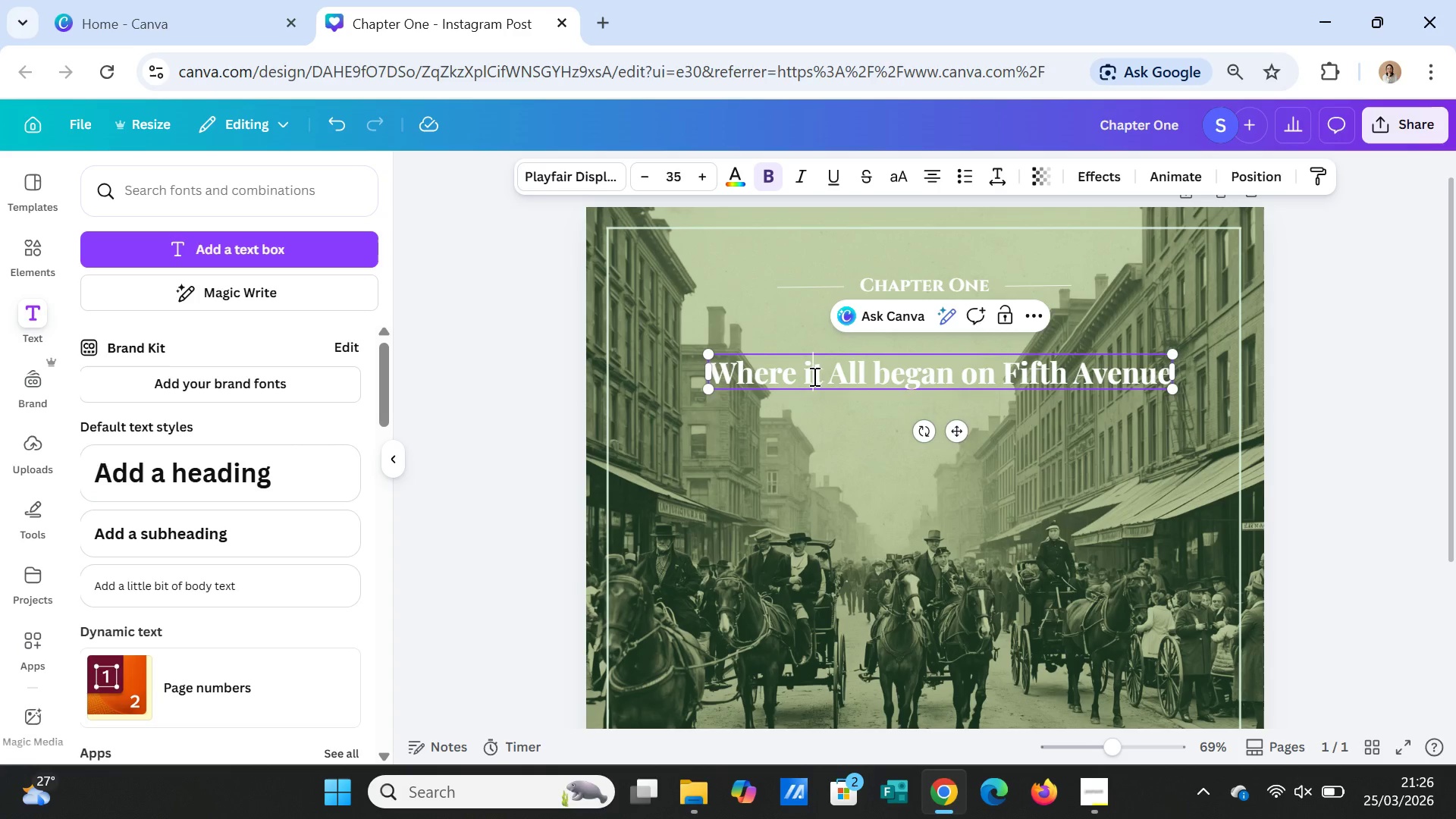 
left_click([813, 376])
 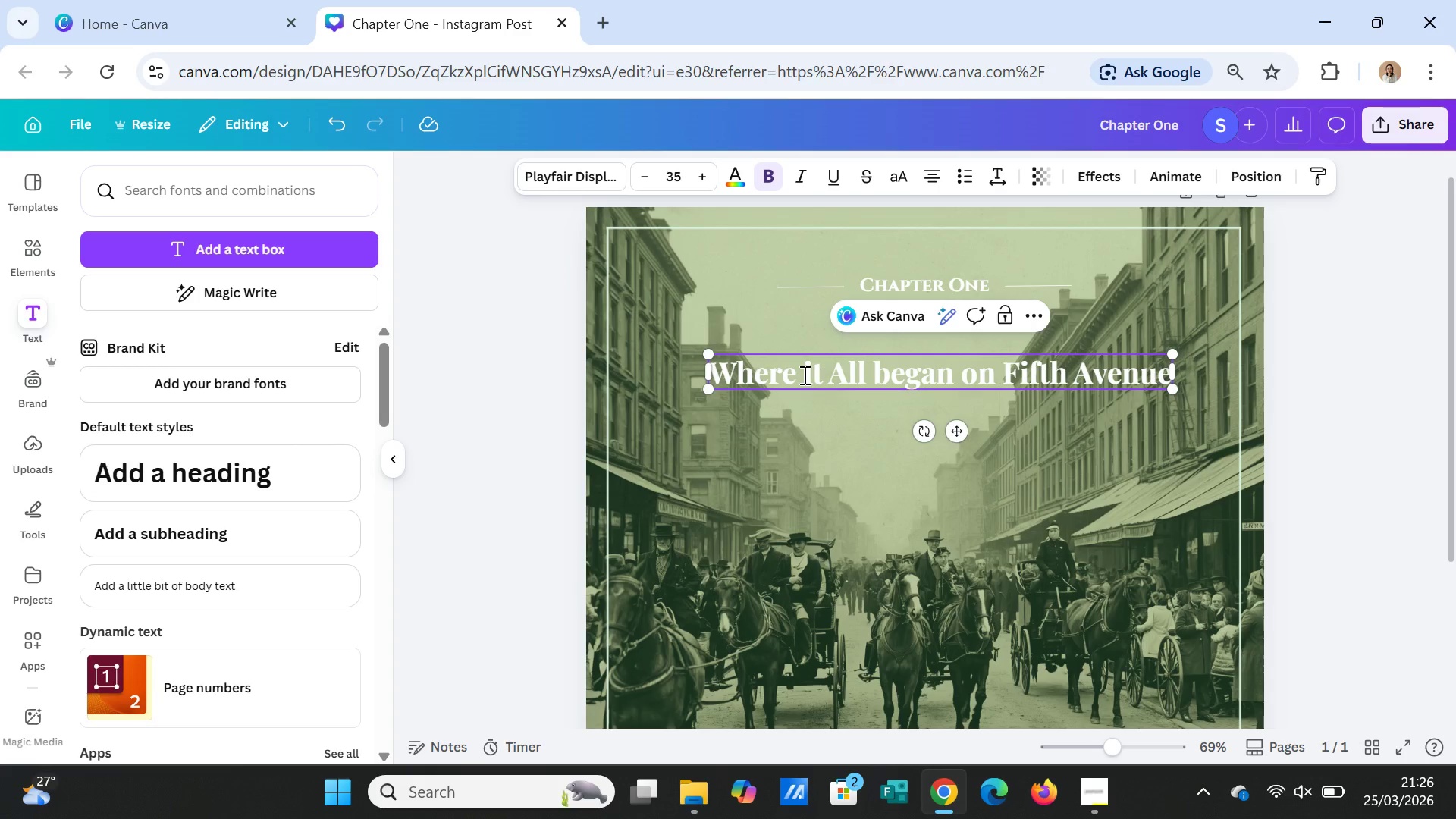 
left_click_drag(start_coordinate=[803, 375], to_coordinate=[819, 375])
 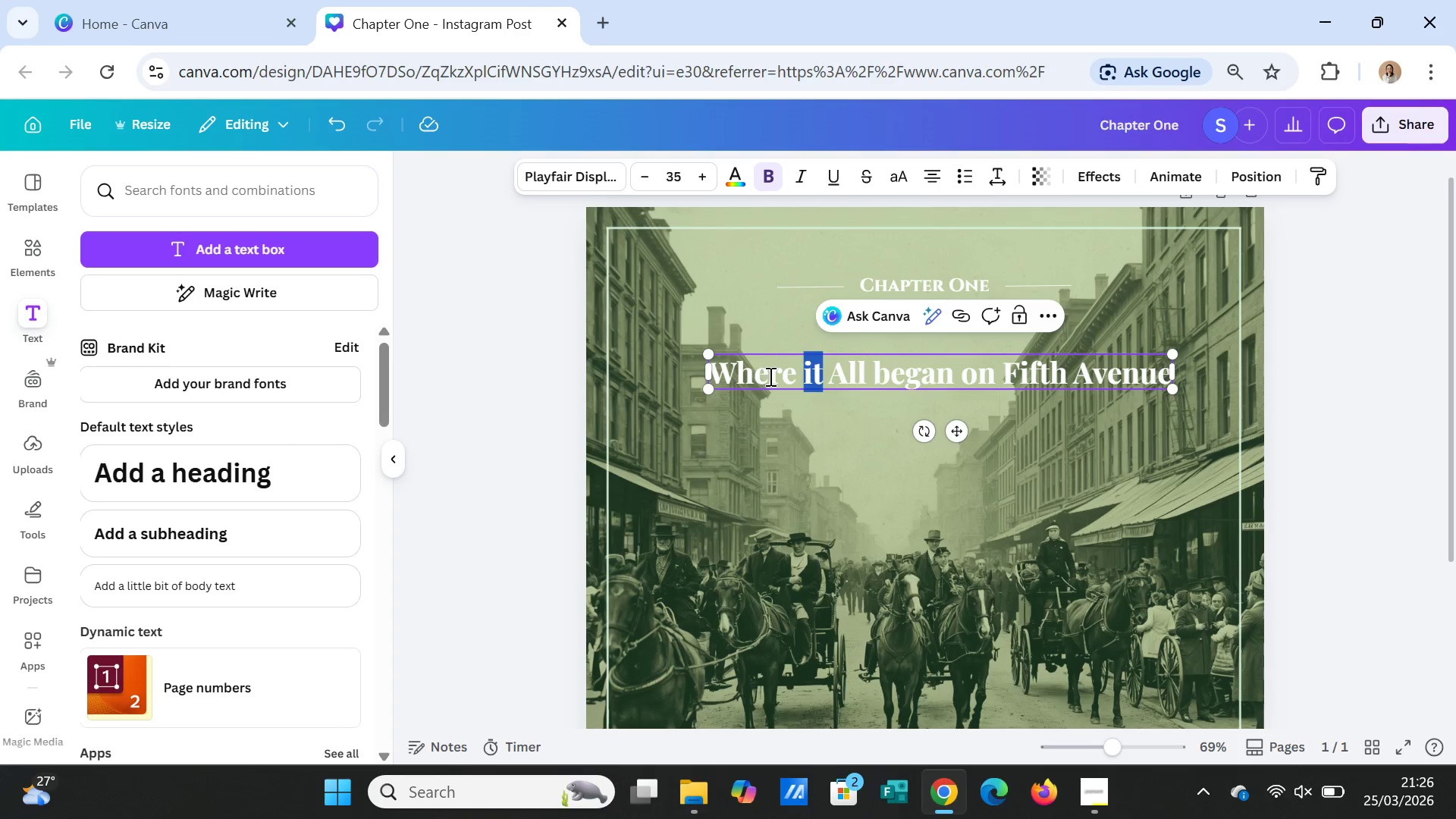 
left_click([769, 376])
 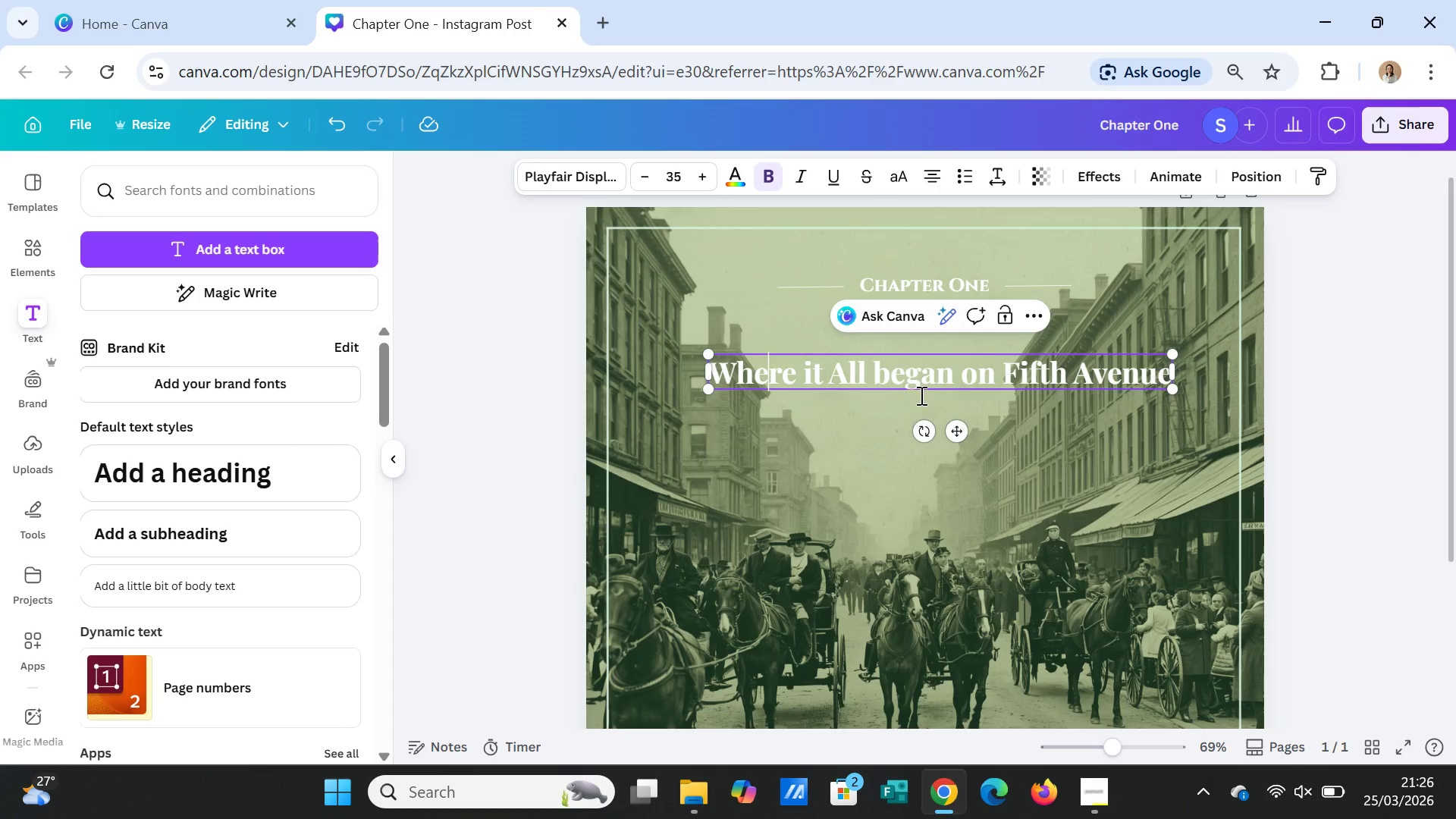 
left_click([828, 416])
 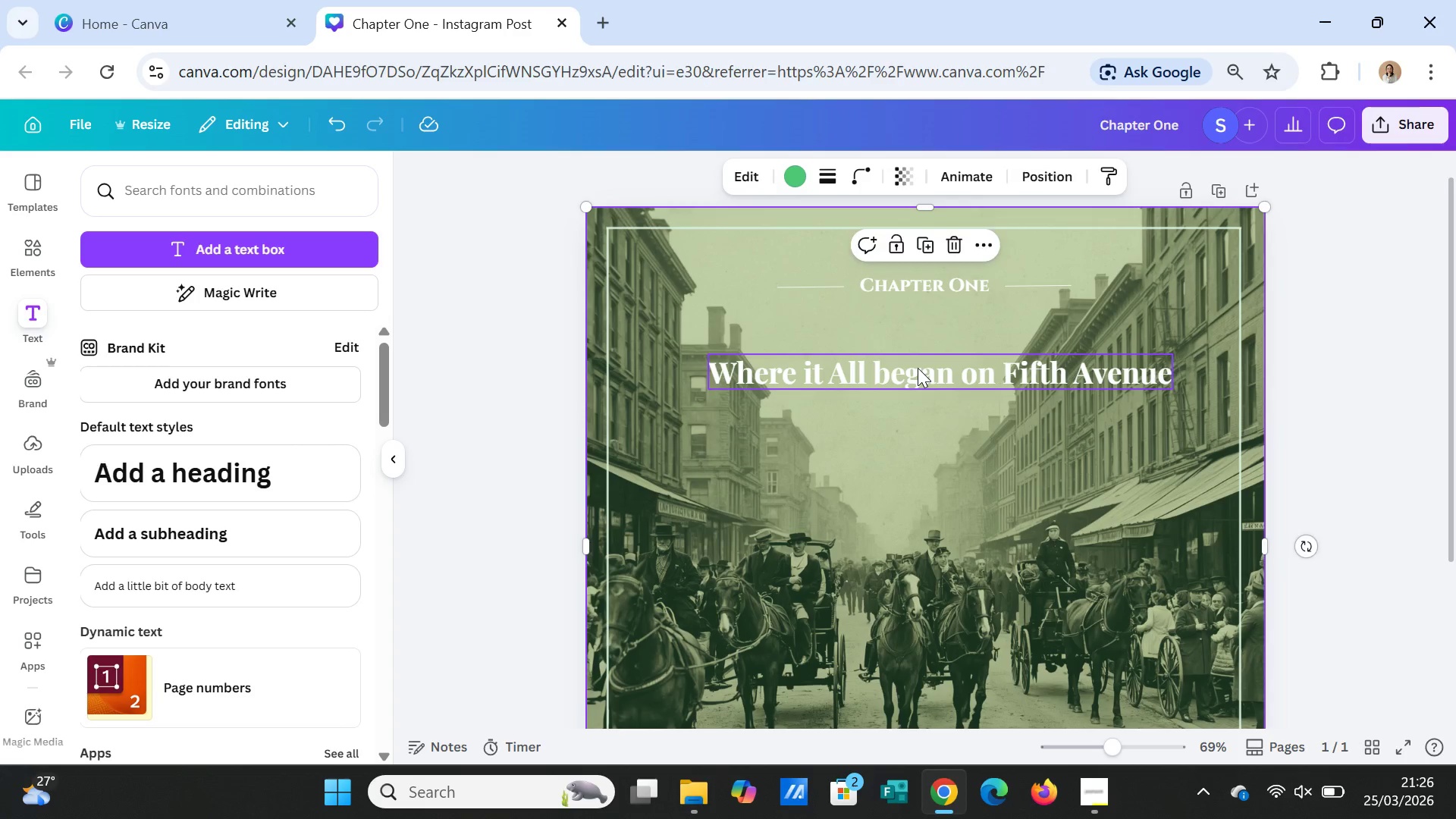 
left_click_drag(start_coordinate=[918, 368], to_coordinate=[905, 375])
 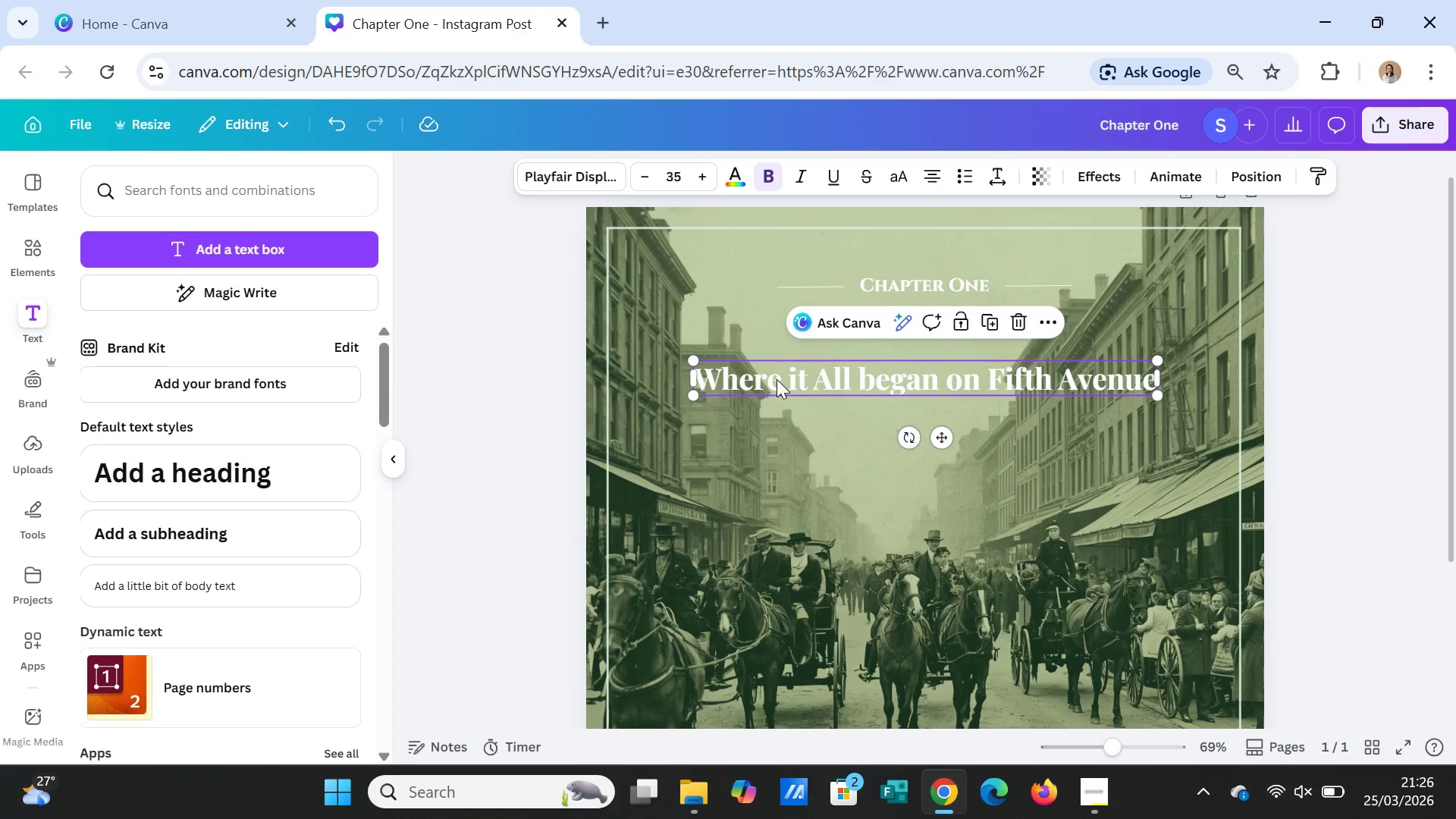 
left_click([777, 379])
 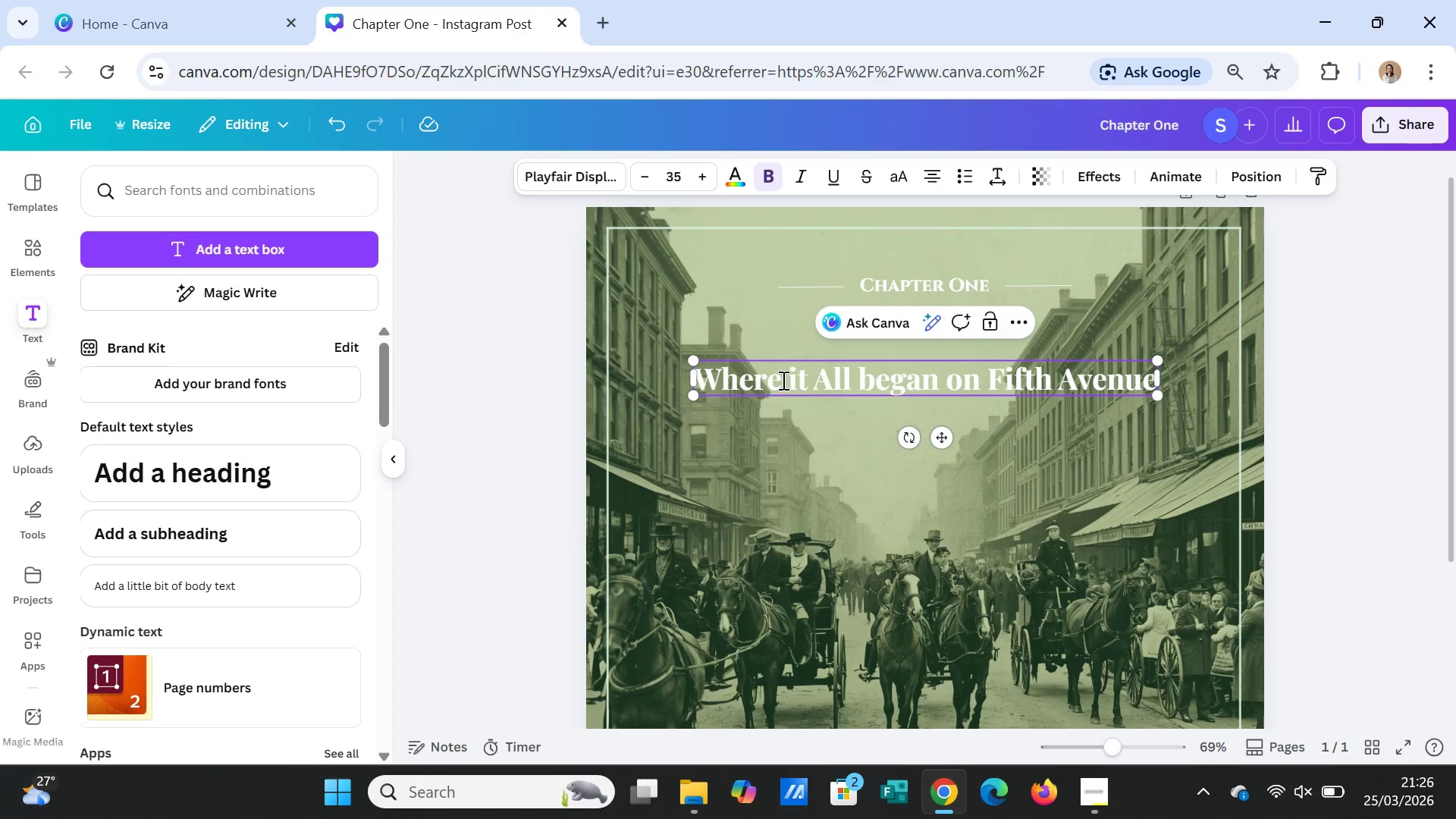 
left_click_drag(start_coordinate=[782, 380], to_coordinate=[706, 374])
 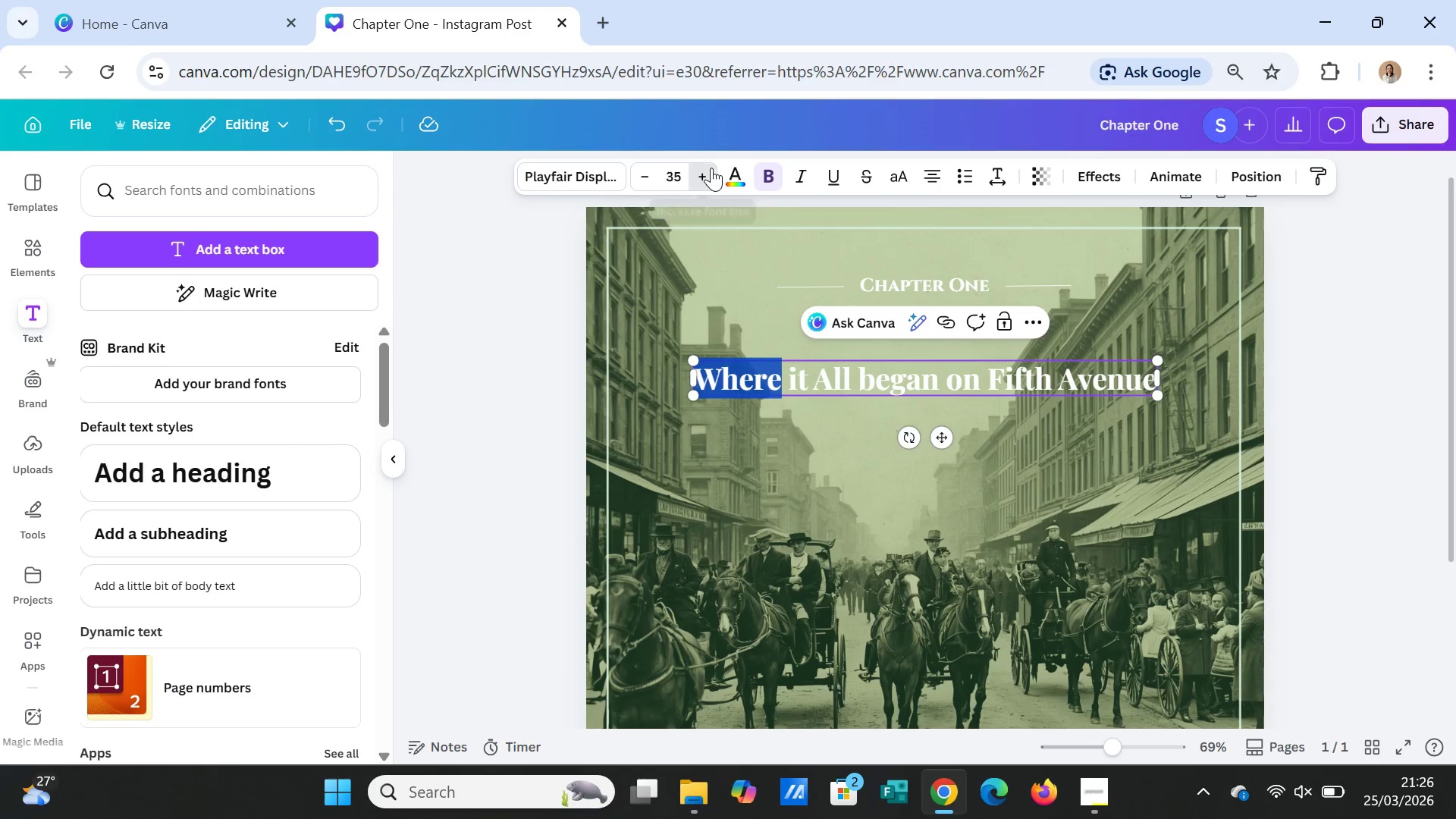 
double_click([711, 168])
 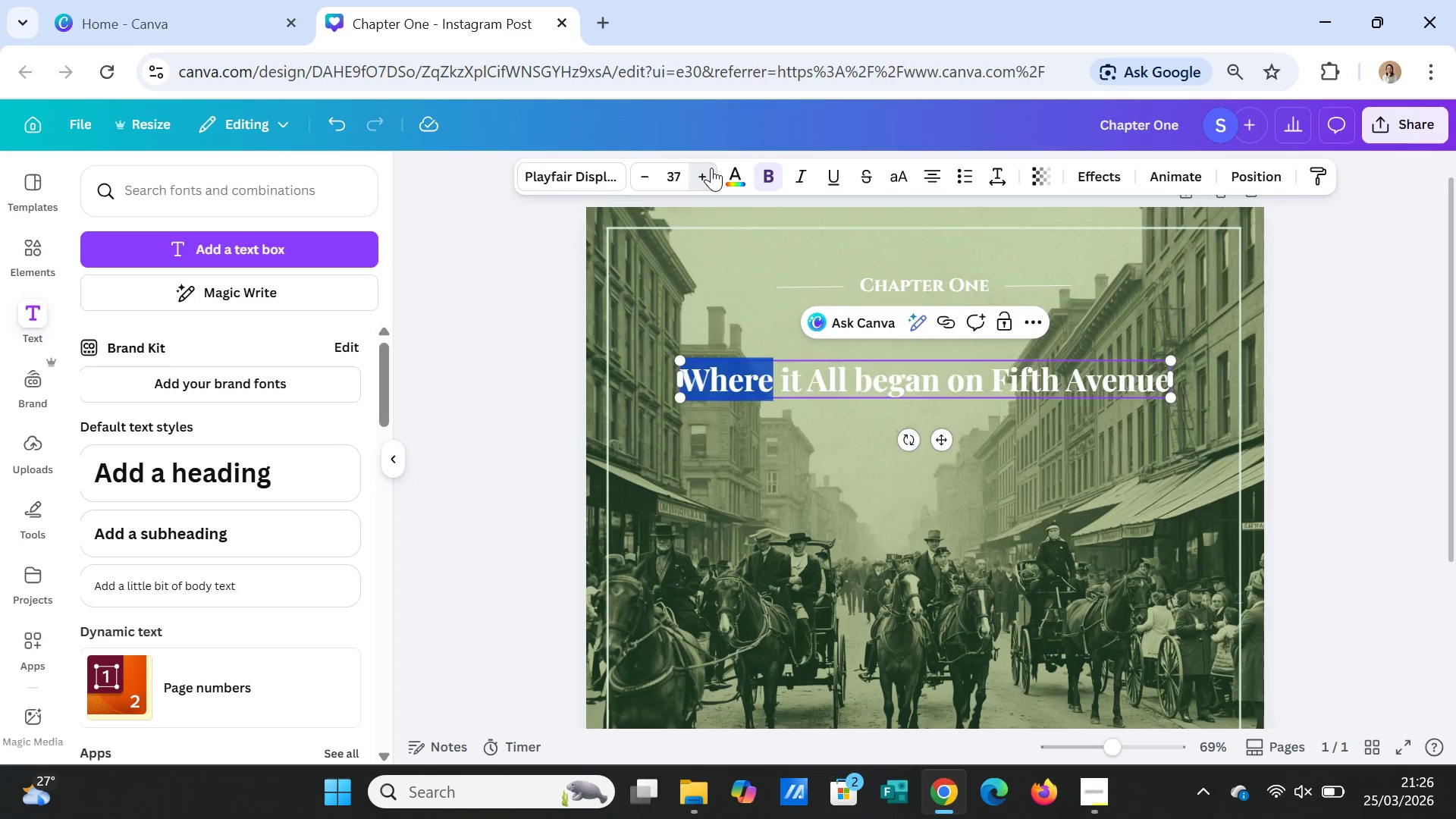 
triple_click([711, 168])
 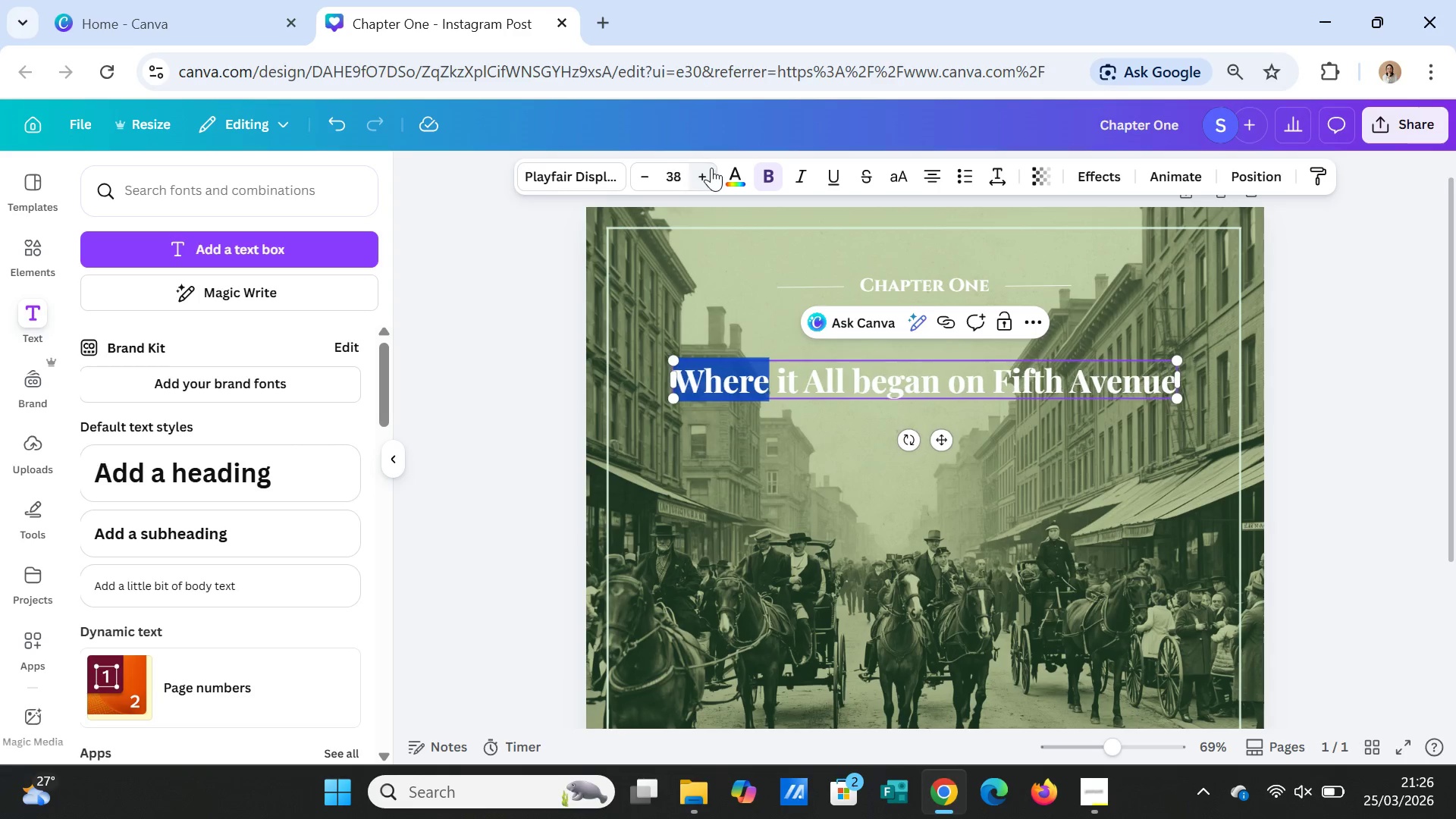 
triple_click([711, 168])
 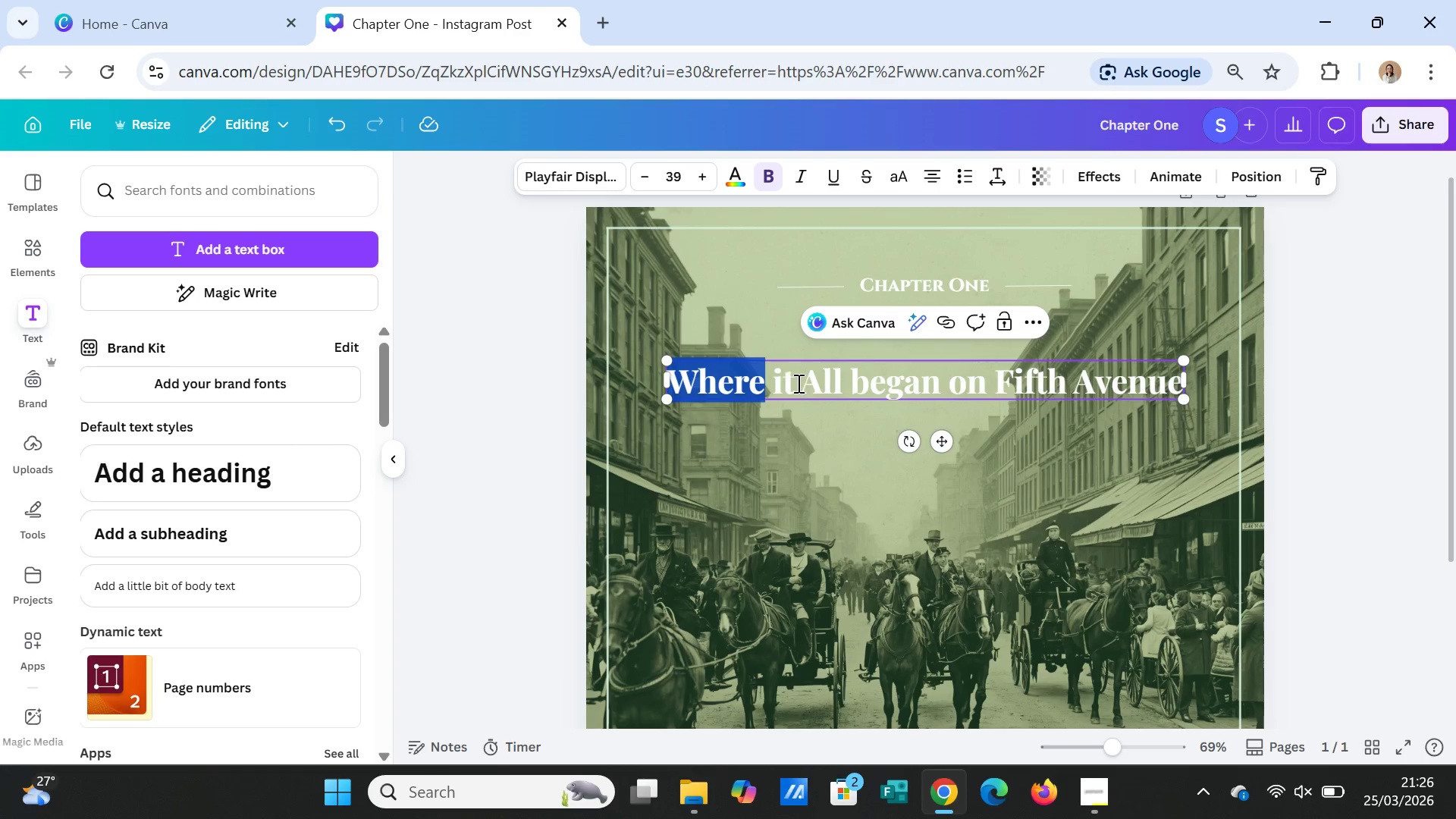 
left_click_drag(start_coordinate=[796, 382], to_coordinate=[774, 378])
 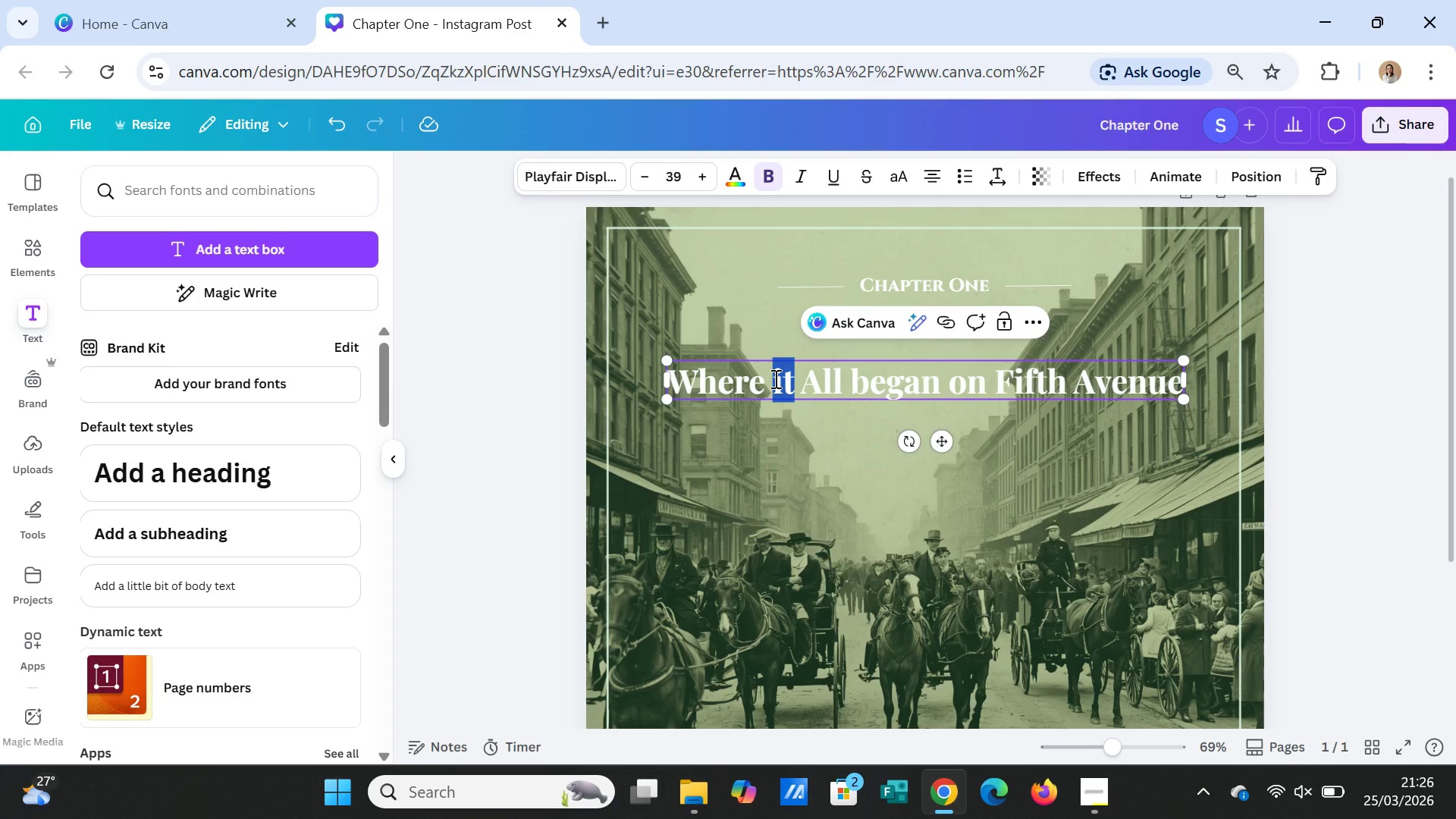 
key(Control+X)
 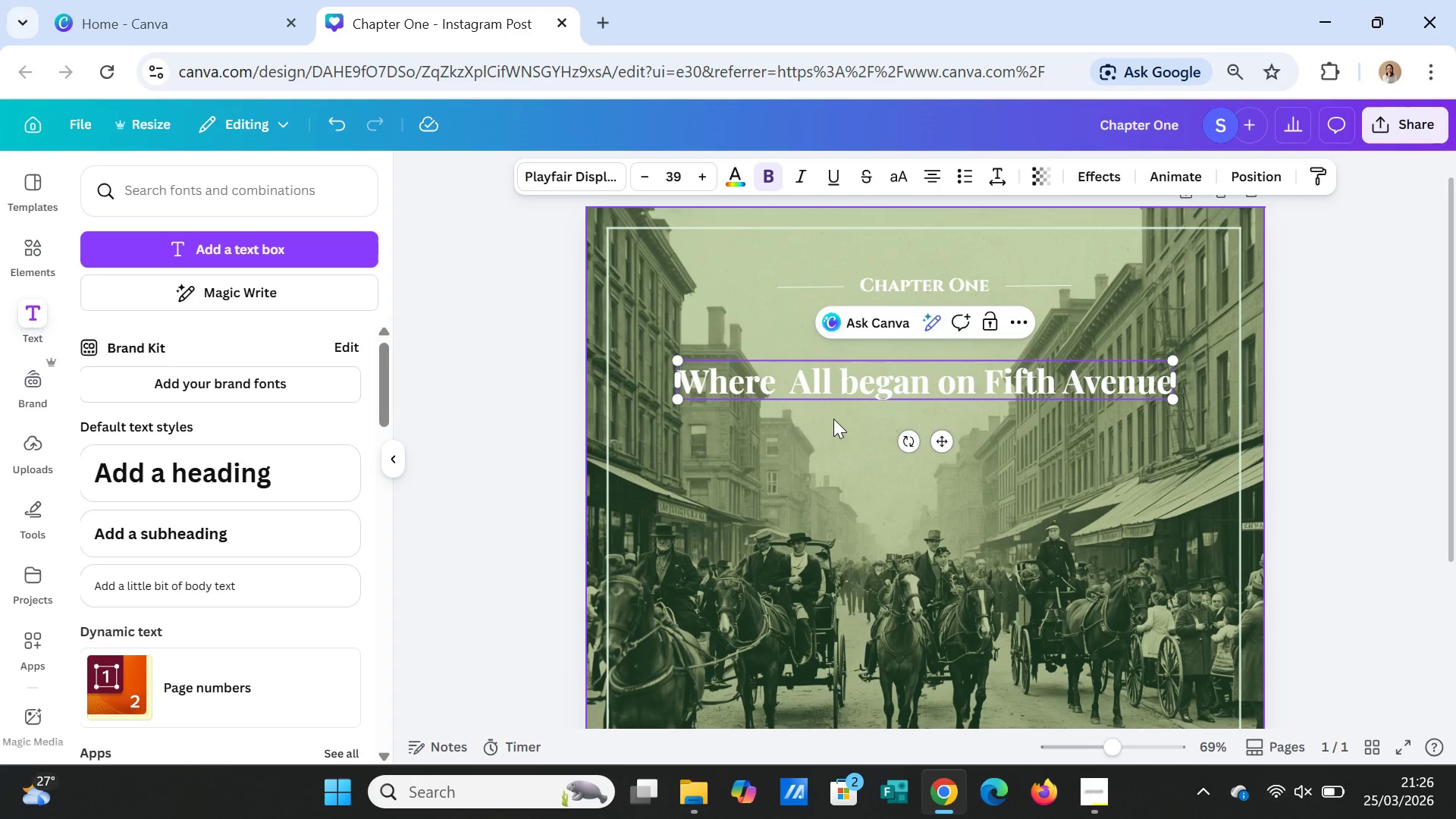 
wait(9.12)
 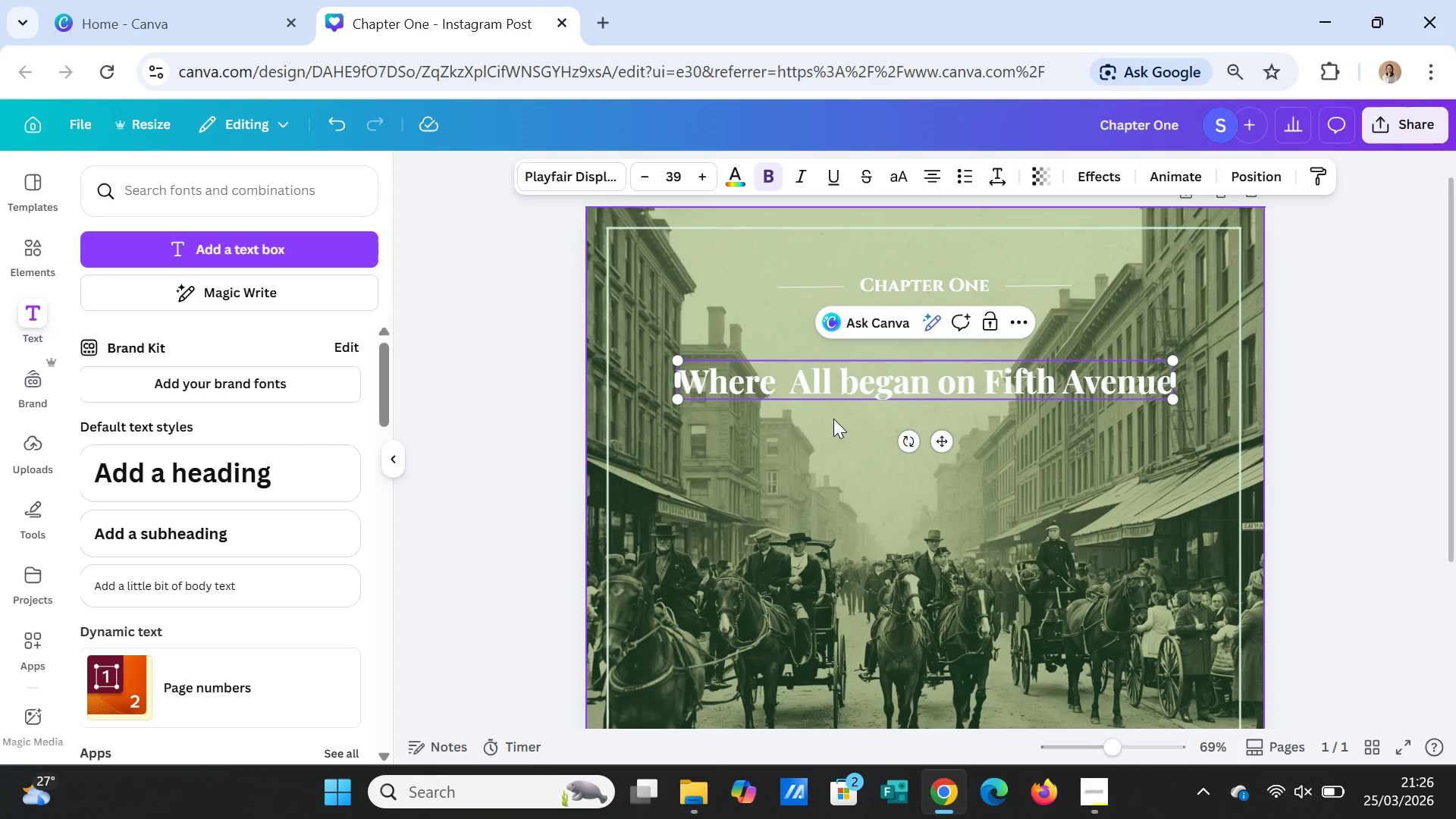 
double_click([793, 375])
 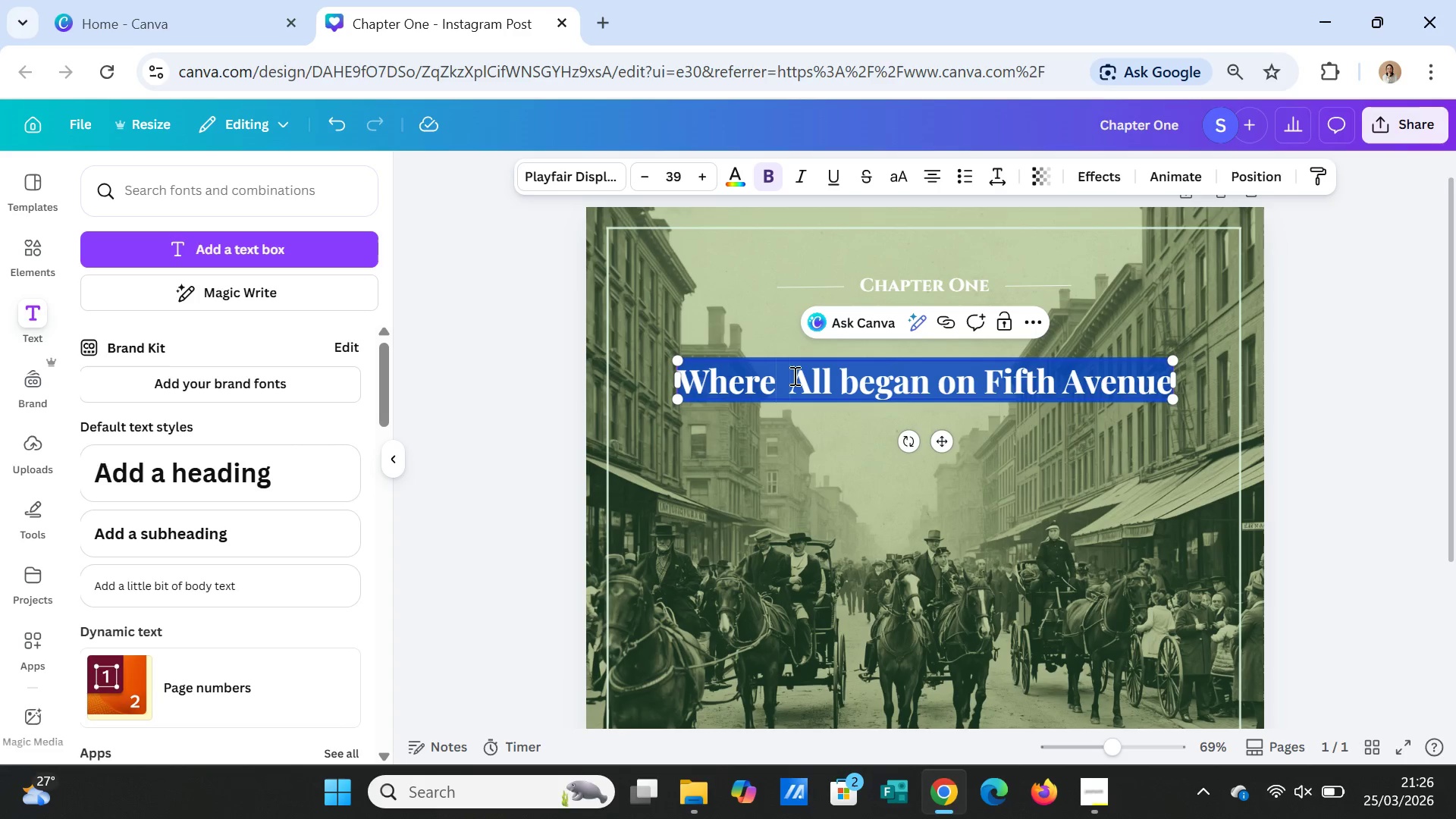 
triple_click([793, 375])
 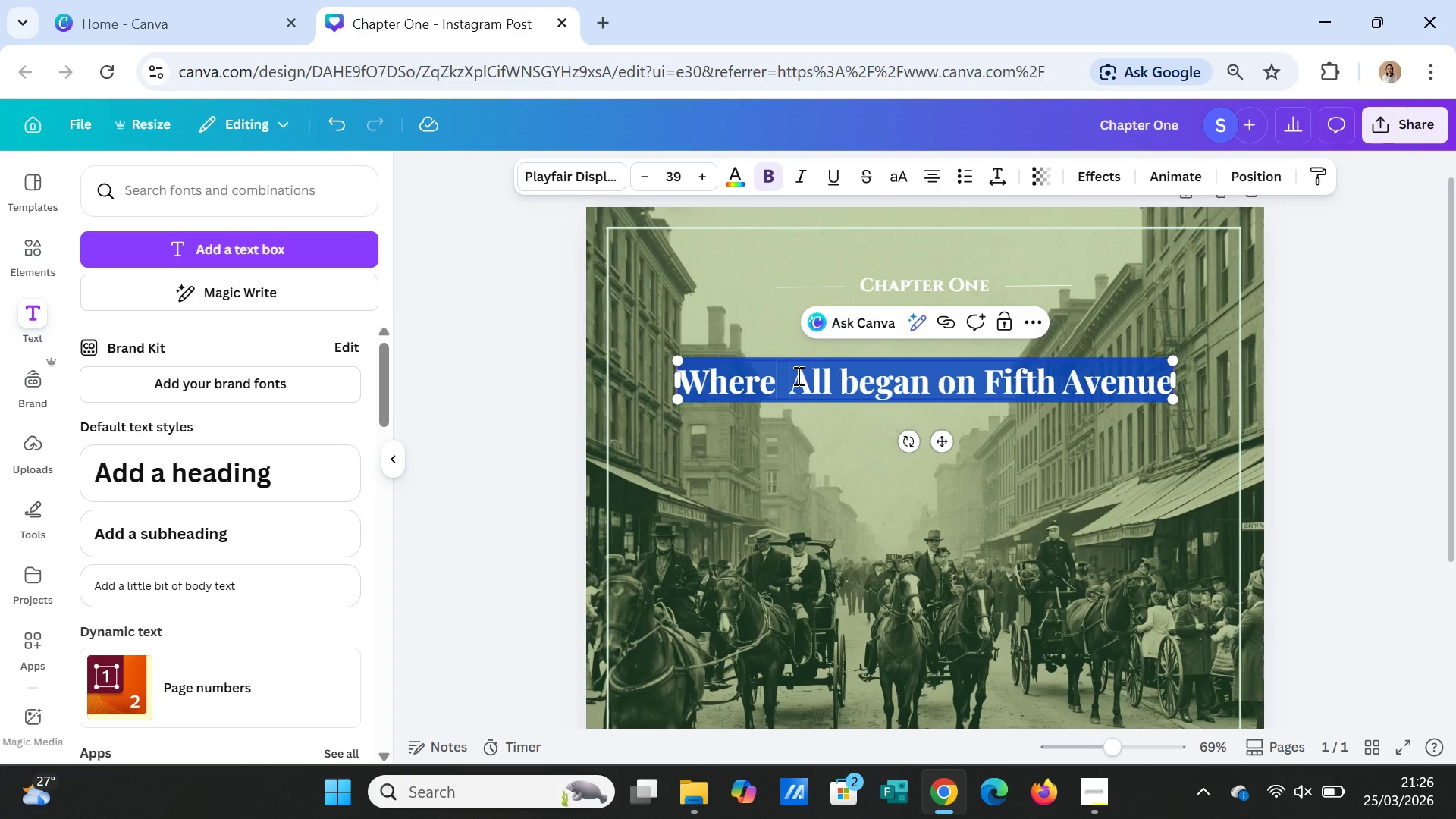 
type(Beginningd)
key(Backspace)
type(s )
 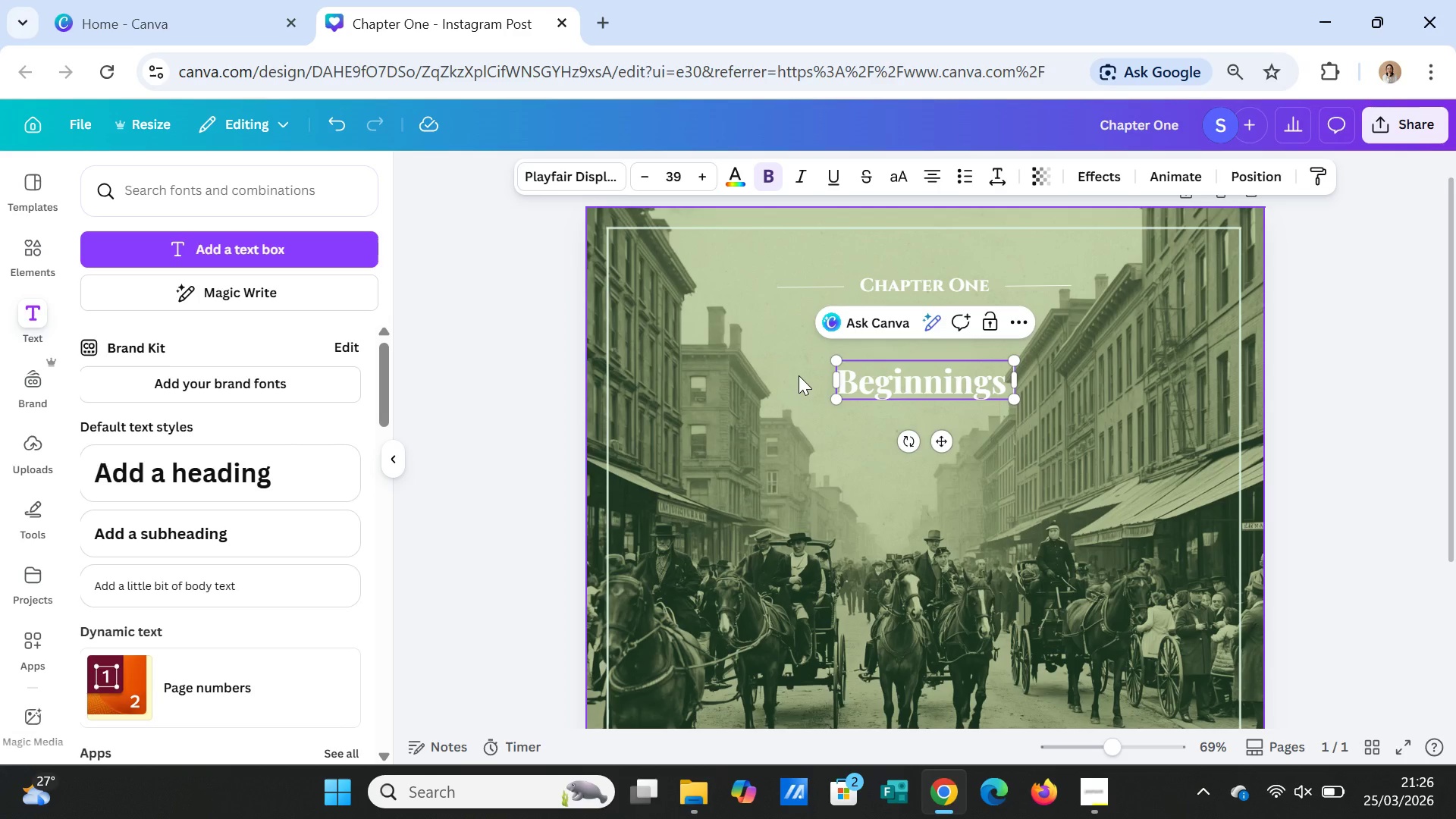 
type(   Fift)
key(Backspace)
type(th Avenue)
 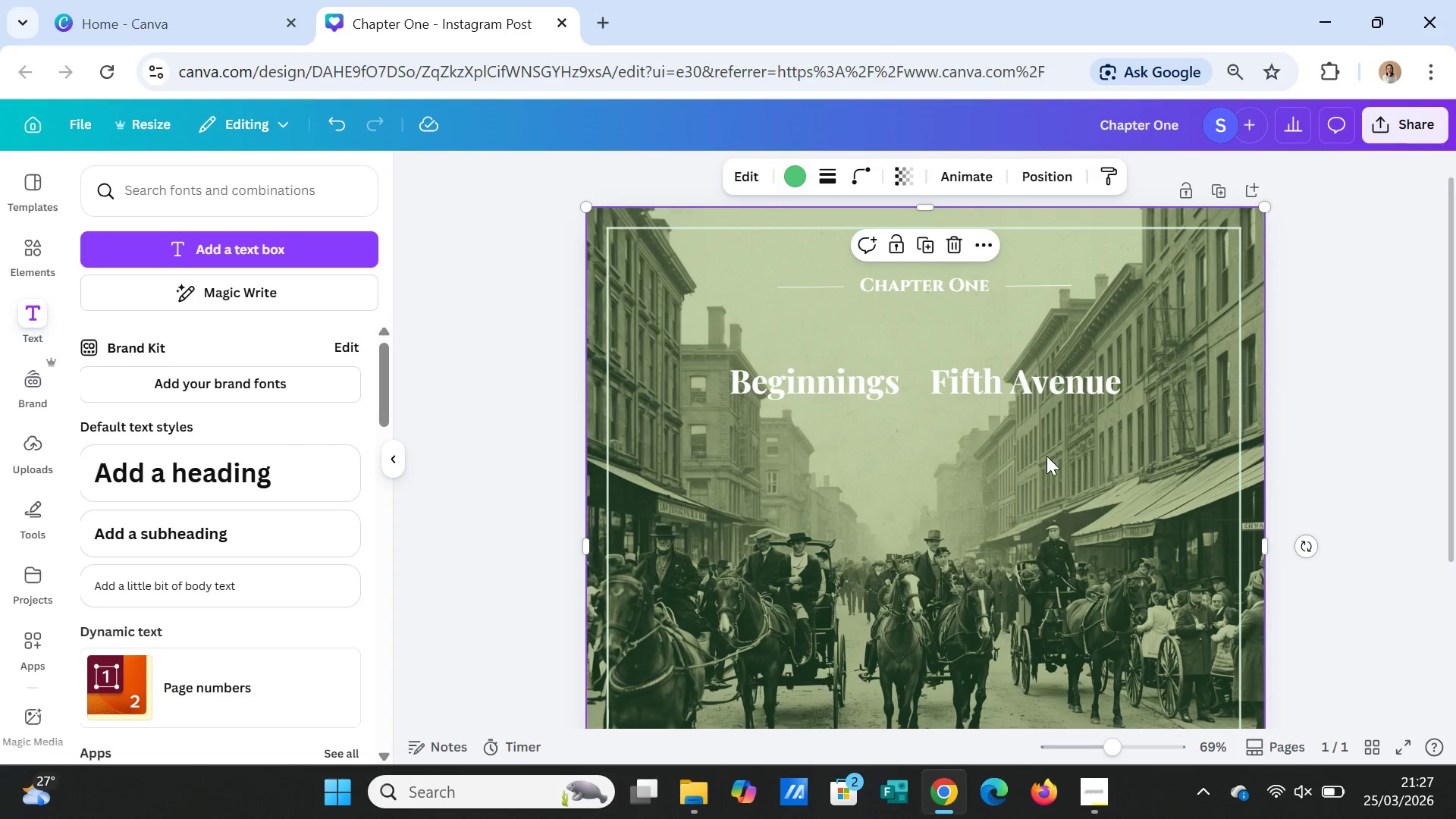 
left_click([1013, 380])
 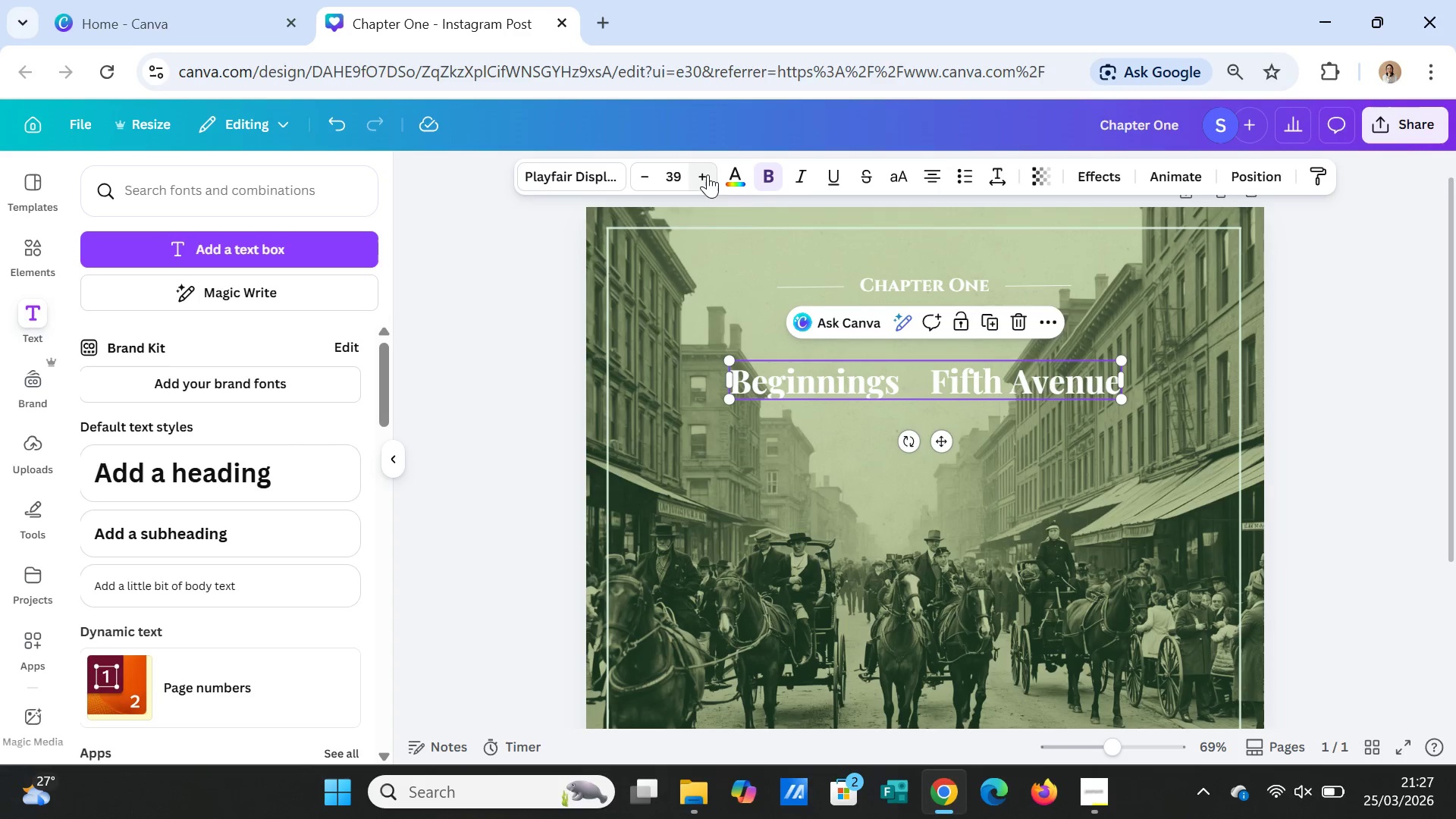 
double_click([708, 174])
 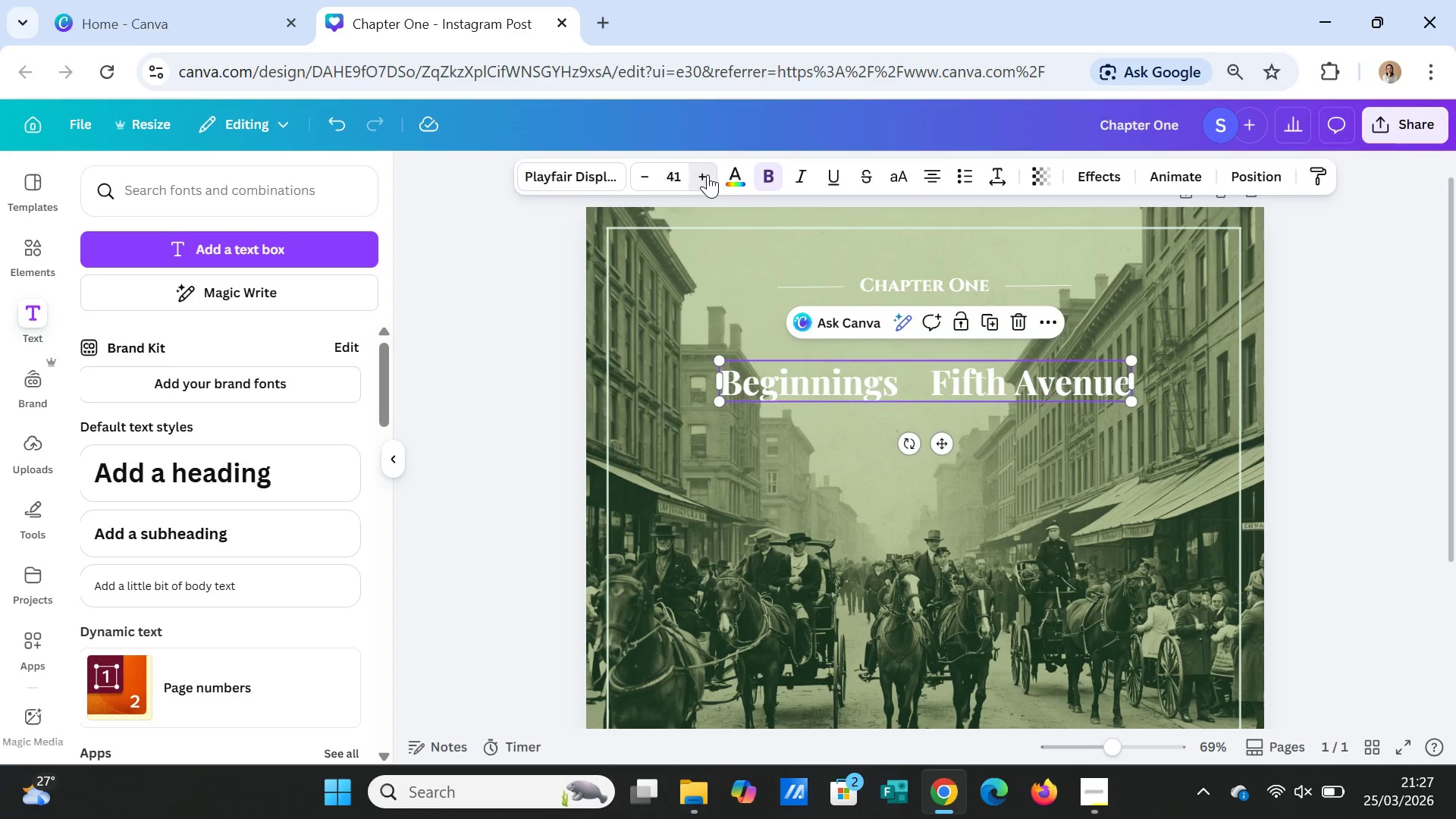 
triple_click([708, 174])
 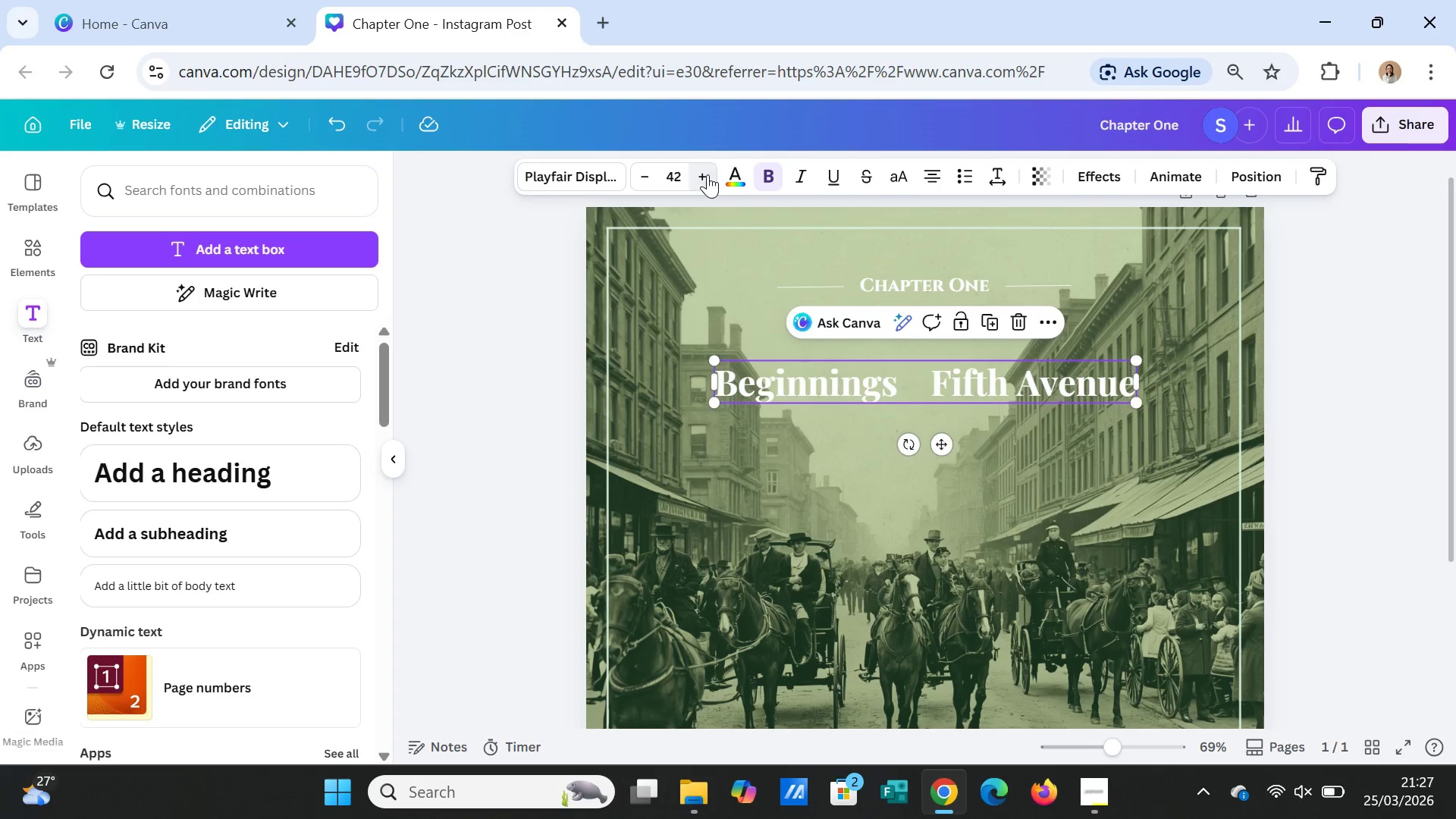 
triple_click([708, 174])
 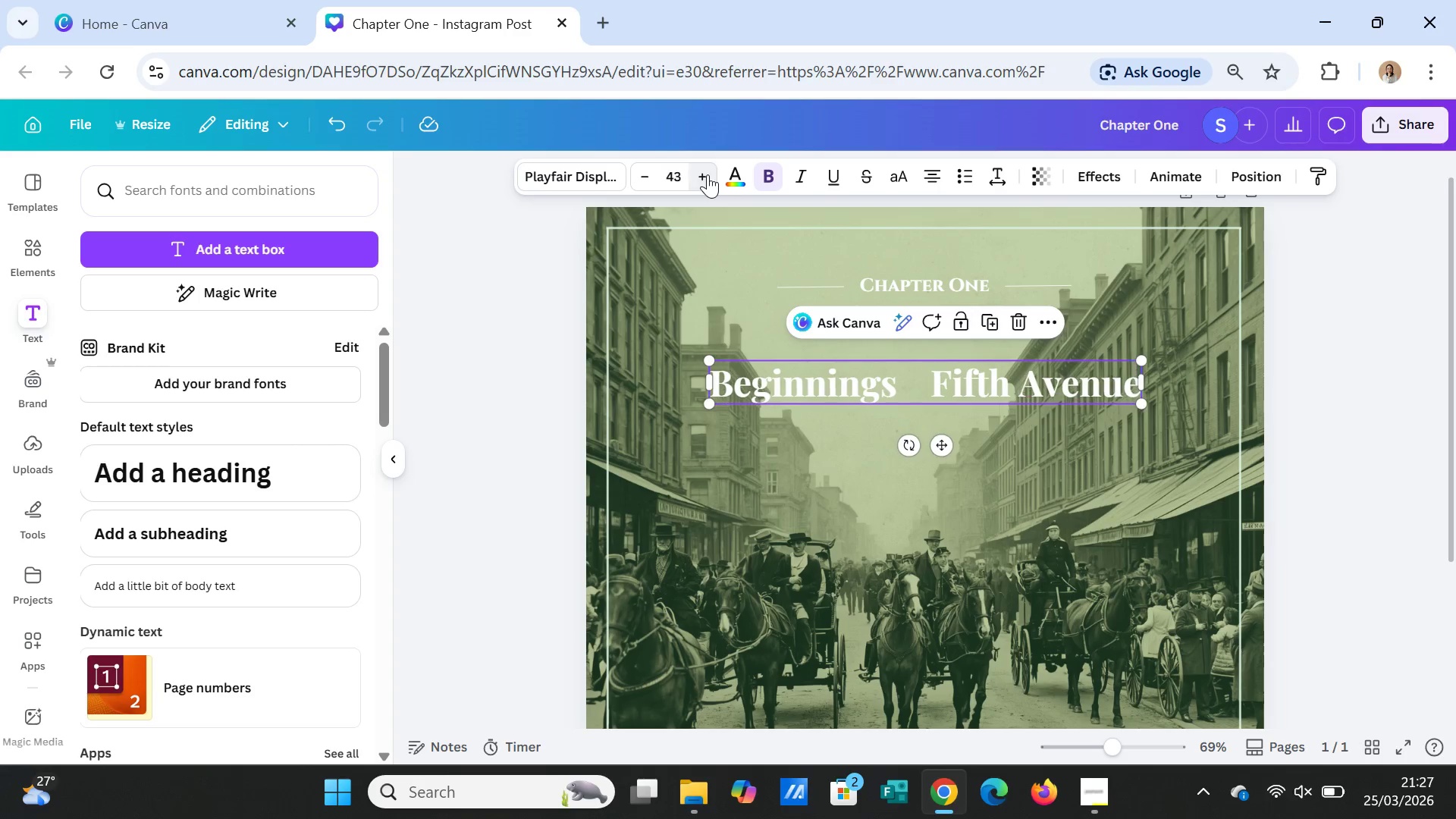 
triple_click([708, 174])
 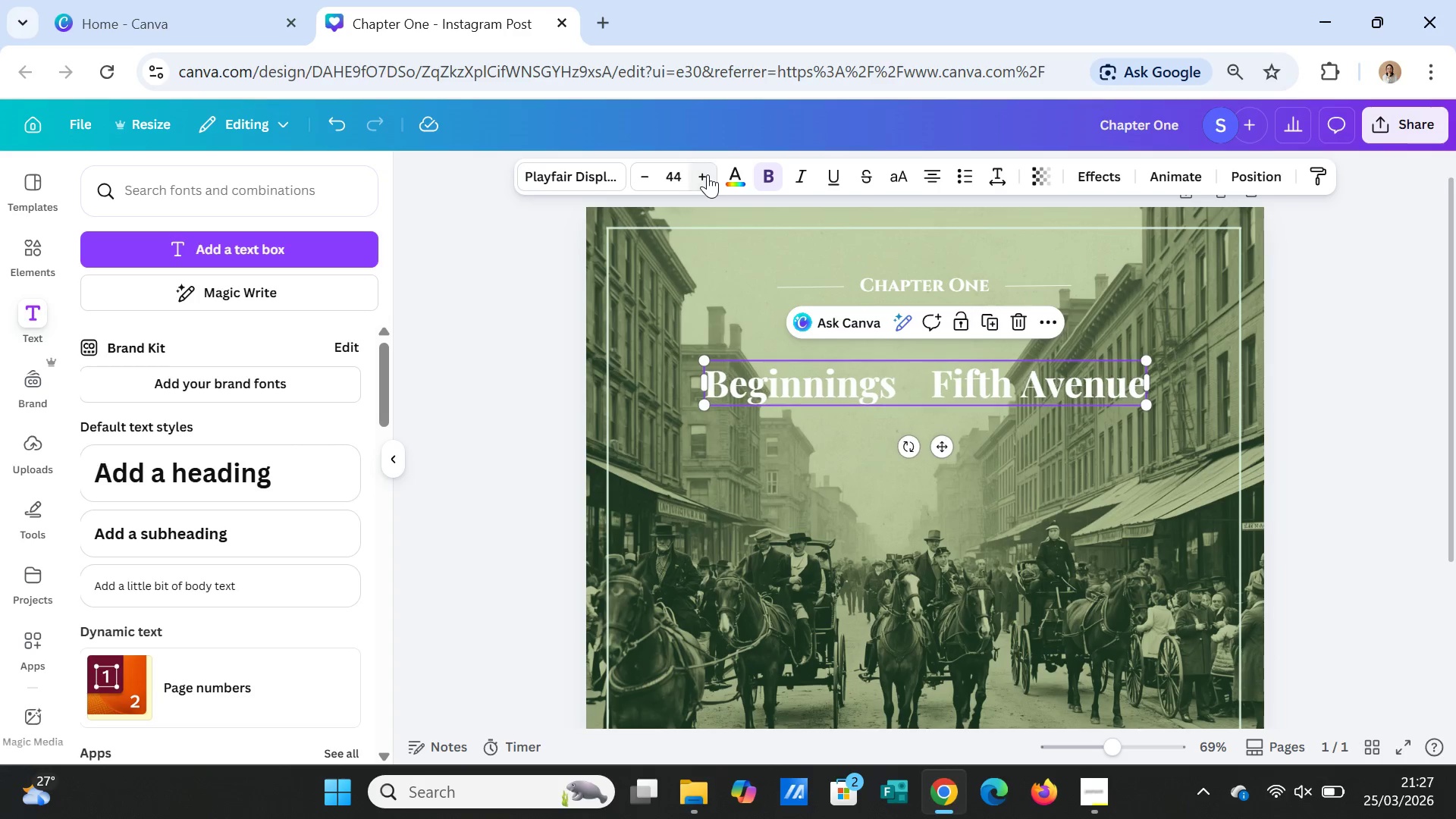 
triple_click([708, 174])
 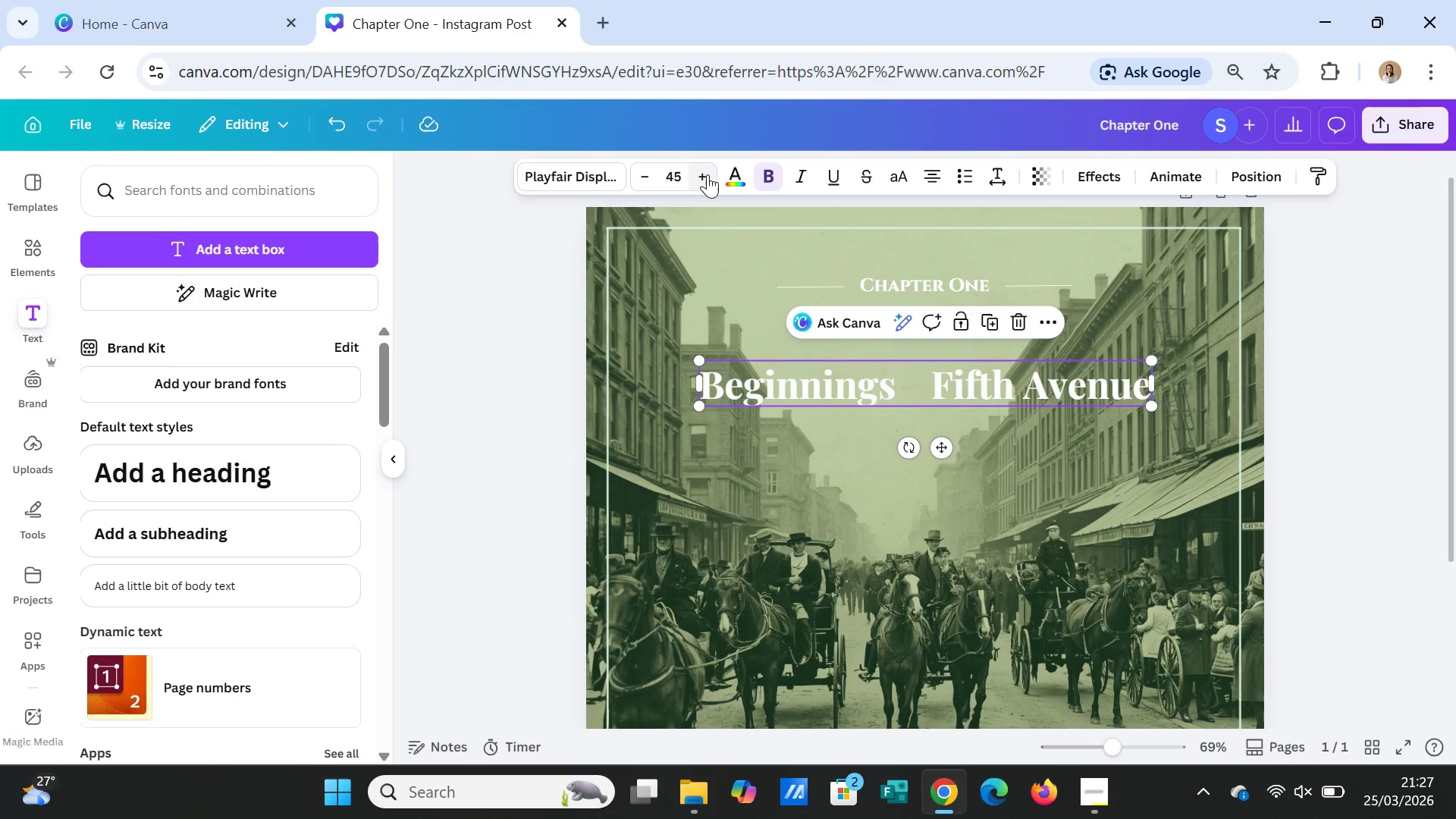 
triple_click([708, 174])
 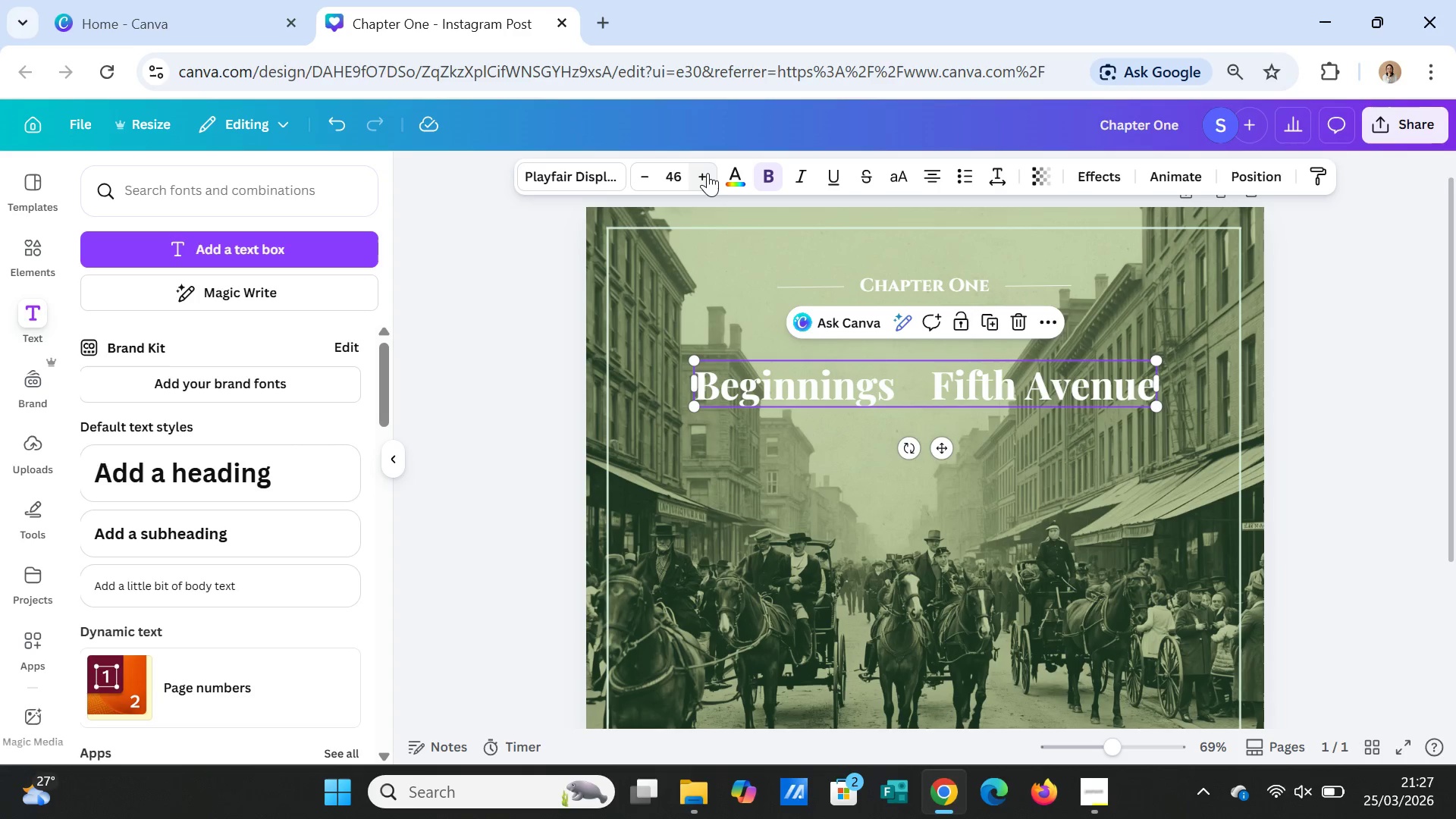 
left_click([708, 173])
 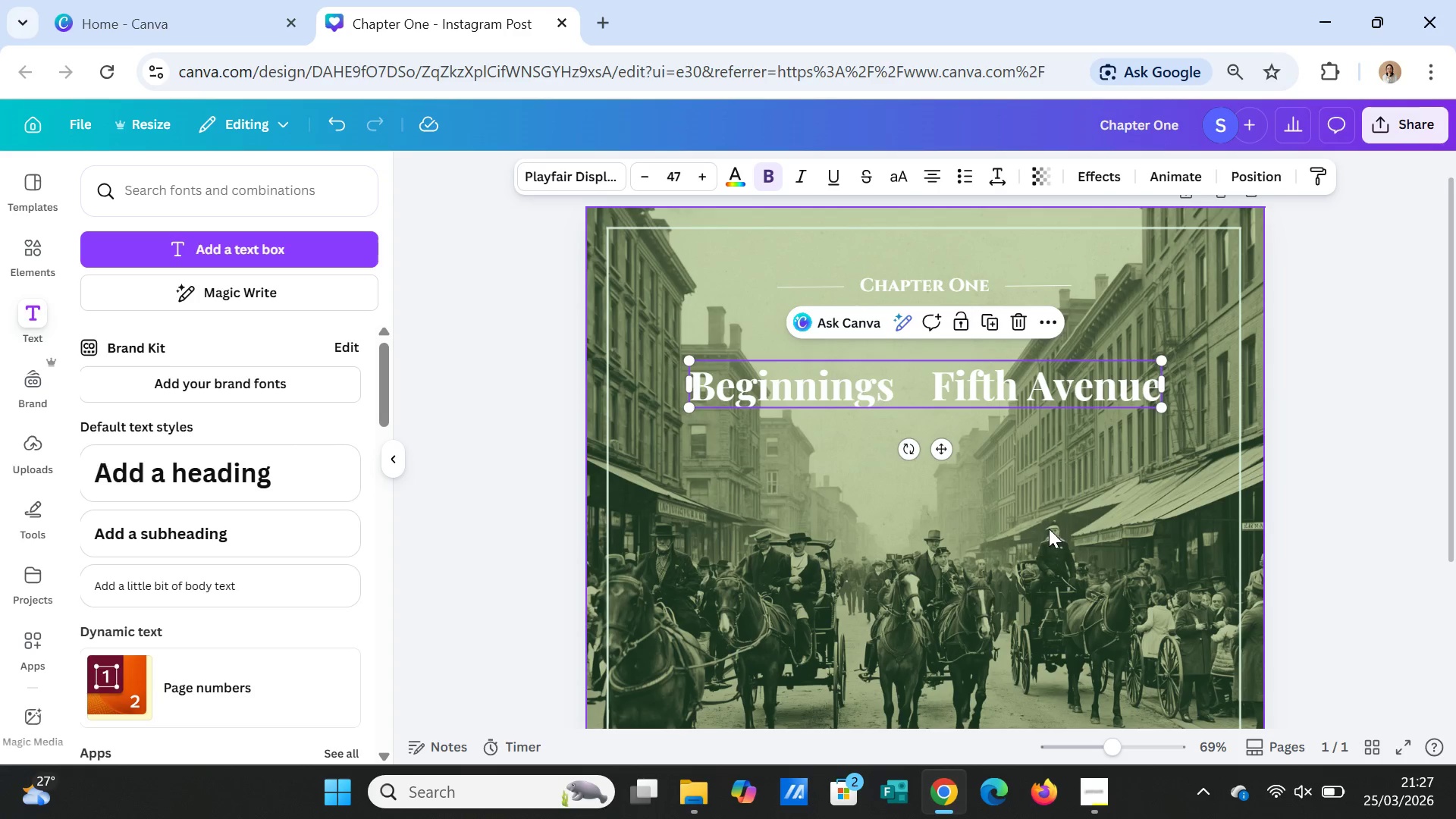 
left_click([1095, 516])
 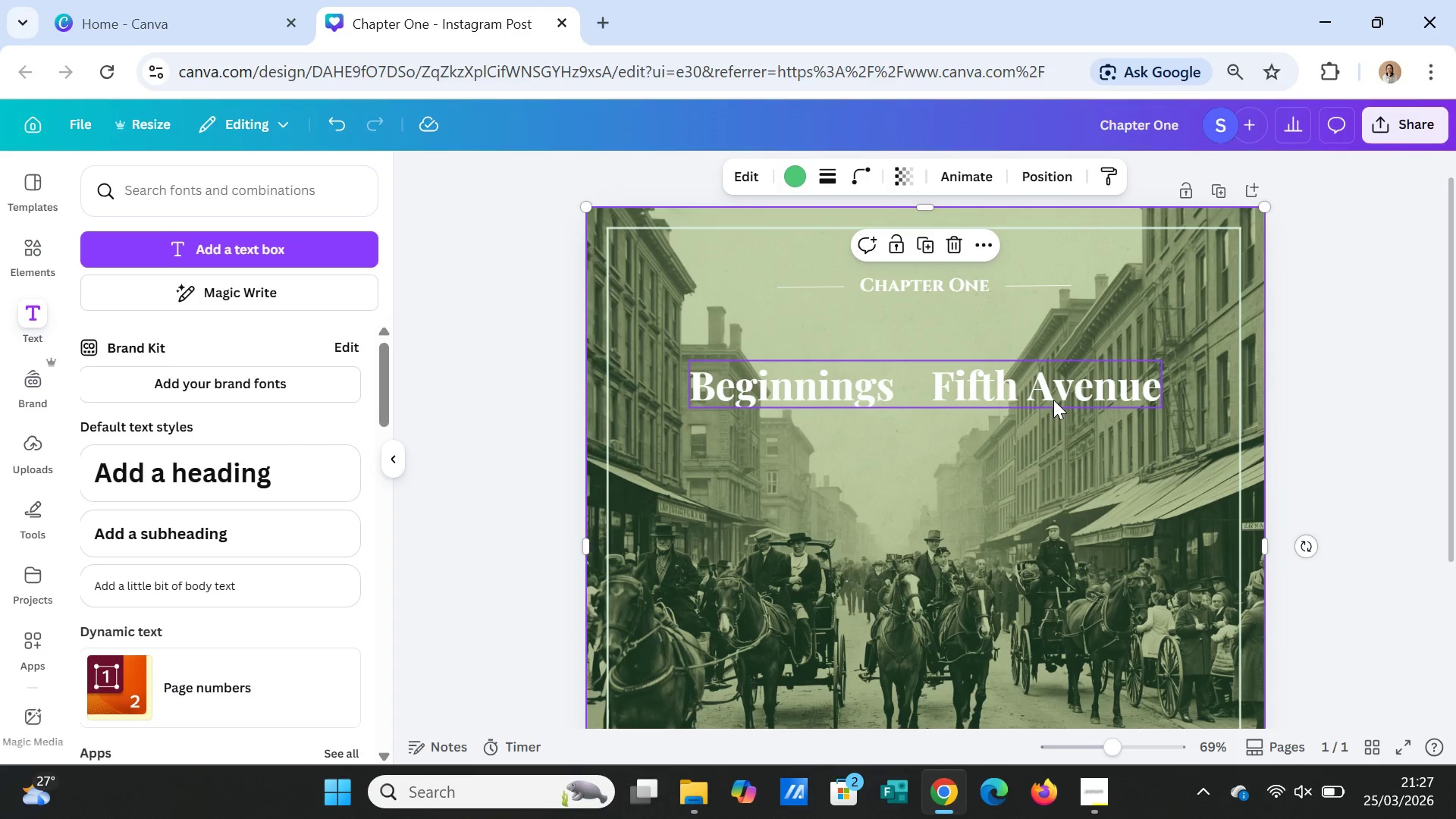 
left_click([1053, 400])
 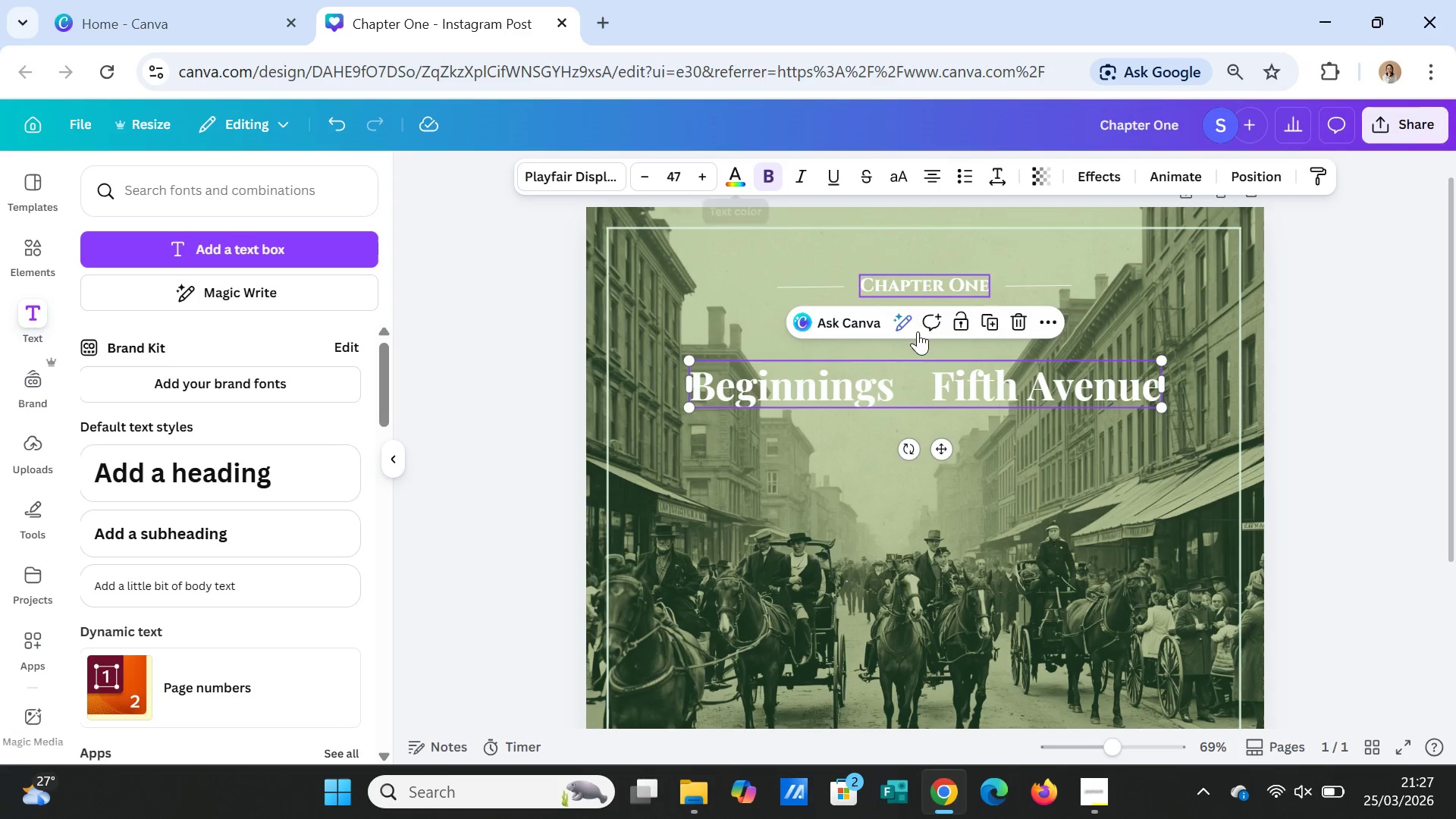 
left_click([1046, 459])
 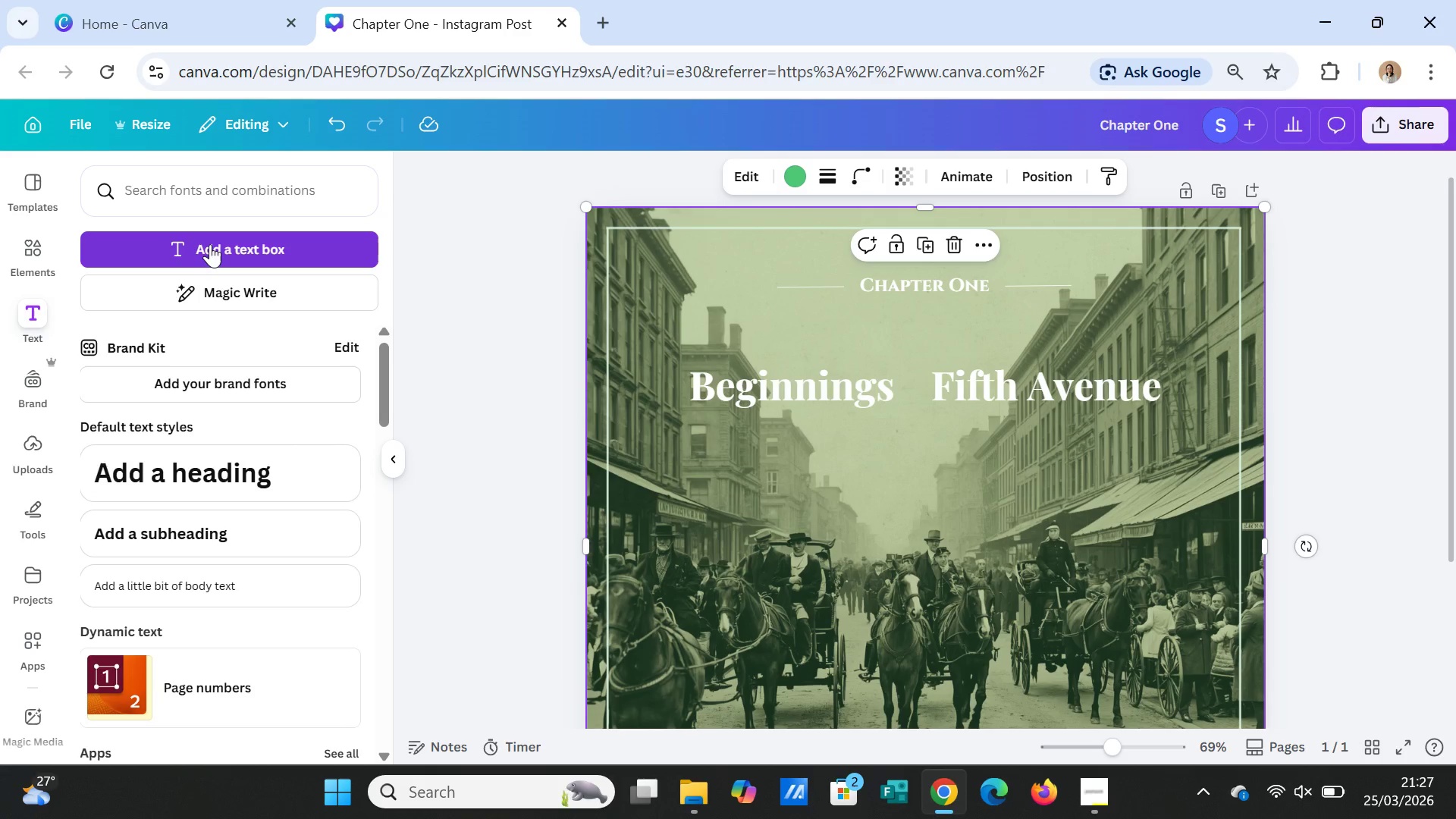 
wait(5.86)
 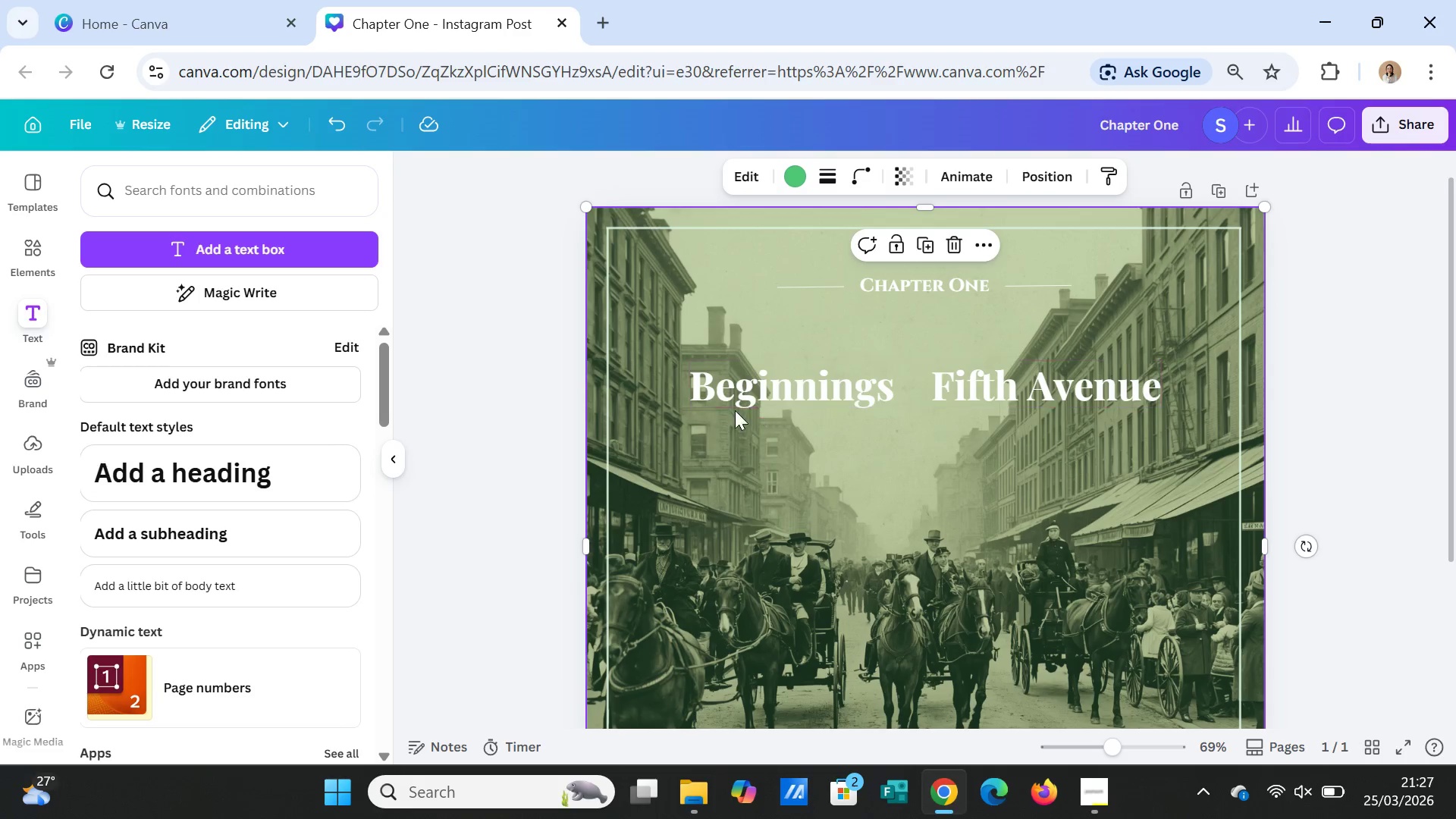 
left_click([184, 538])
 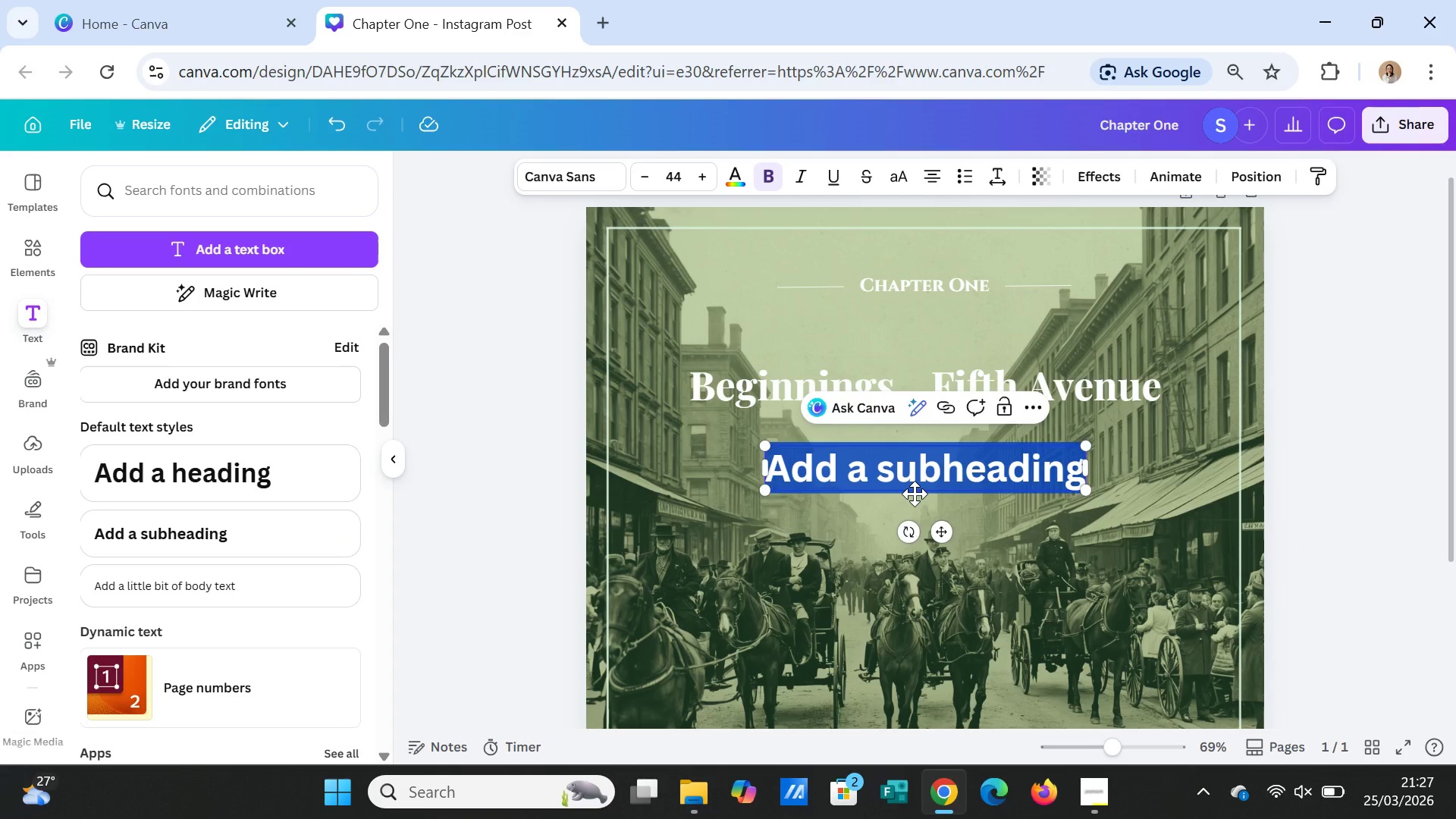 
type(on)
 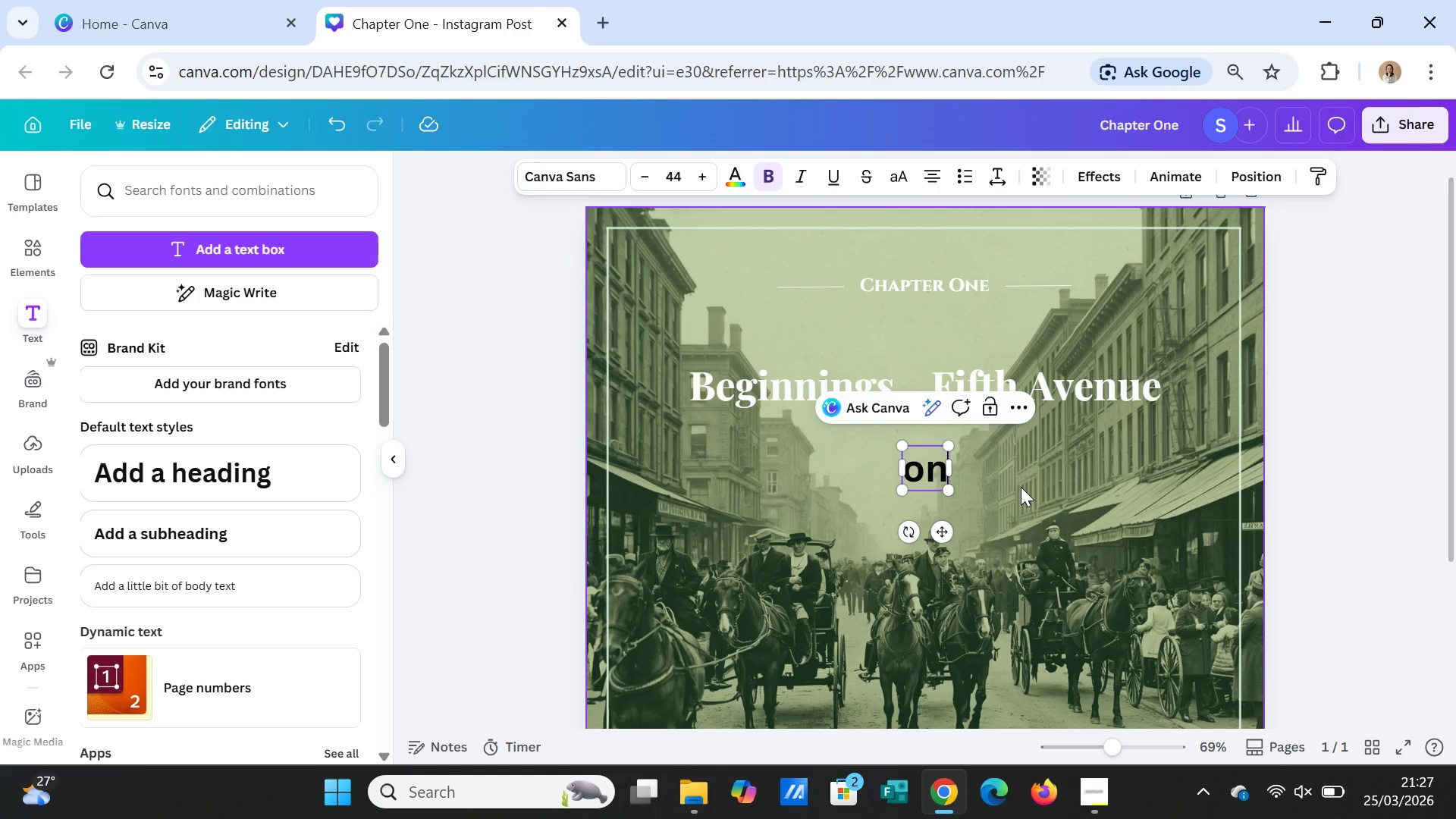 
left_click([1021, 487])
 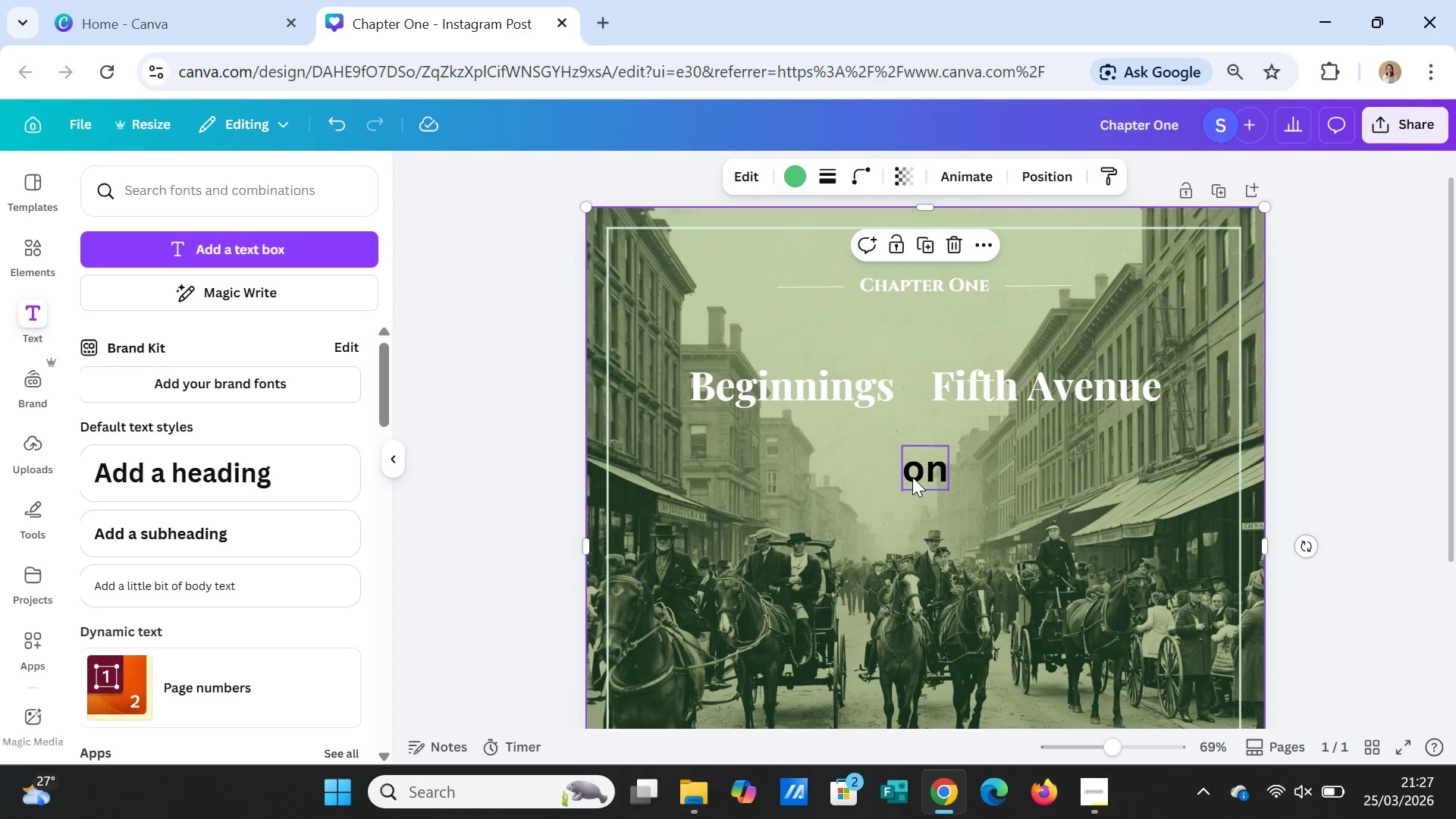 
left_click([912, 477])
 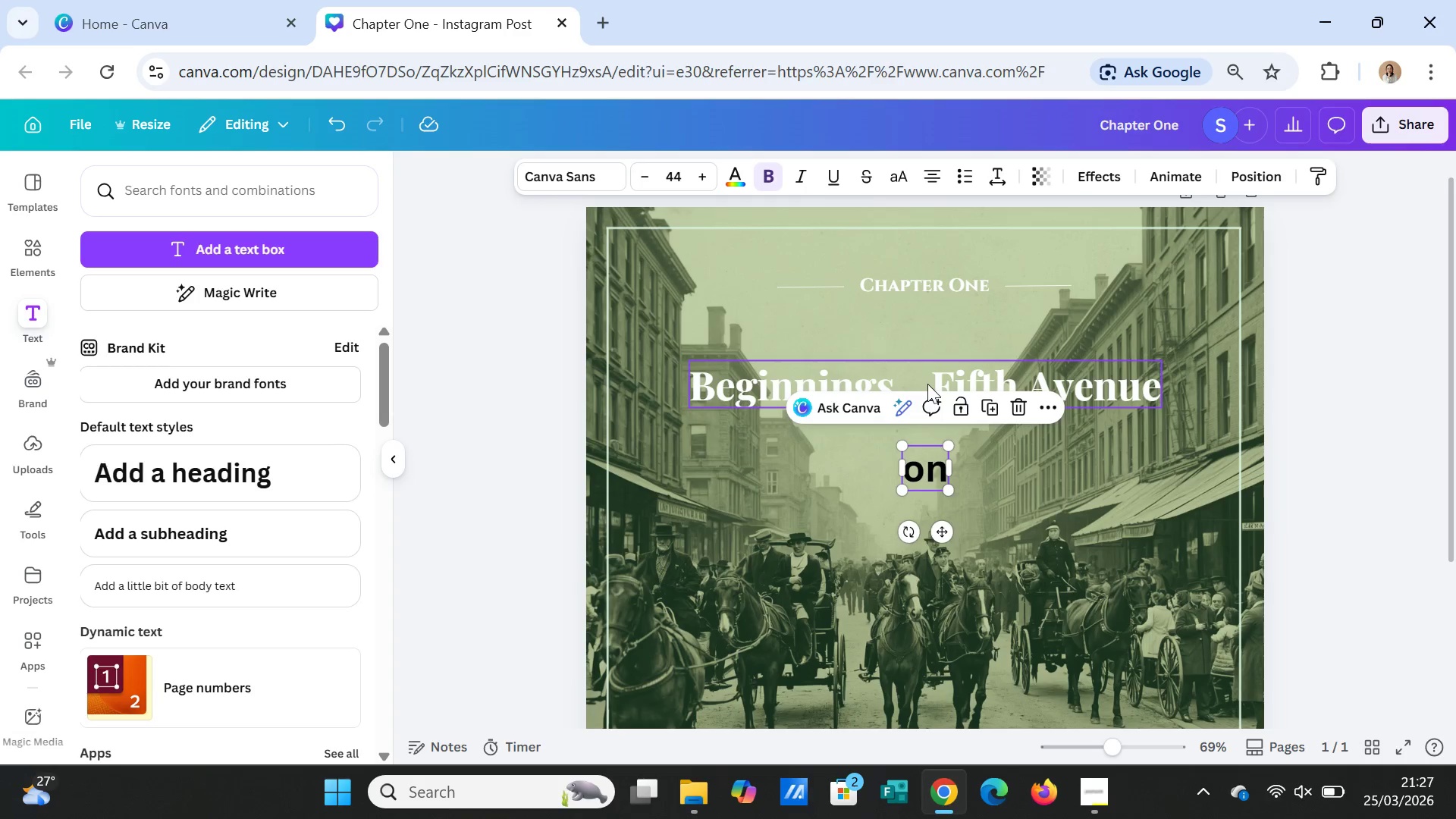 
left_click([927, 382])
 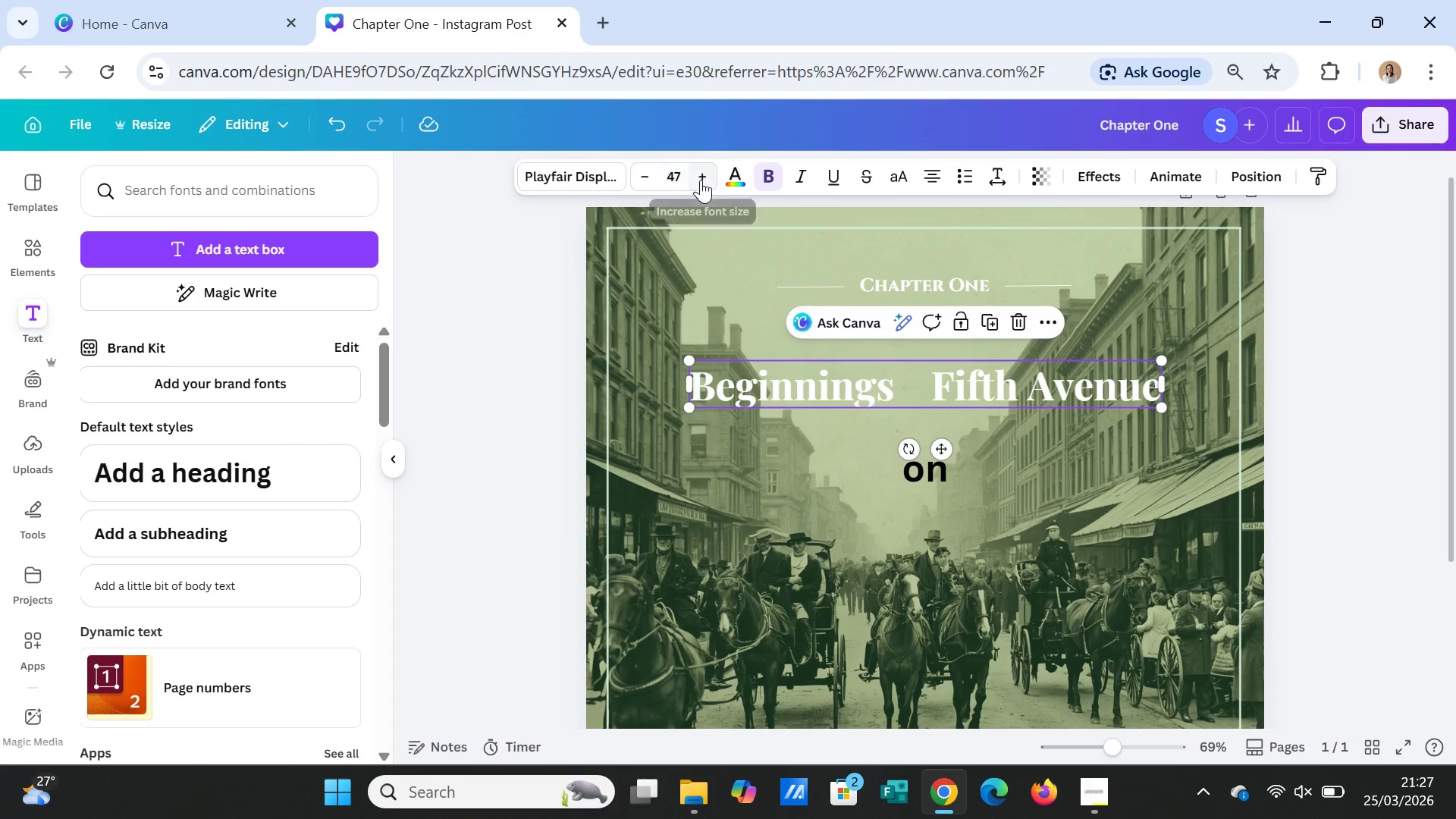 
double_click([708, 177])
 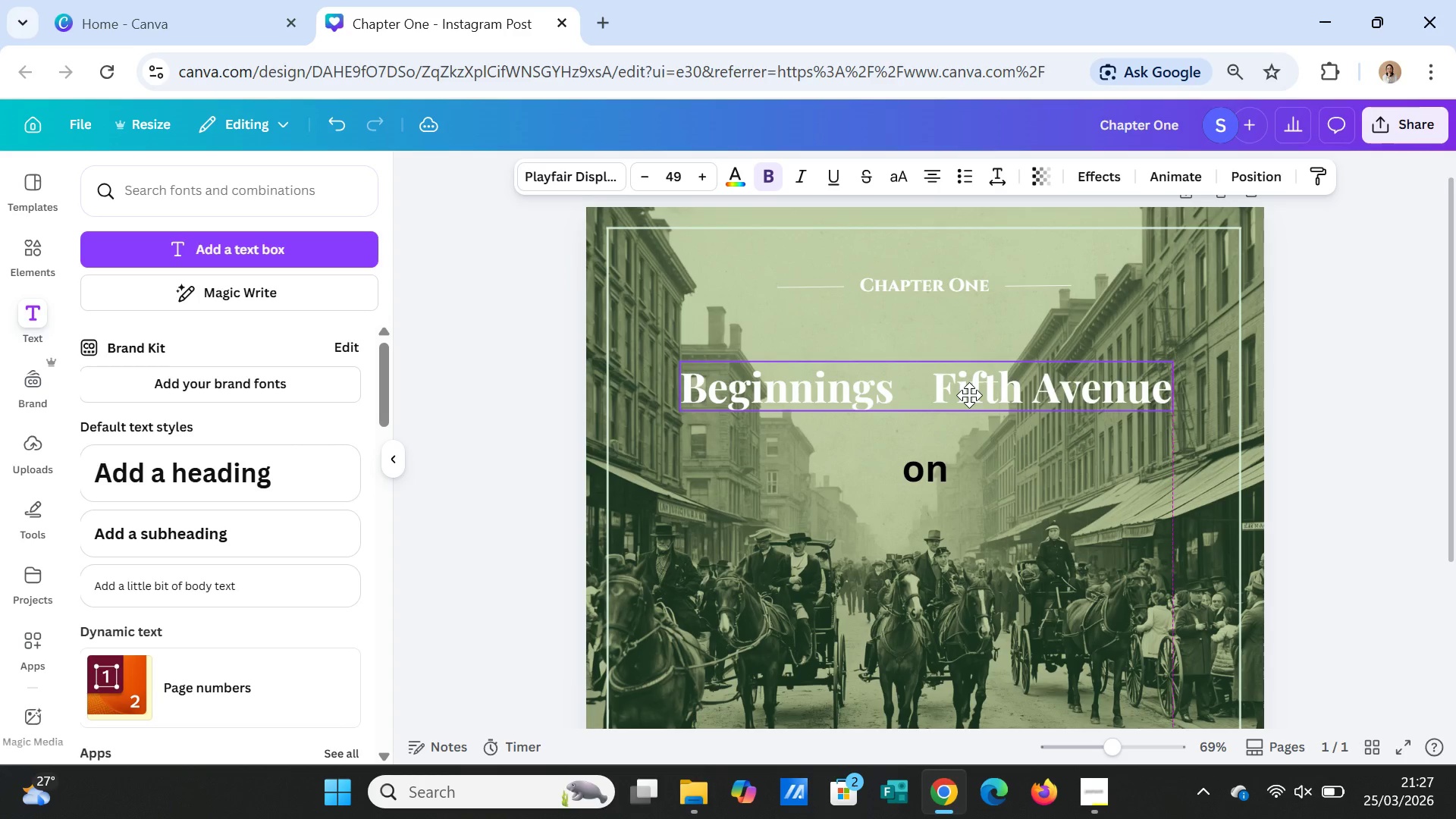 
wait(7.08)
 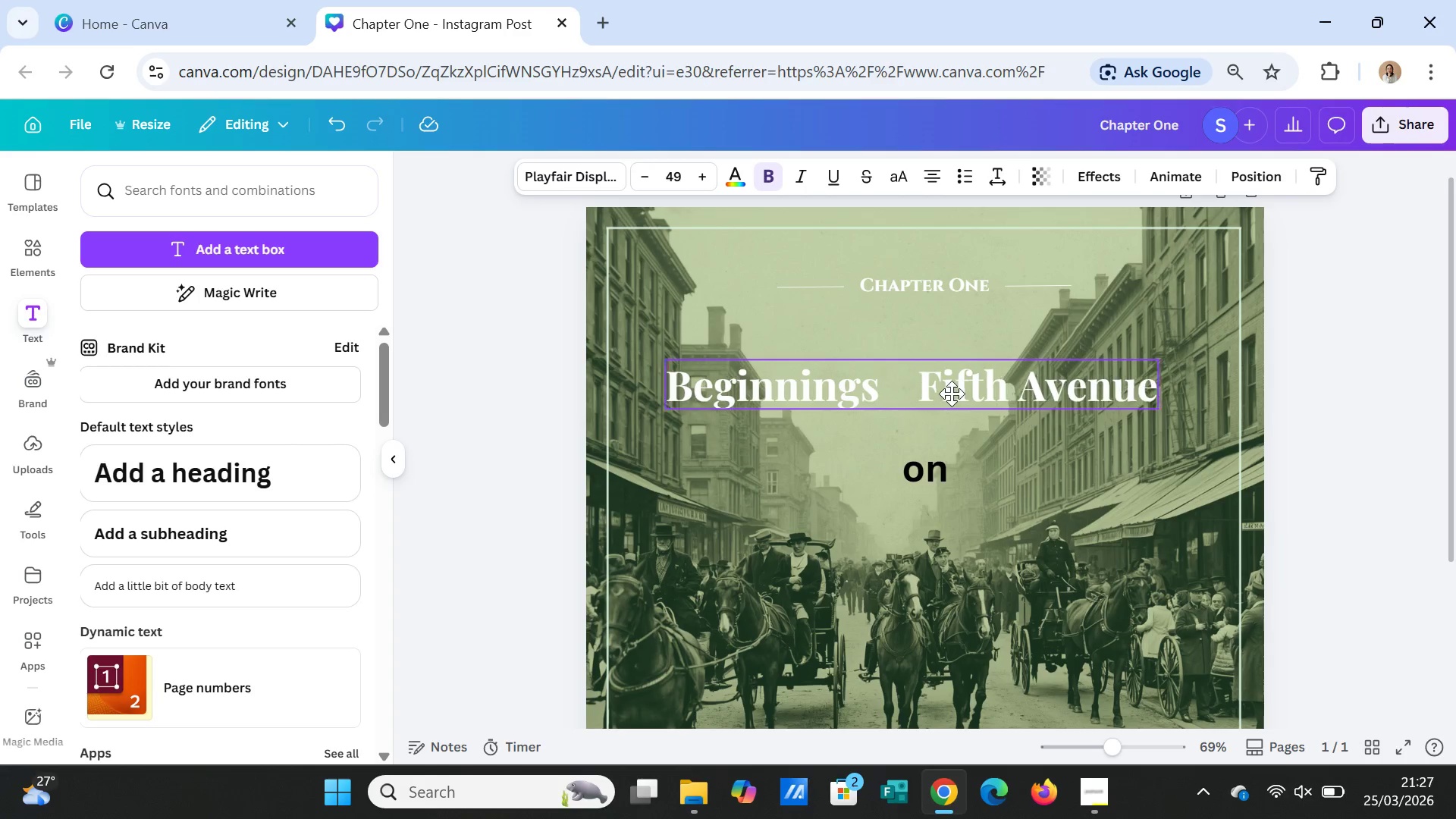 
left_click([1041, 453])
 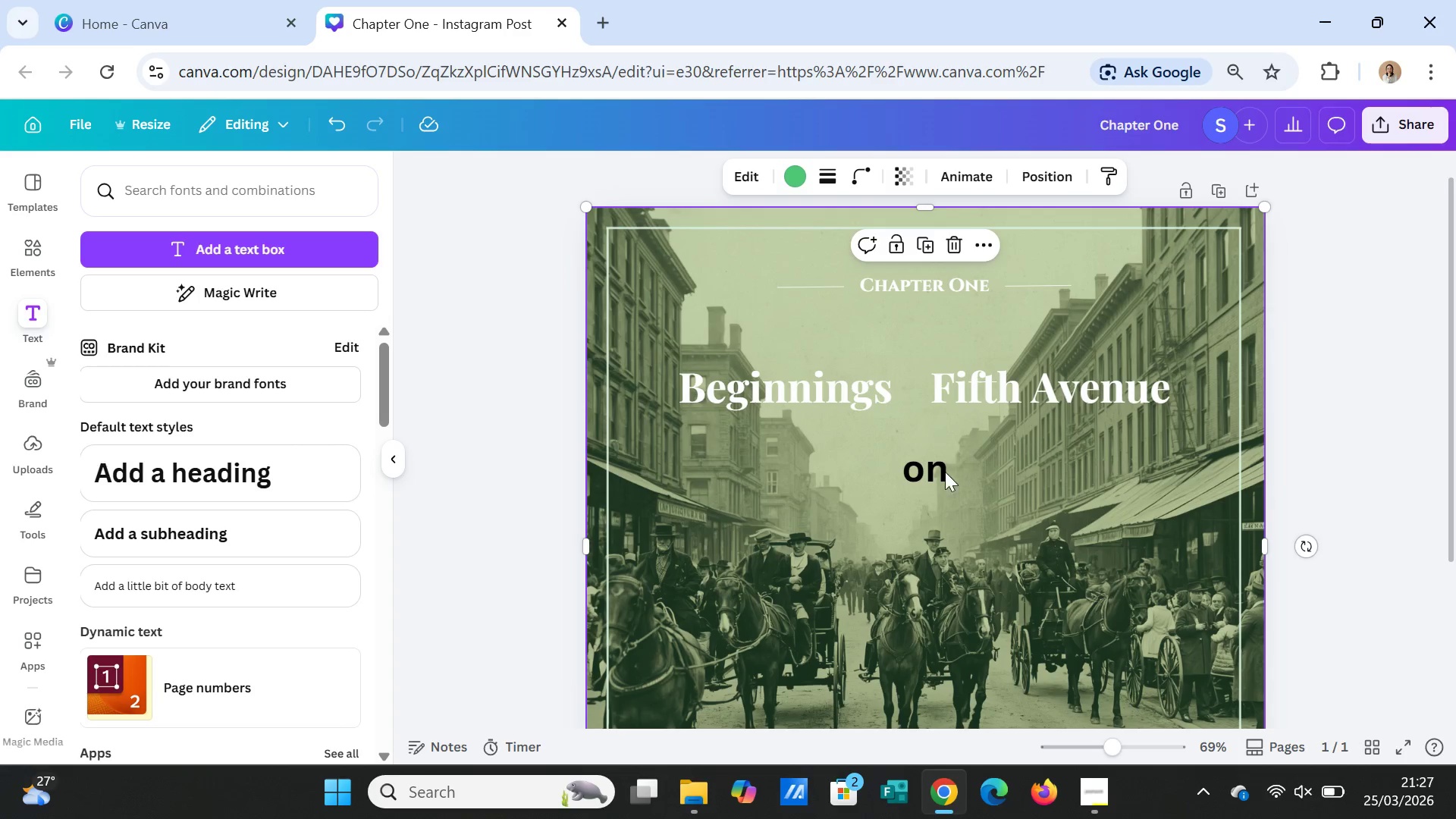 
left_click([929, 472])
 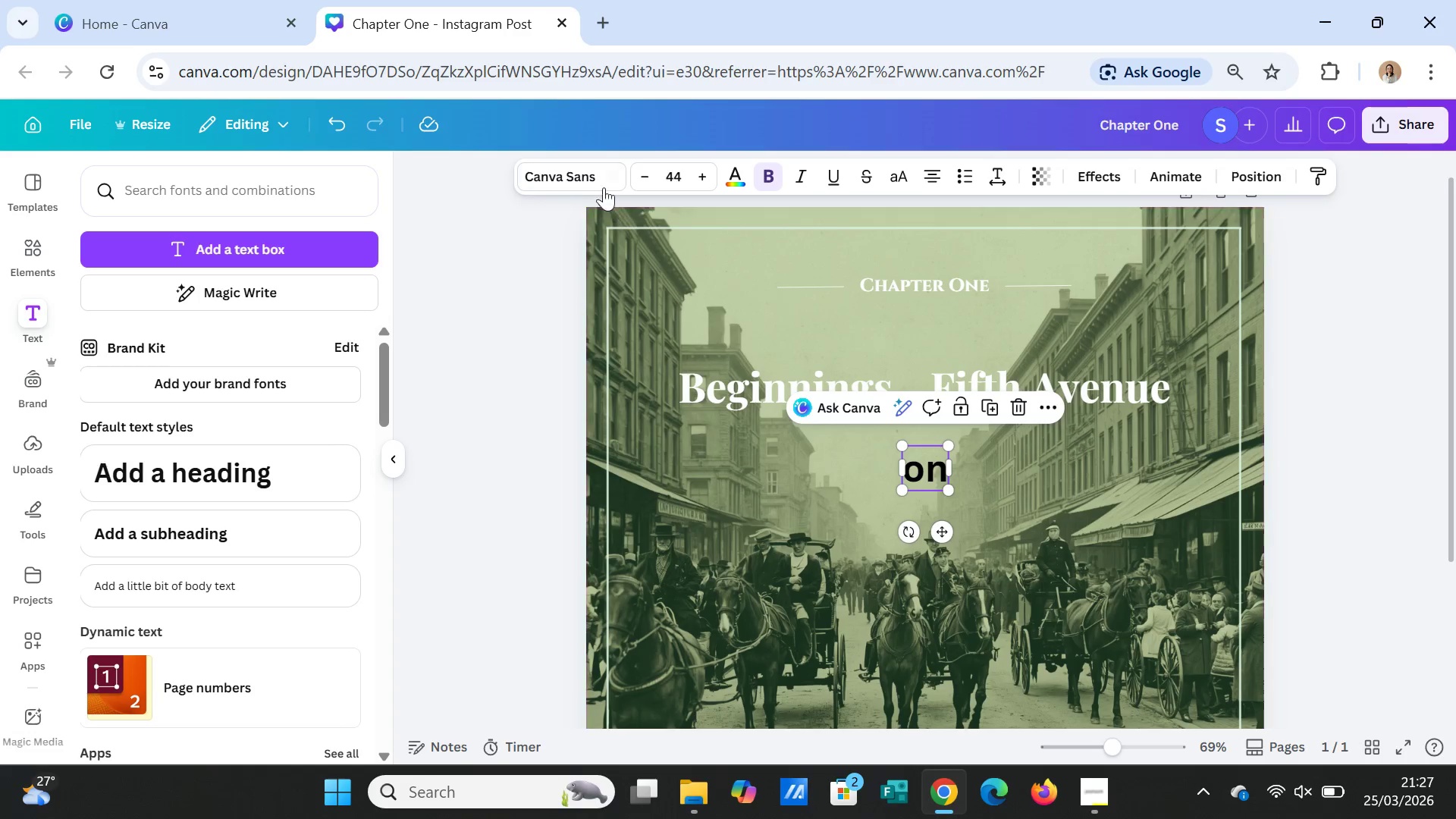 
left_click([601, 180])
 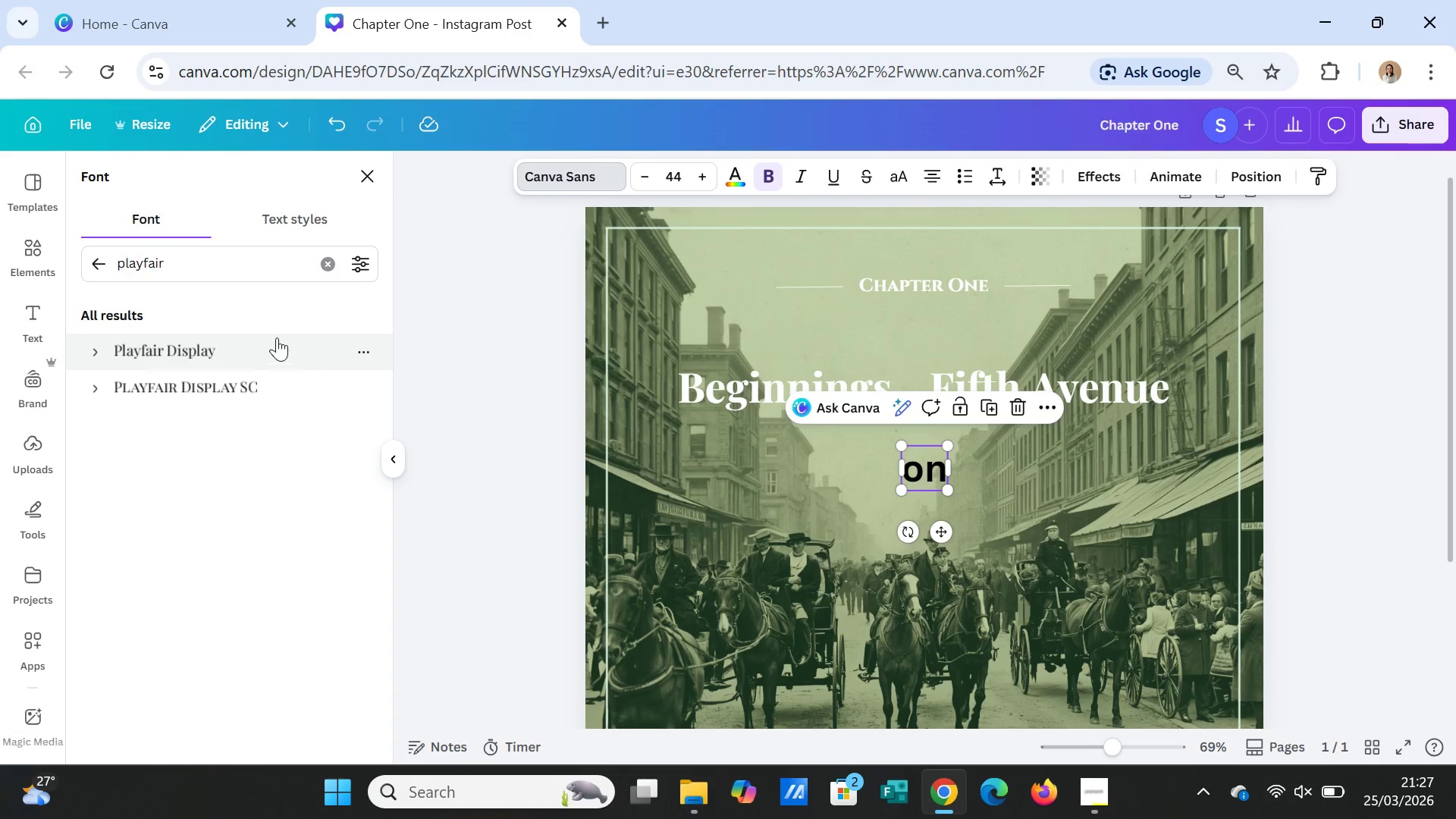 
left_click([246, 340])
 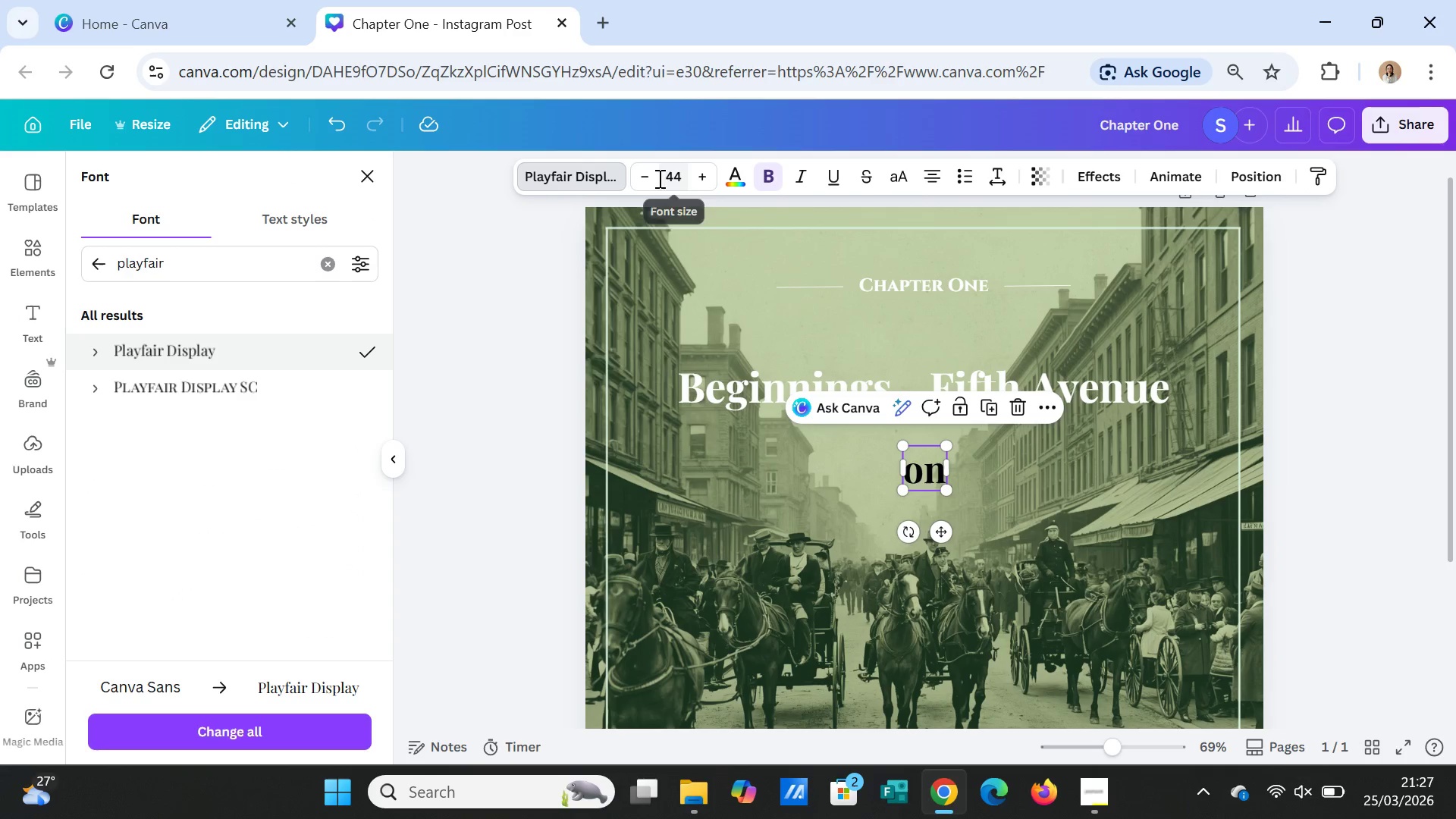 
double_click([651, 176])
 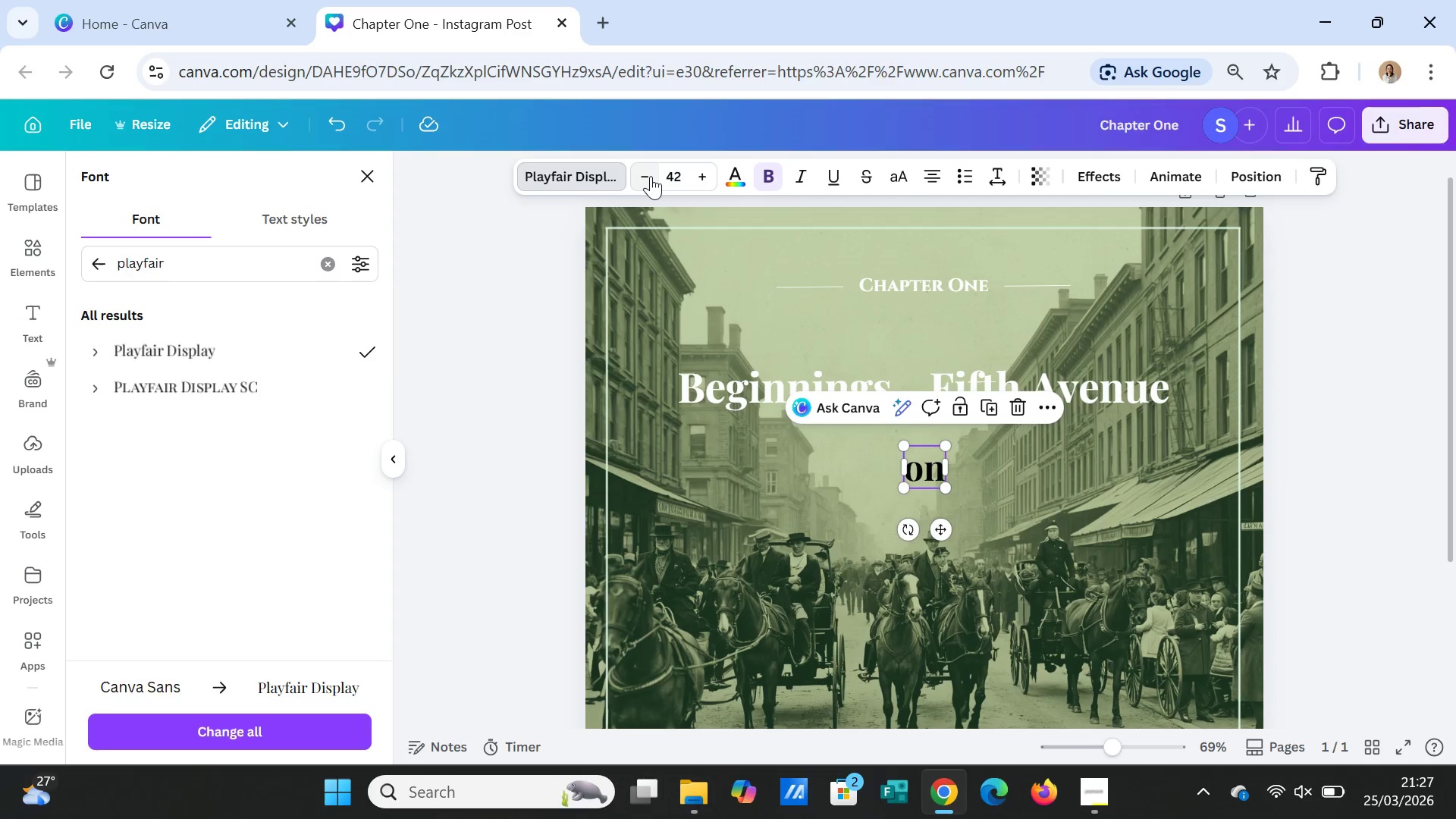 
triple_click([651, 176])
 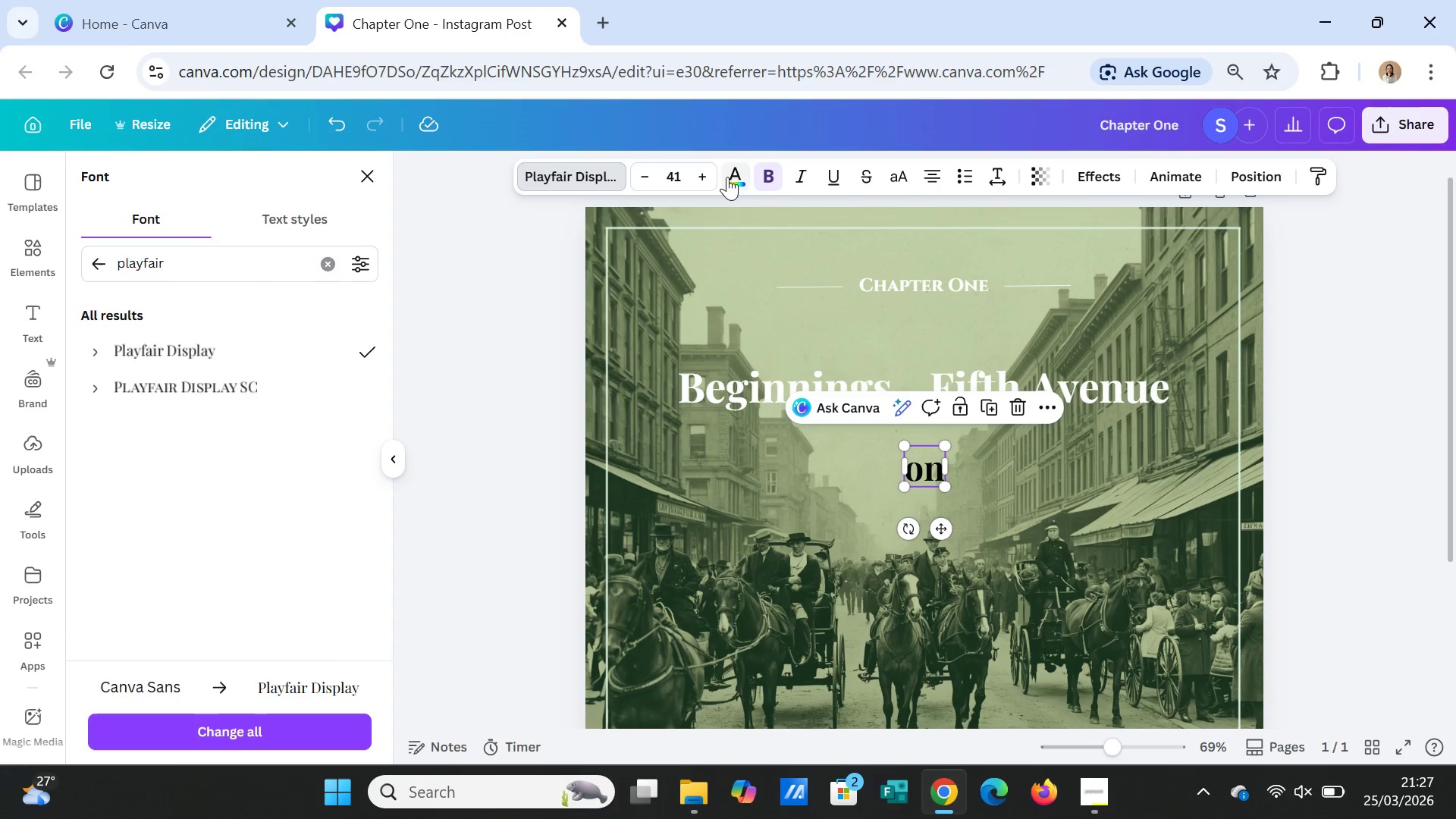 
left_click([733, 177])
 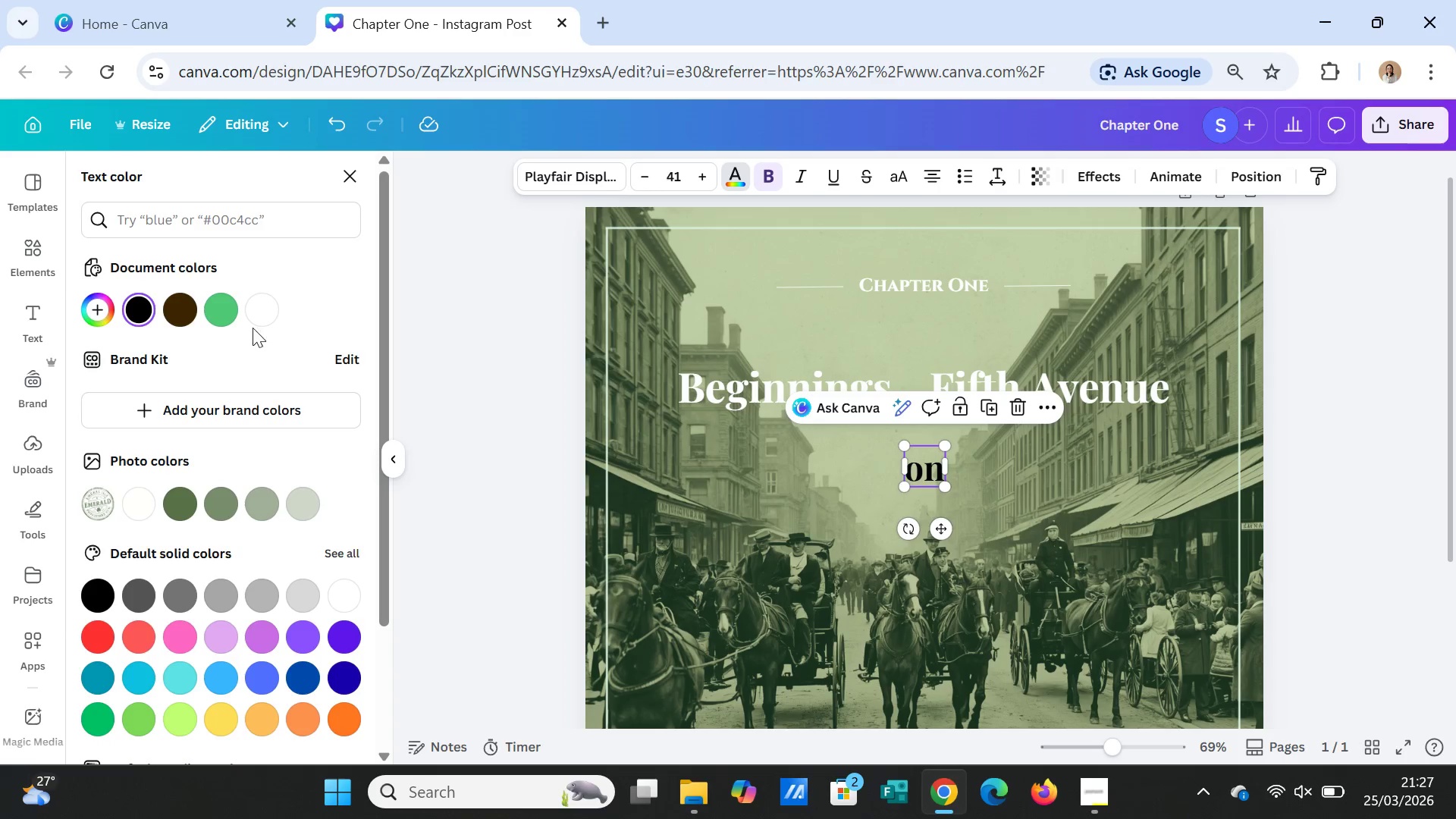 
left_click([270, 317])
 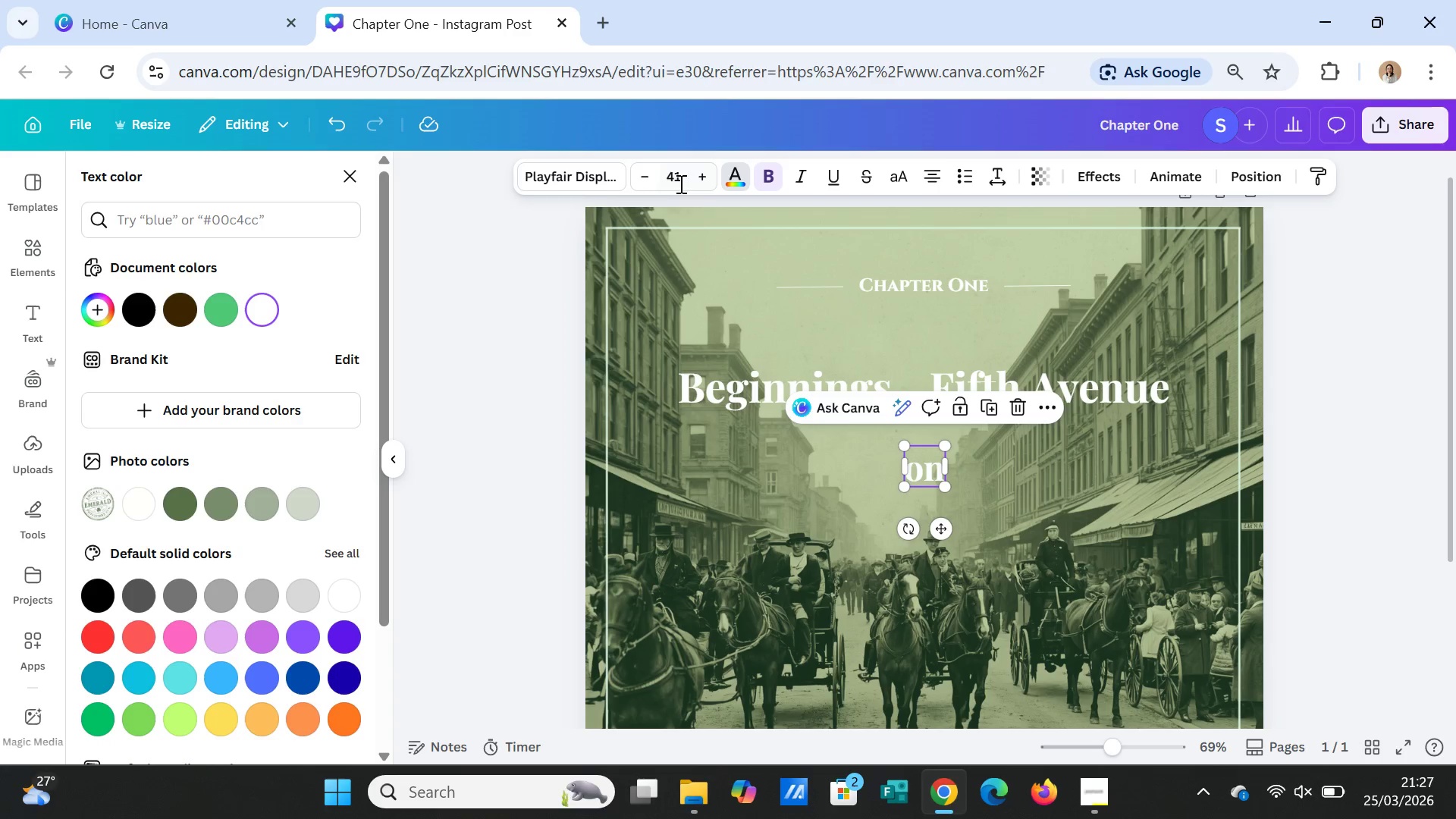 
double_click([647, 177])
 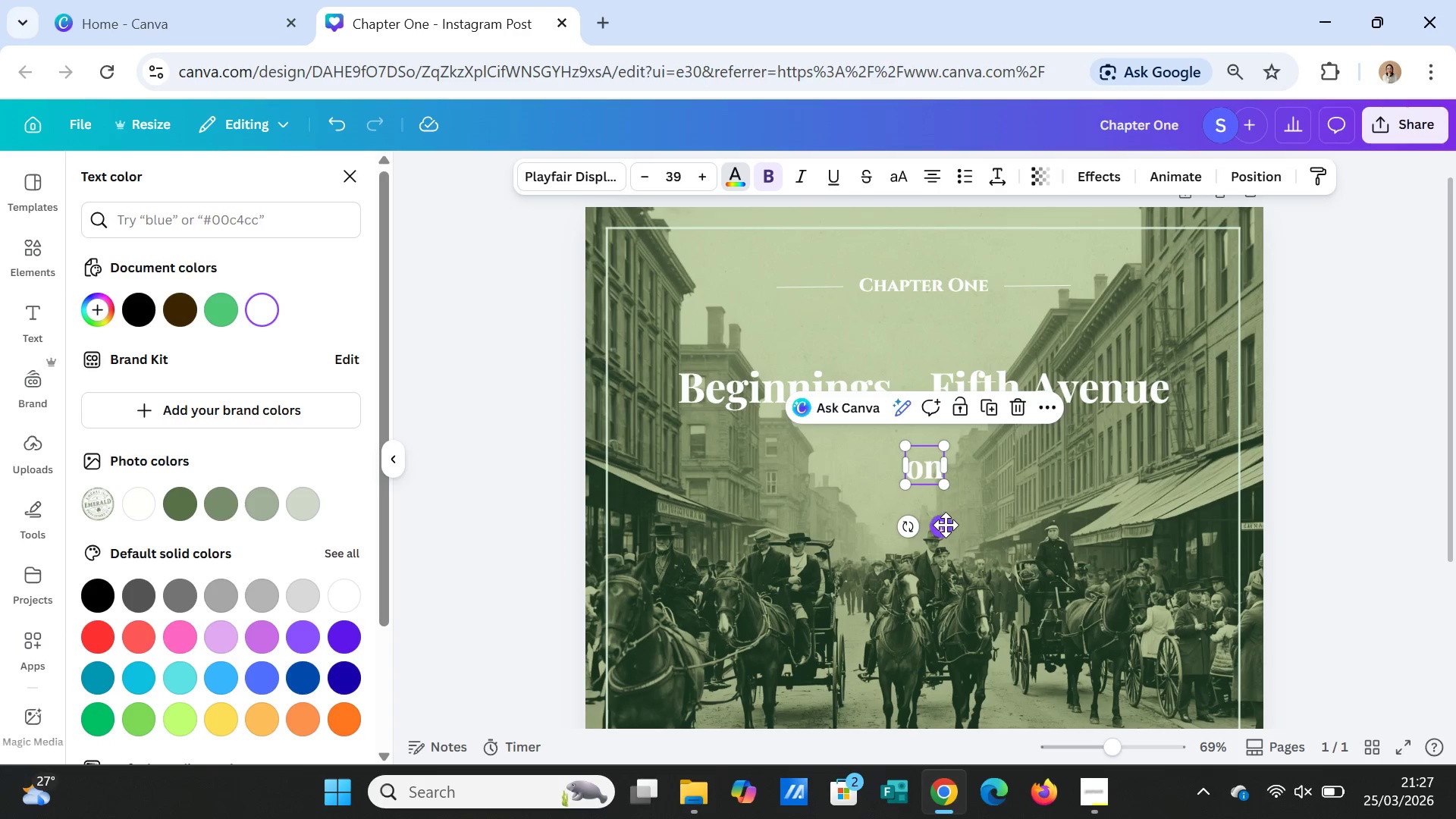 
left_click_drag(start_coordinate=[943, 525], to_coordinate=[931, 444])
 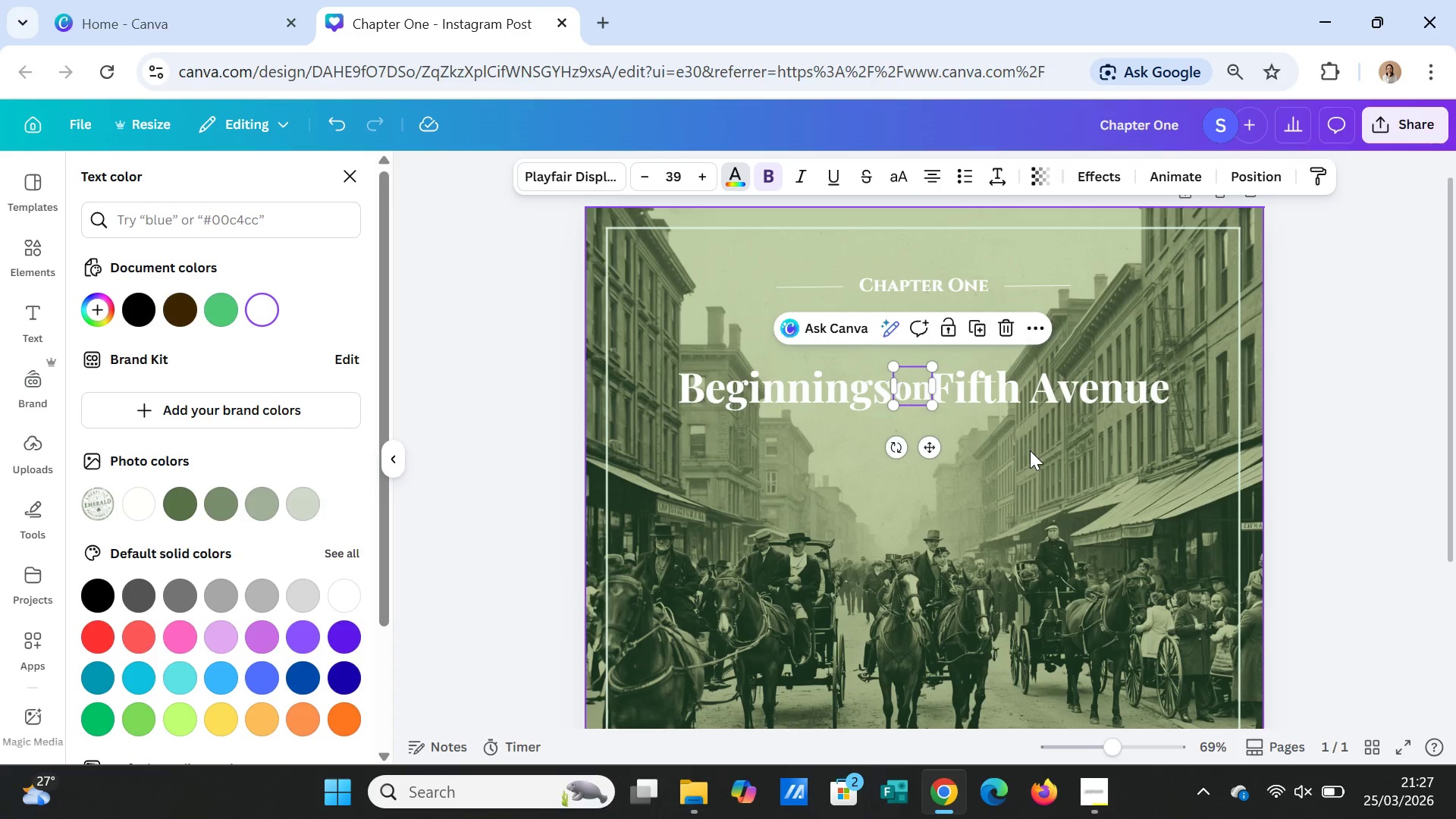 
left_click([1030, 450])
 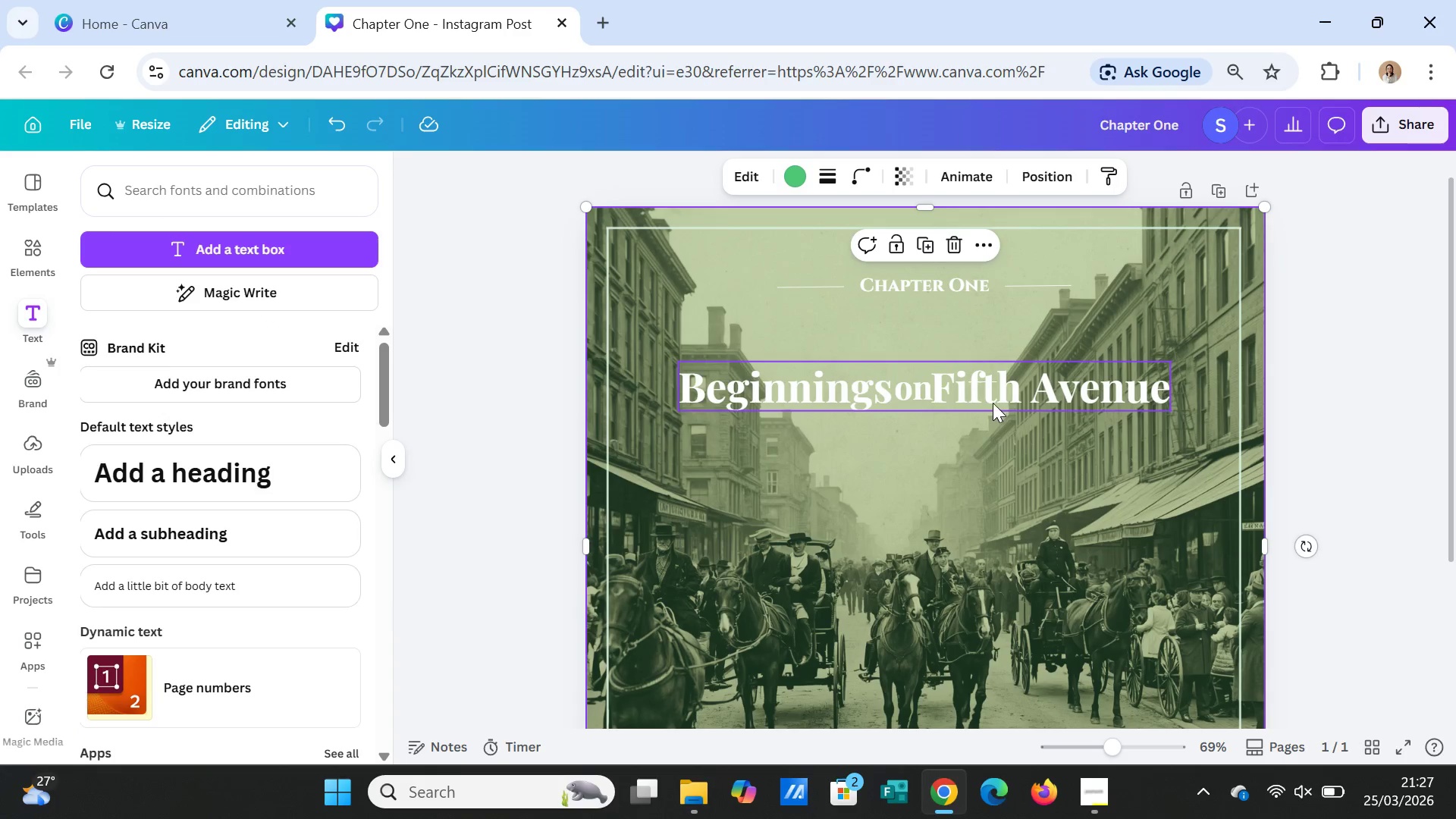 
left_click([994, 400])
 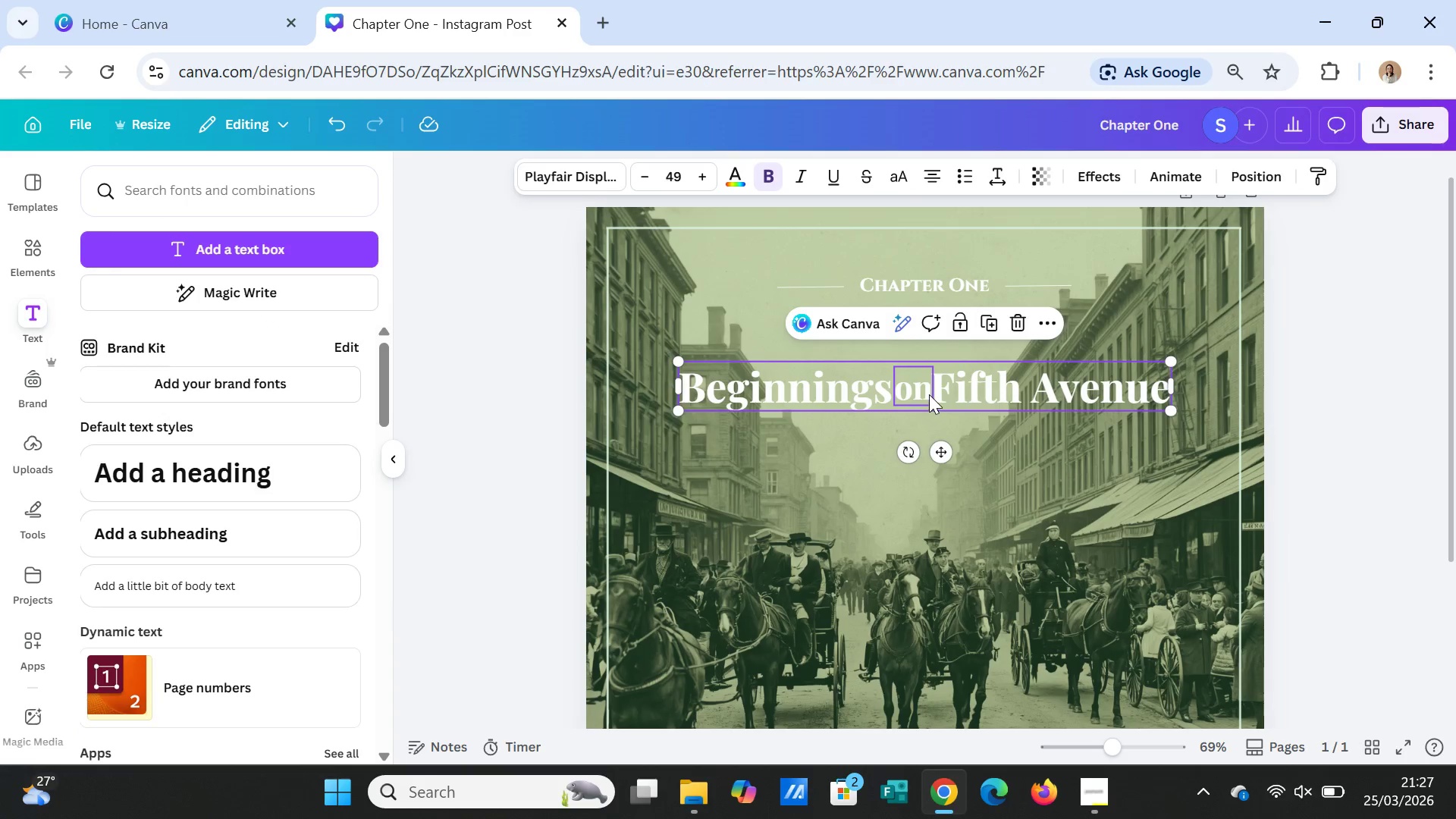 
left_click([929, 394])
 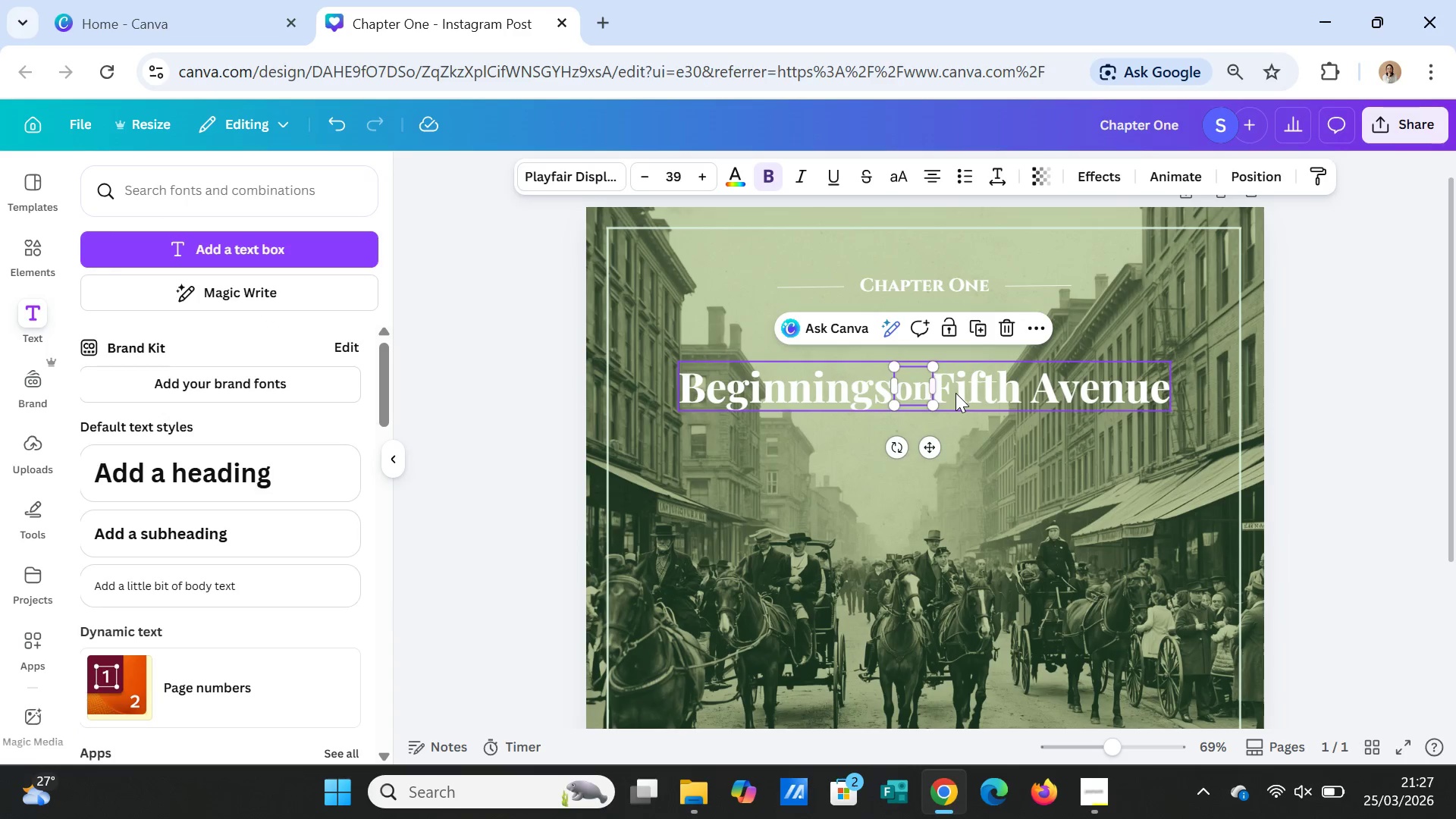 
left_click([956, 393])
 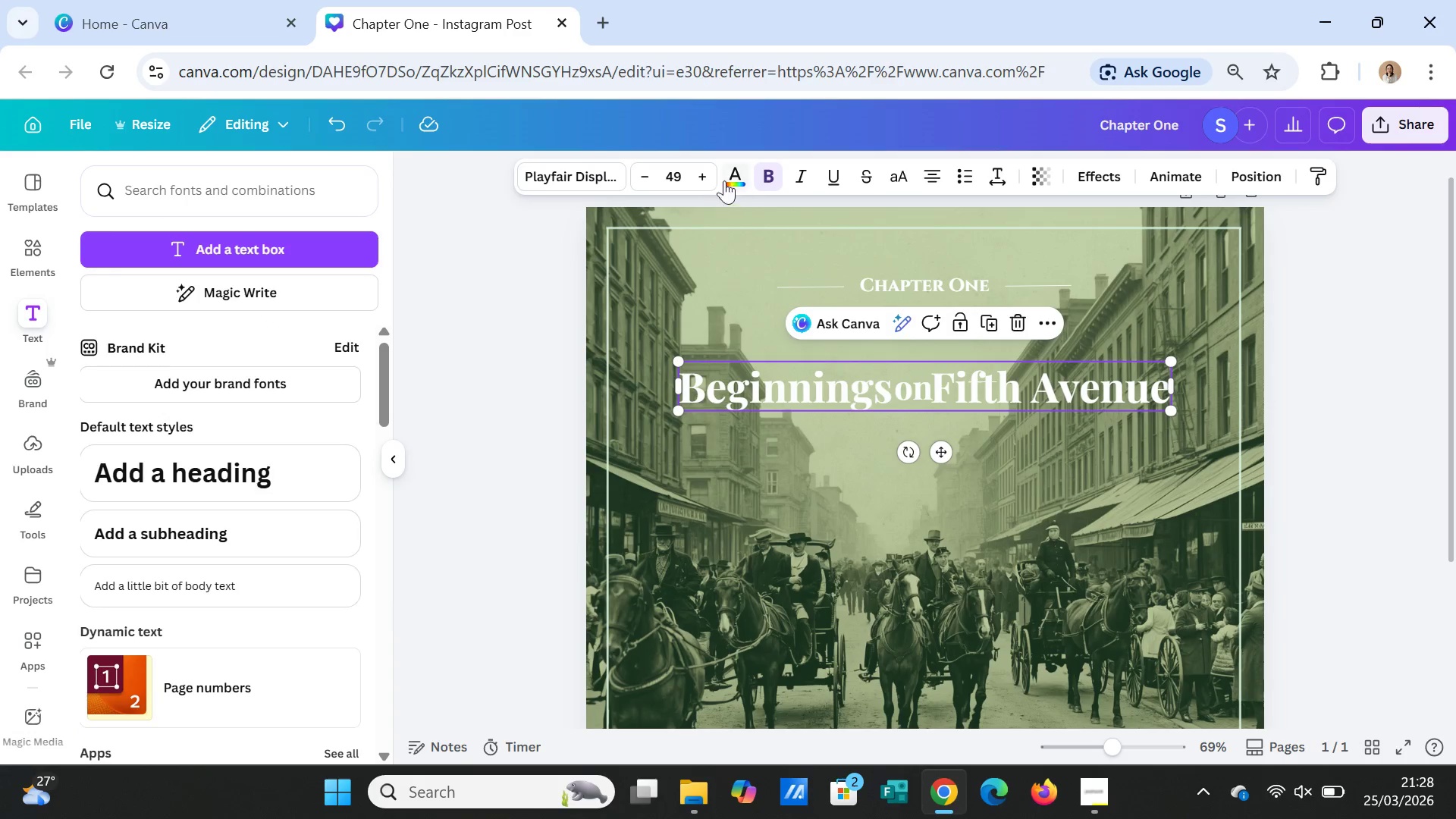 
left_click([709, 171])
 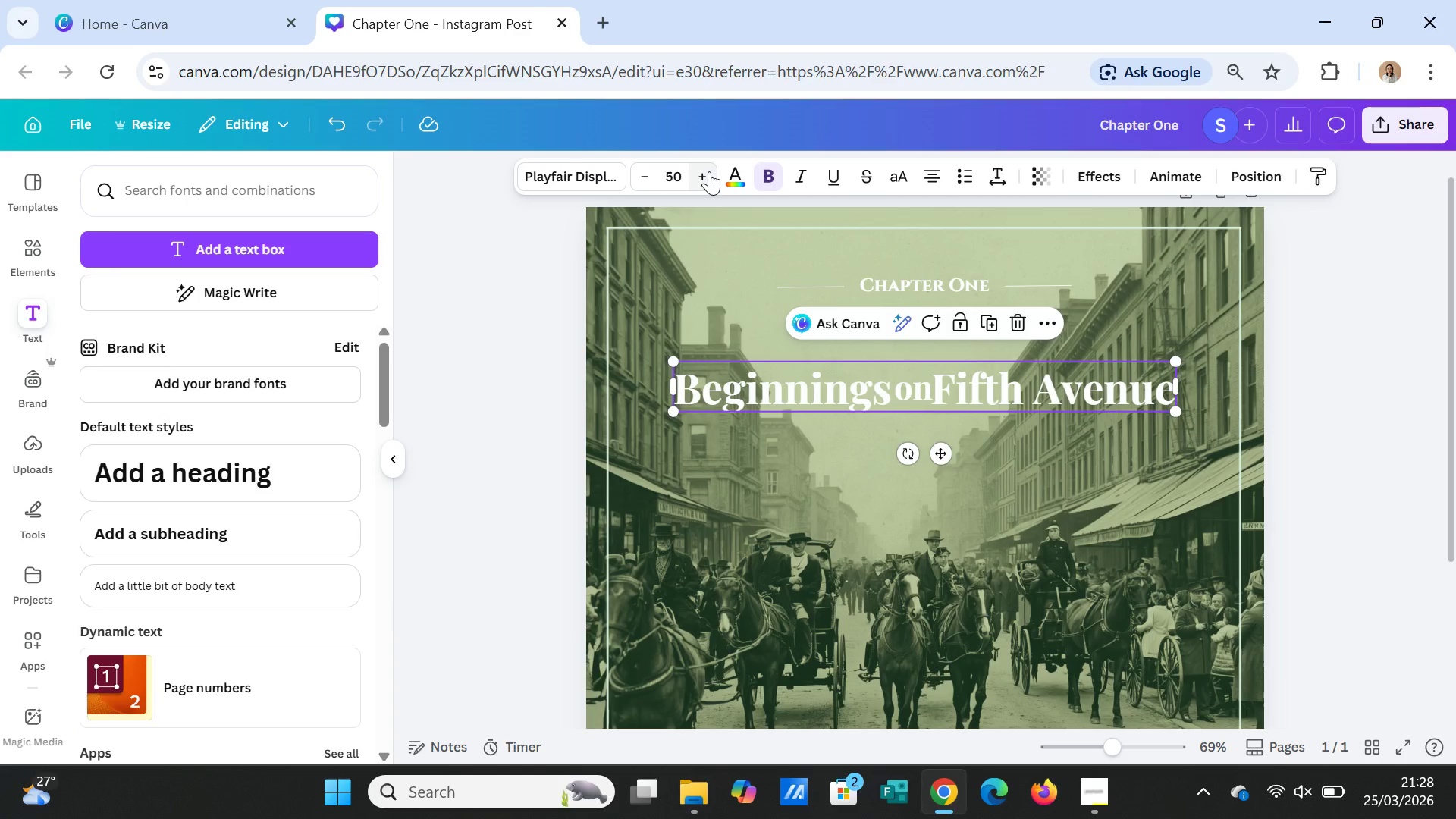 
left_click([709, 171])
 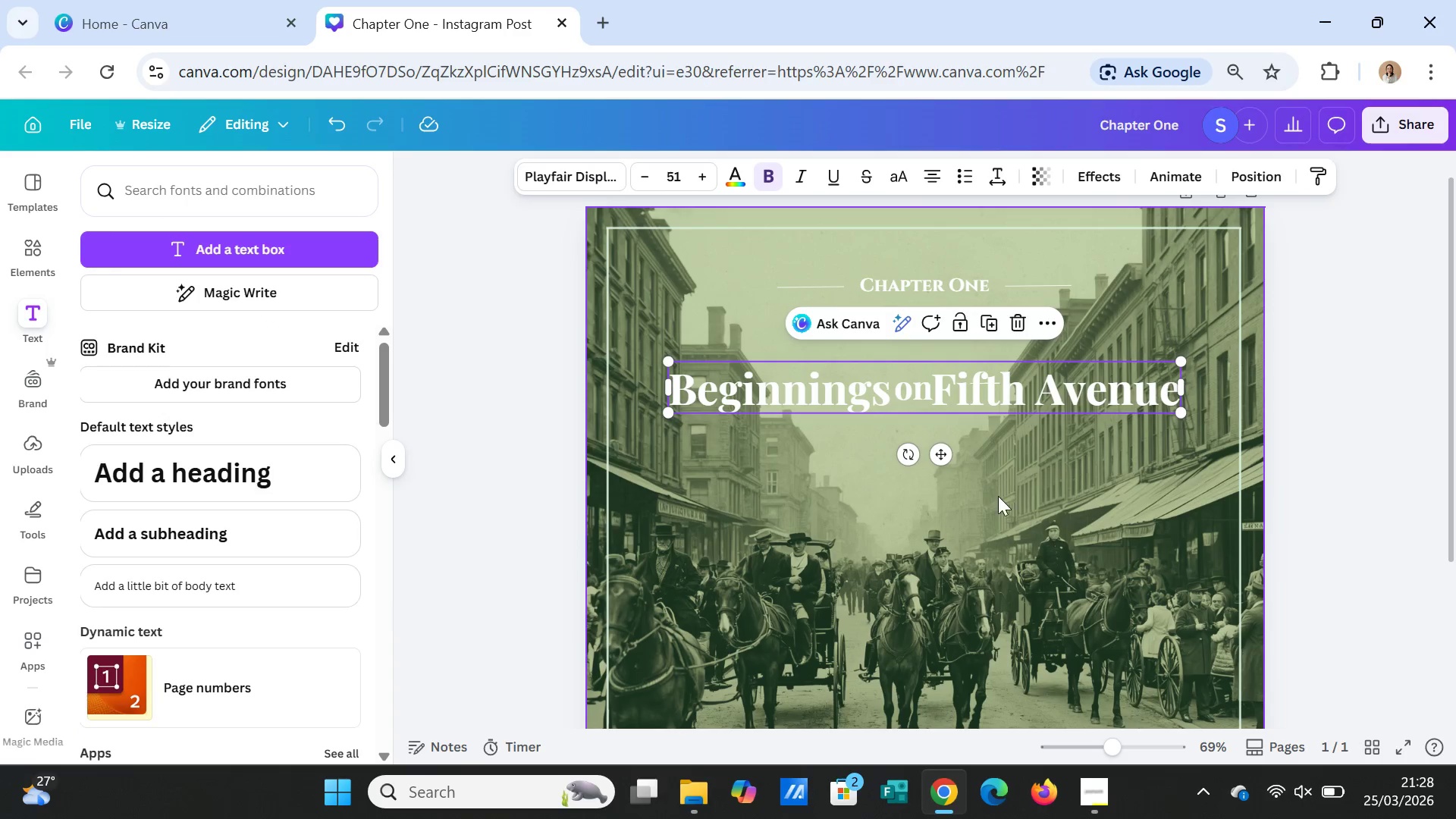 
left_click([1011, 498])
 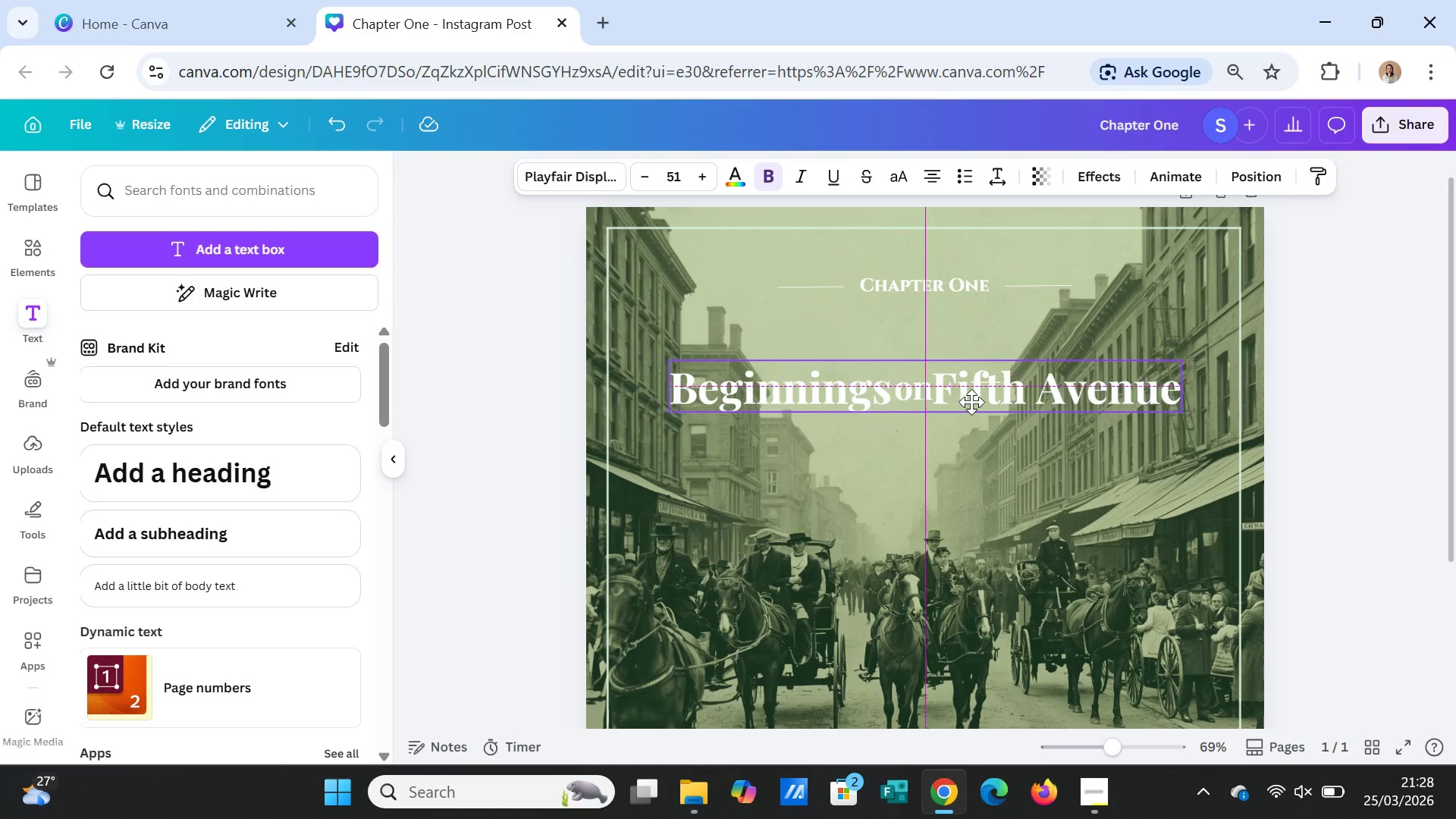 
left_click([1034, 460])
 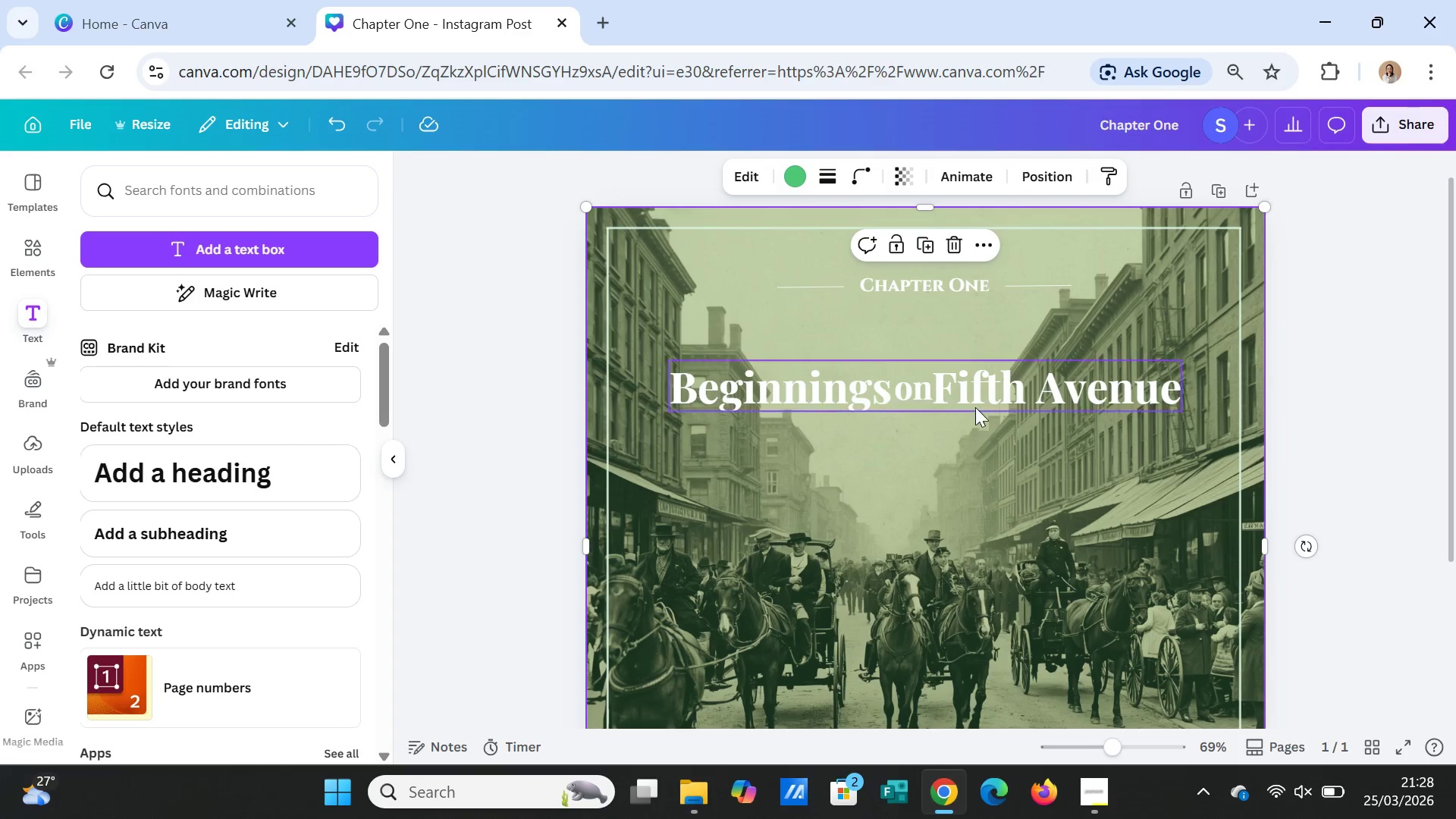 
left_click([974, 394])
 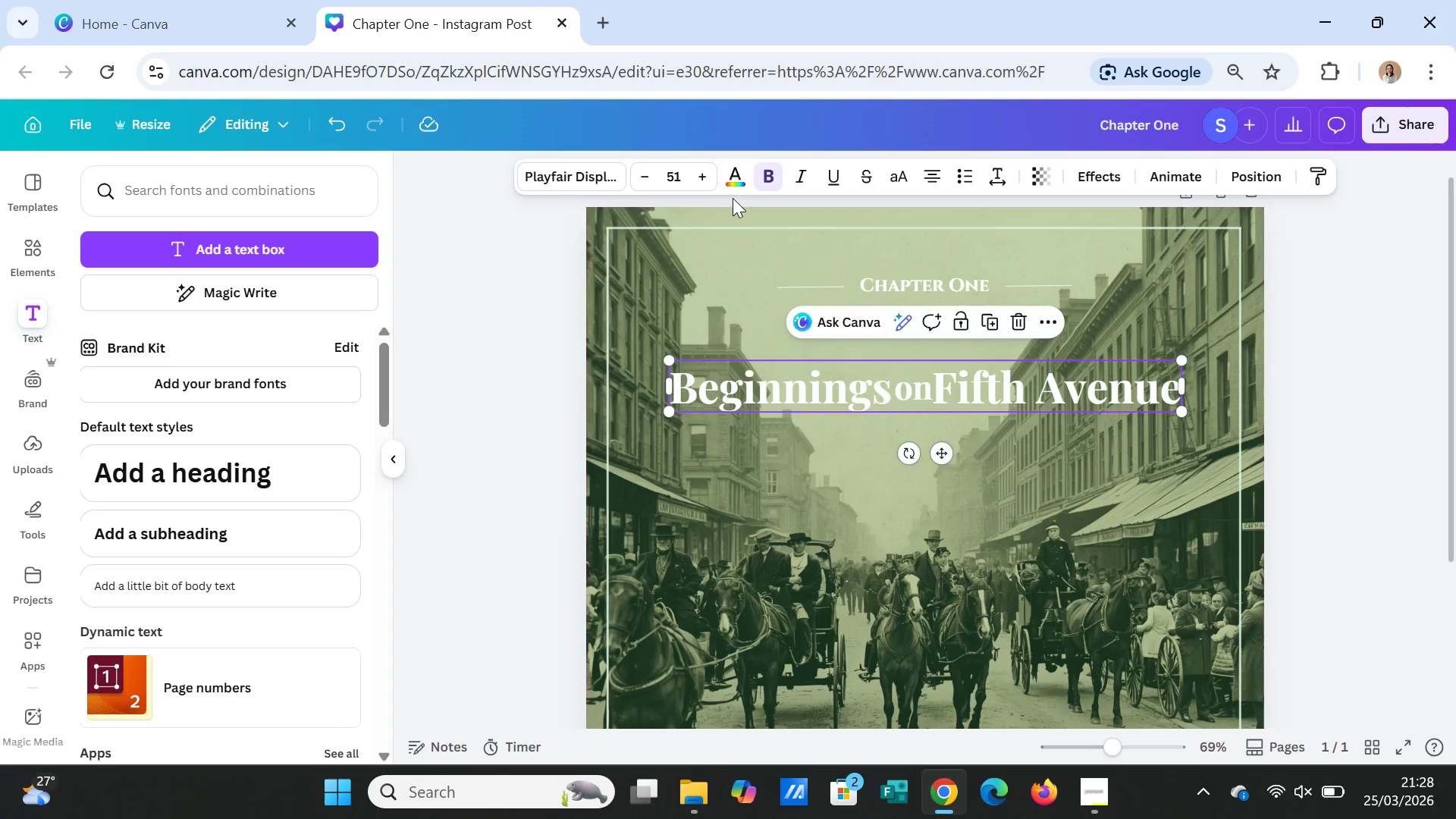 
left_click([704, 182])
 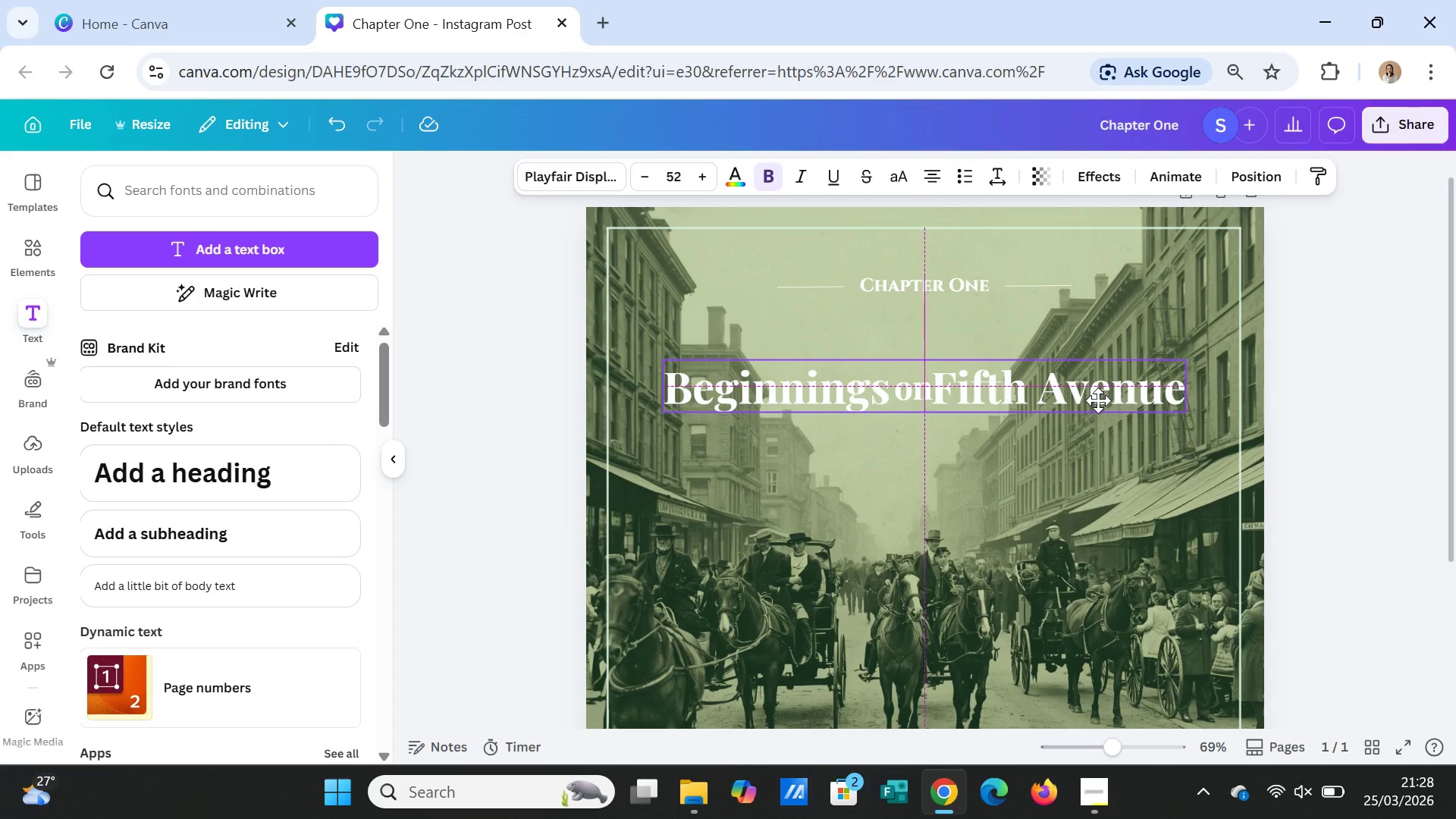 
wait(7.72)
 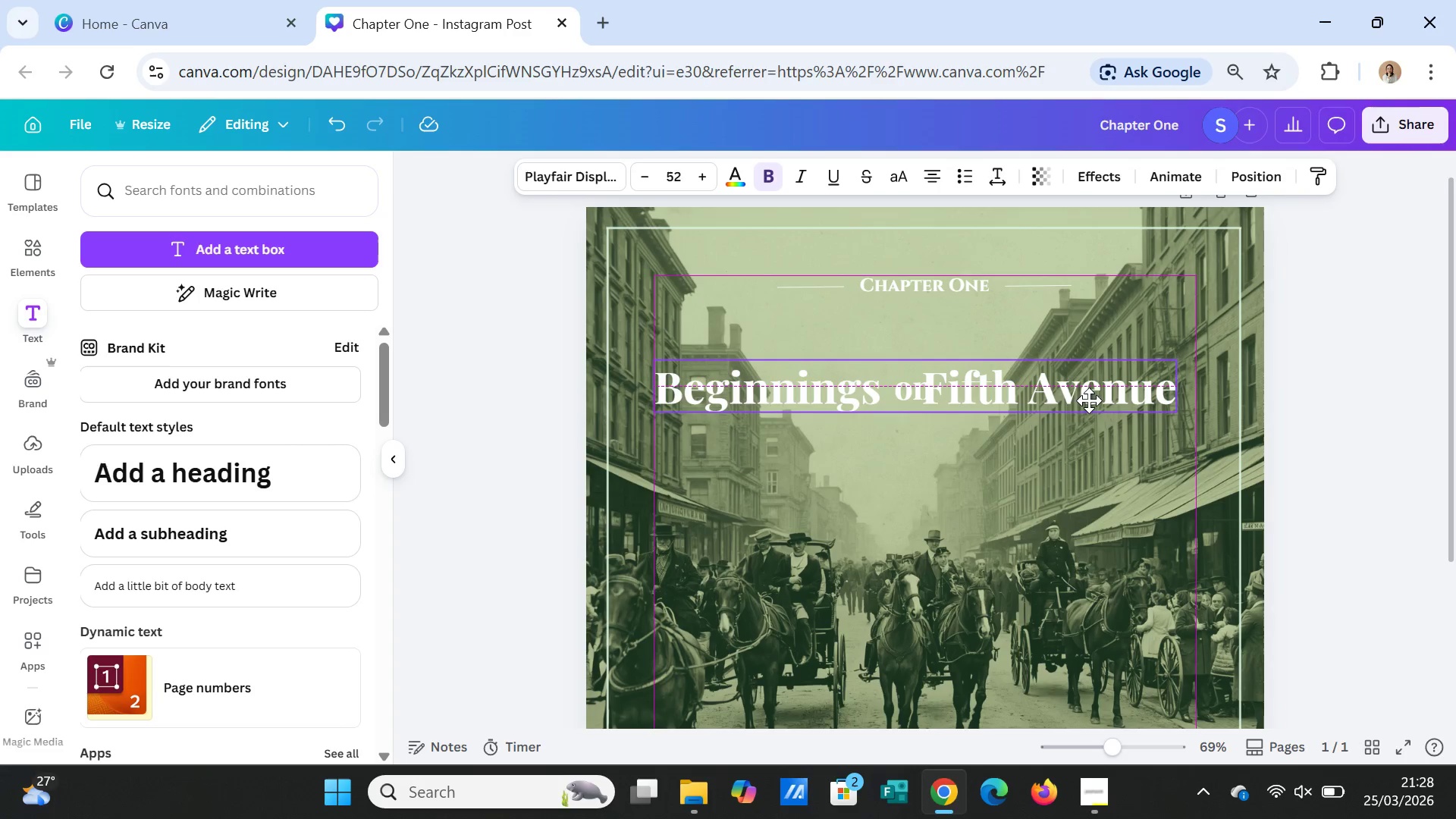 
left_click([698, 170])
 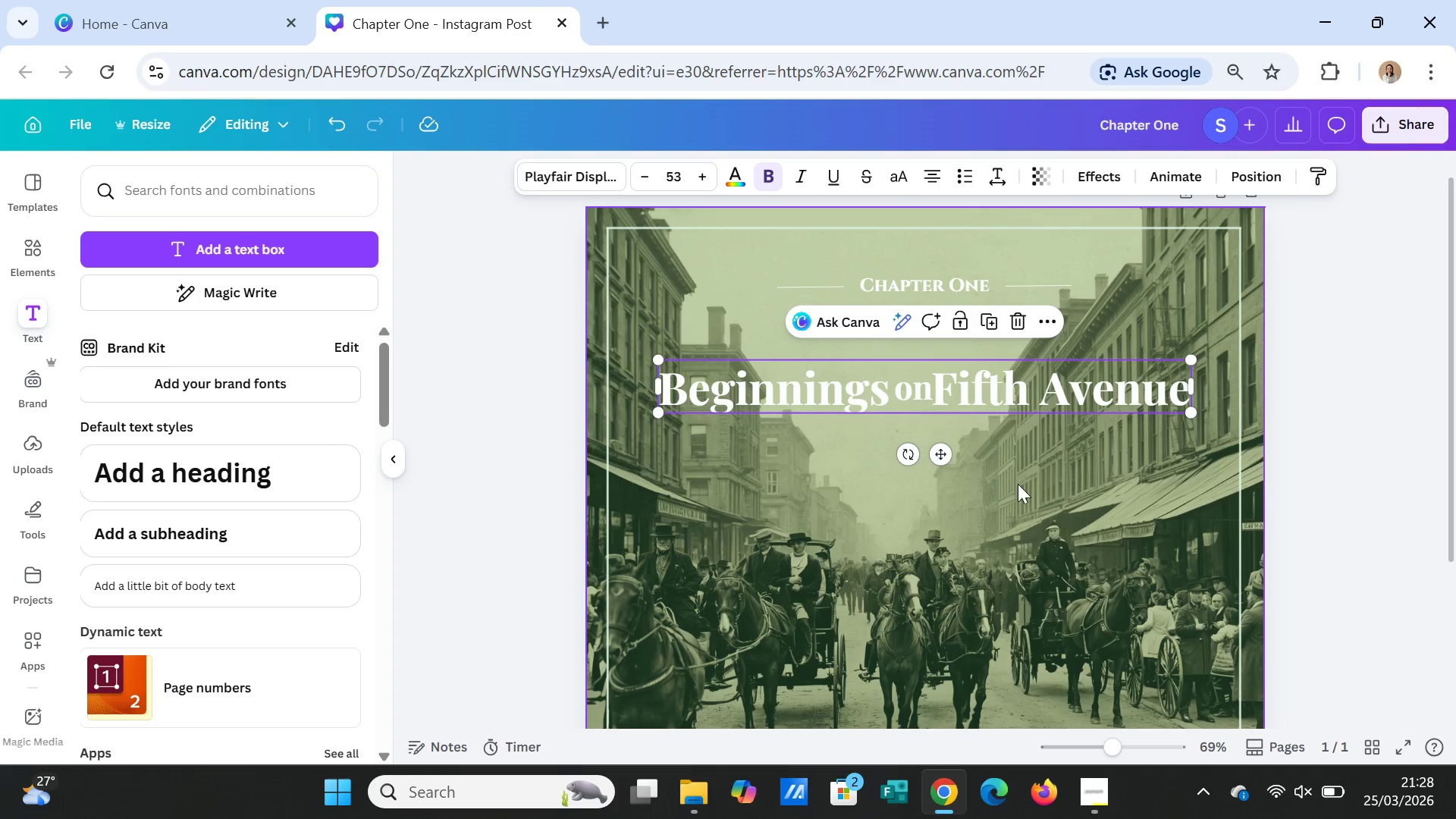 
left_click([1026, 488])
 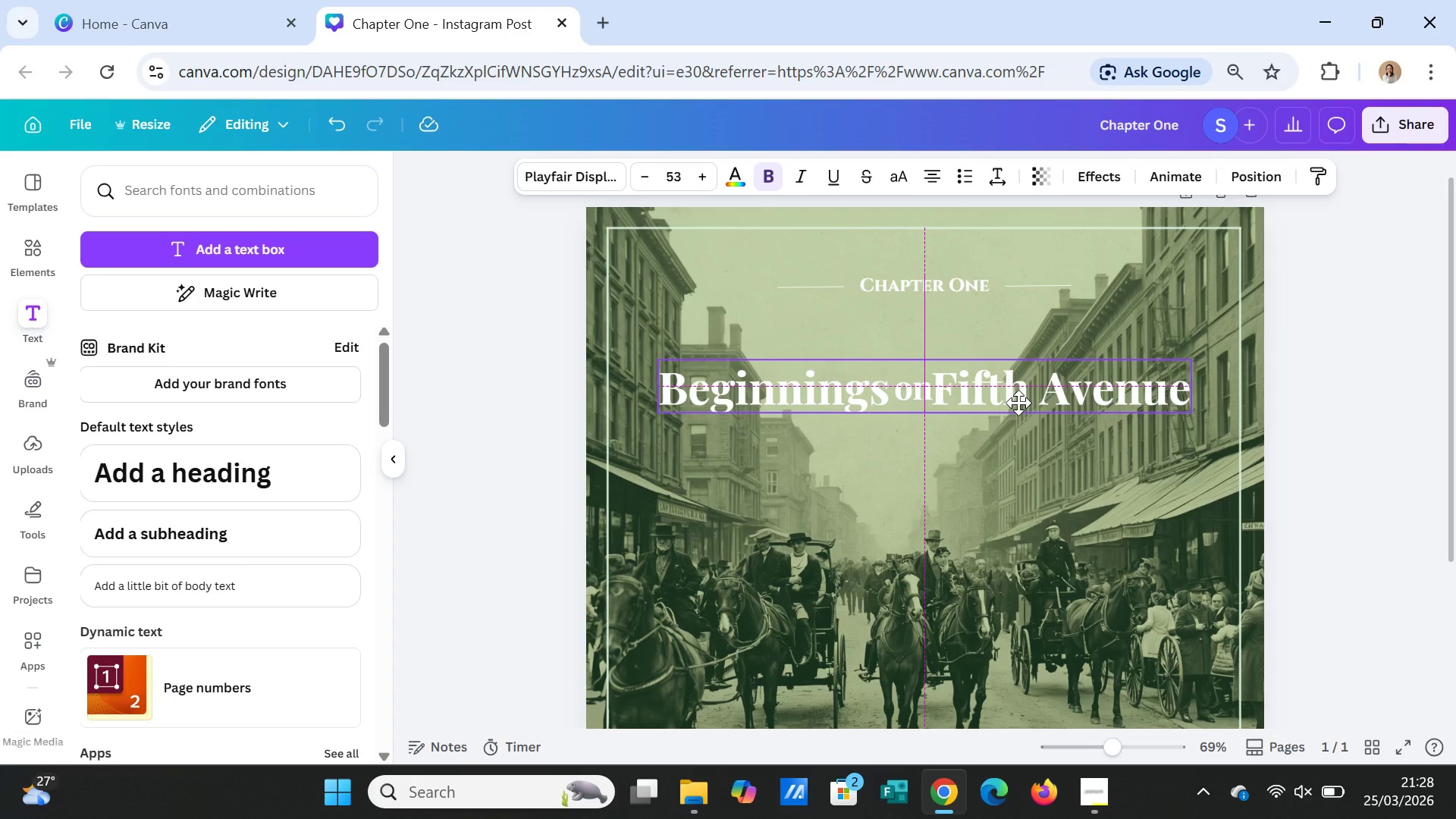 
left_click([933, 395])
 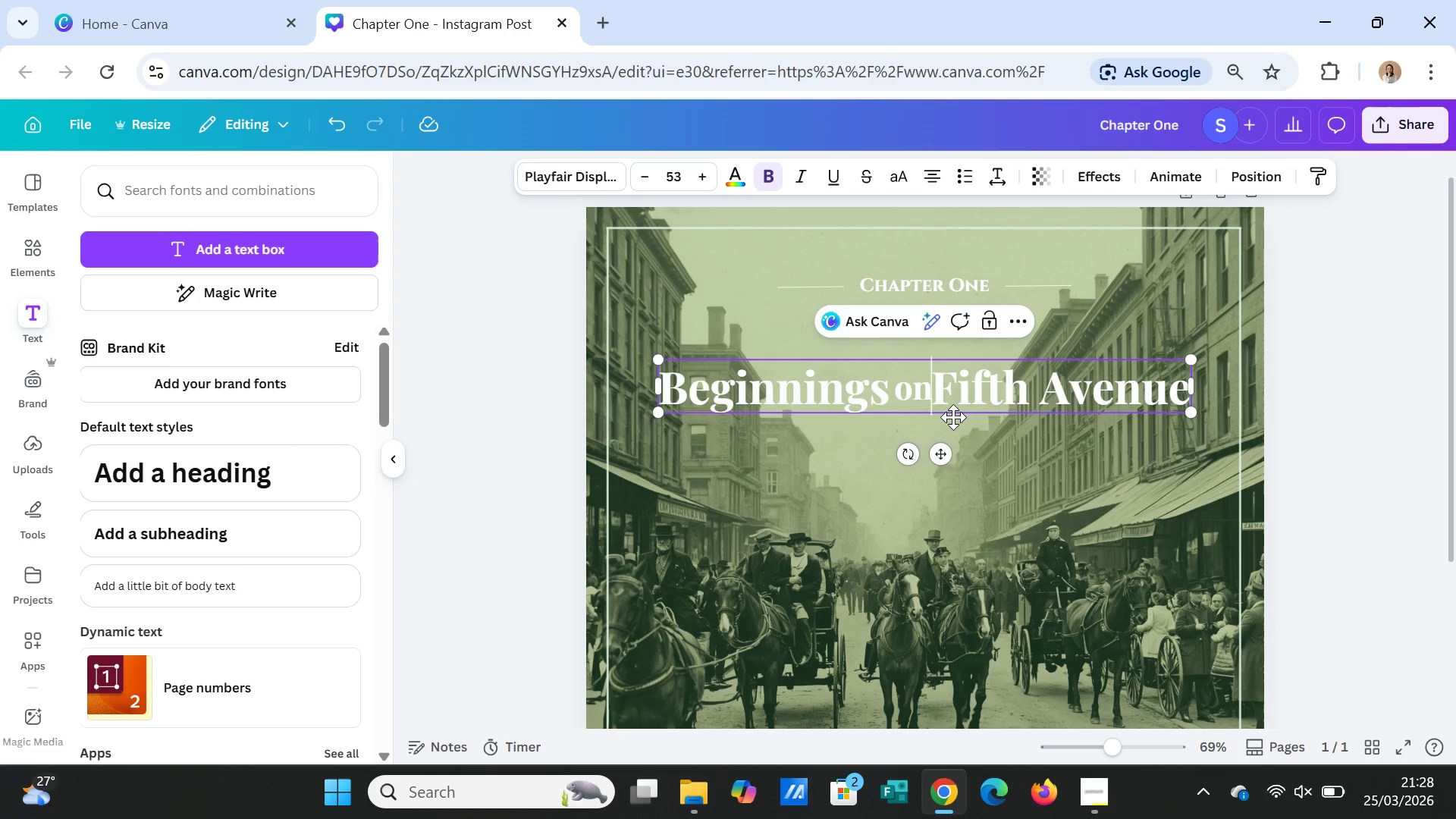 
key(Space)
 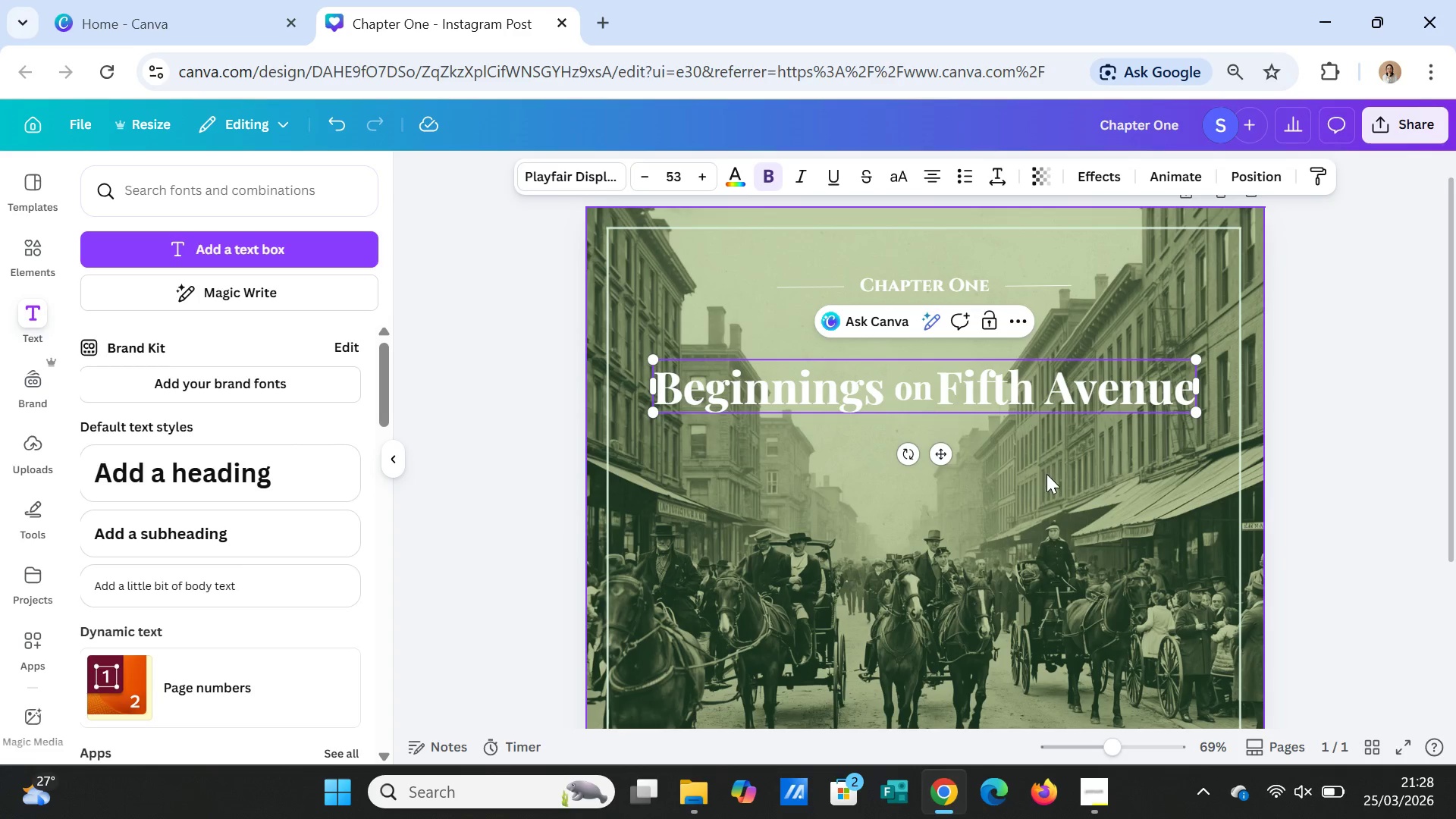 
left_click([1046, 474])
 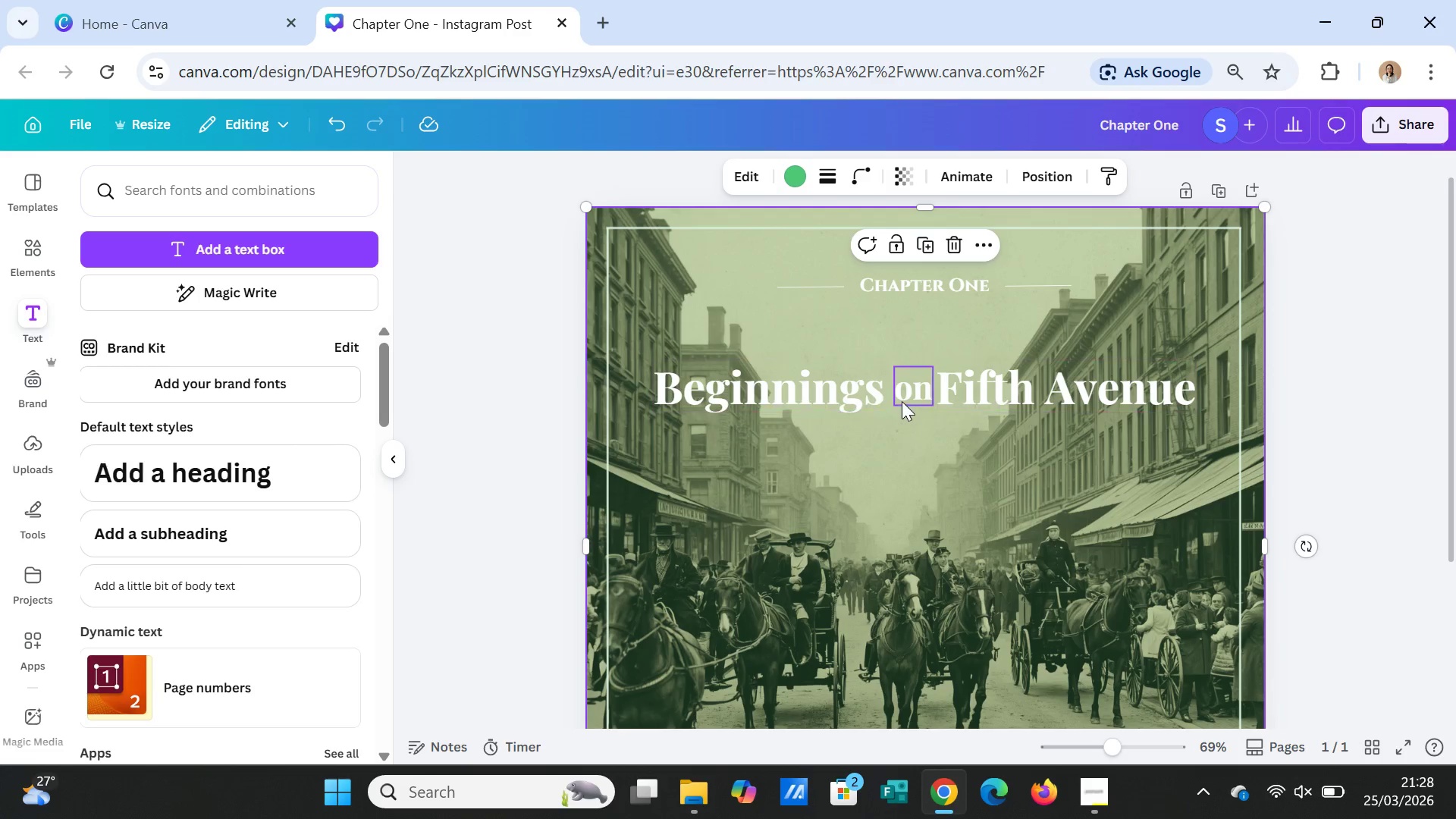 
left_click([902, 399])
 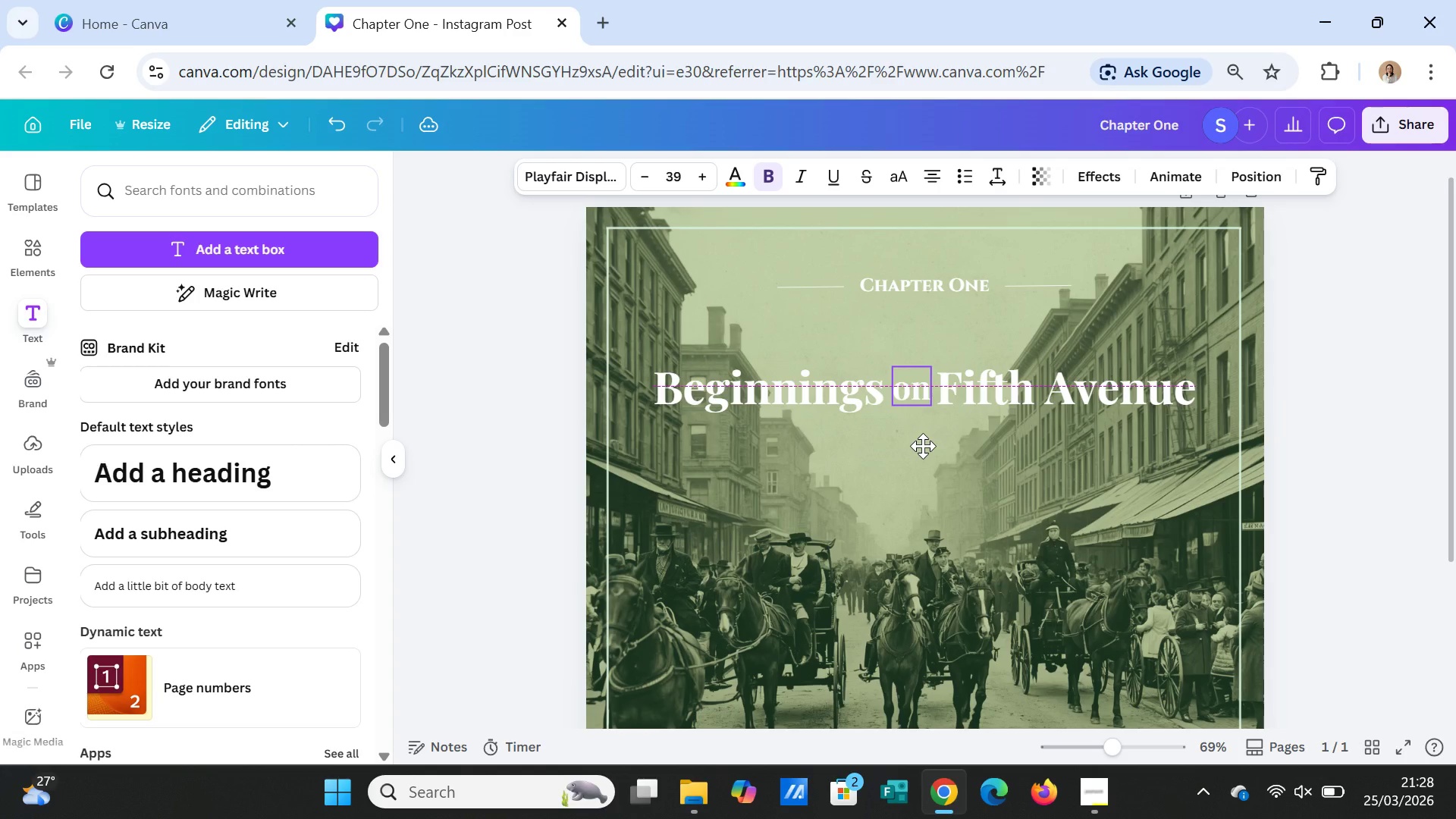 
left_click([1032, 468])
 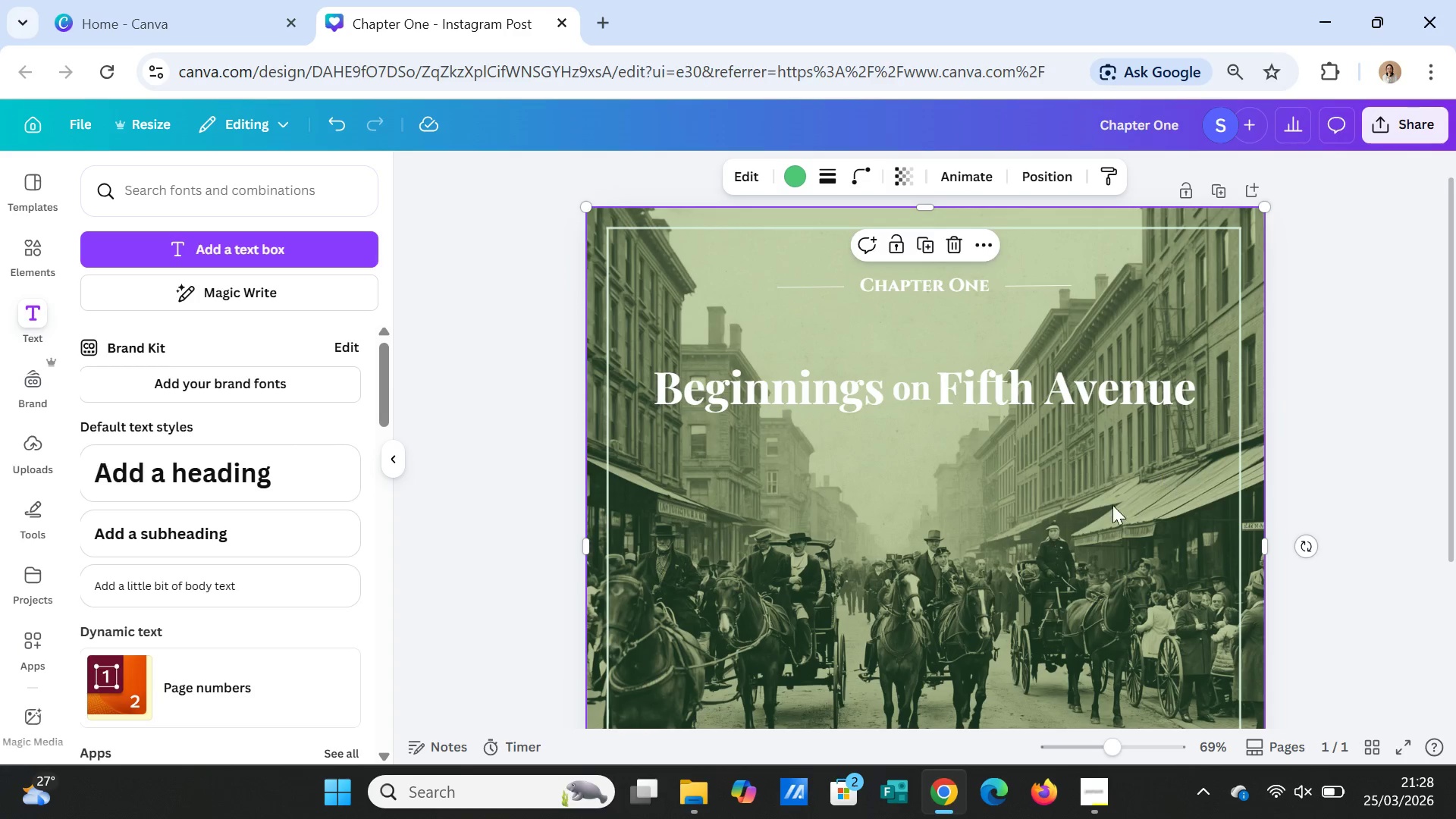 
wait(6.75)
 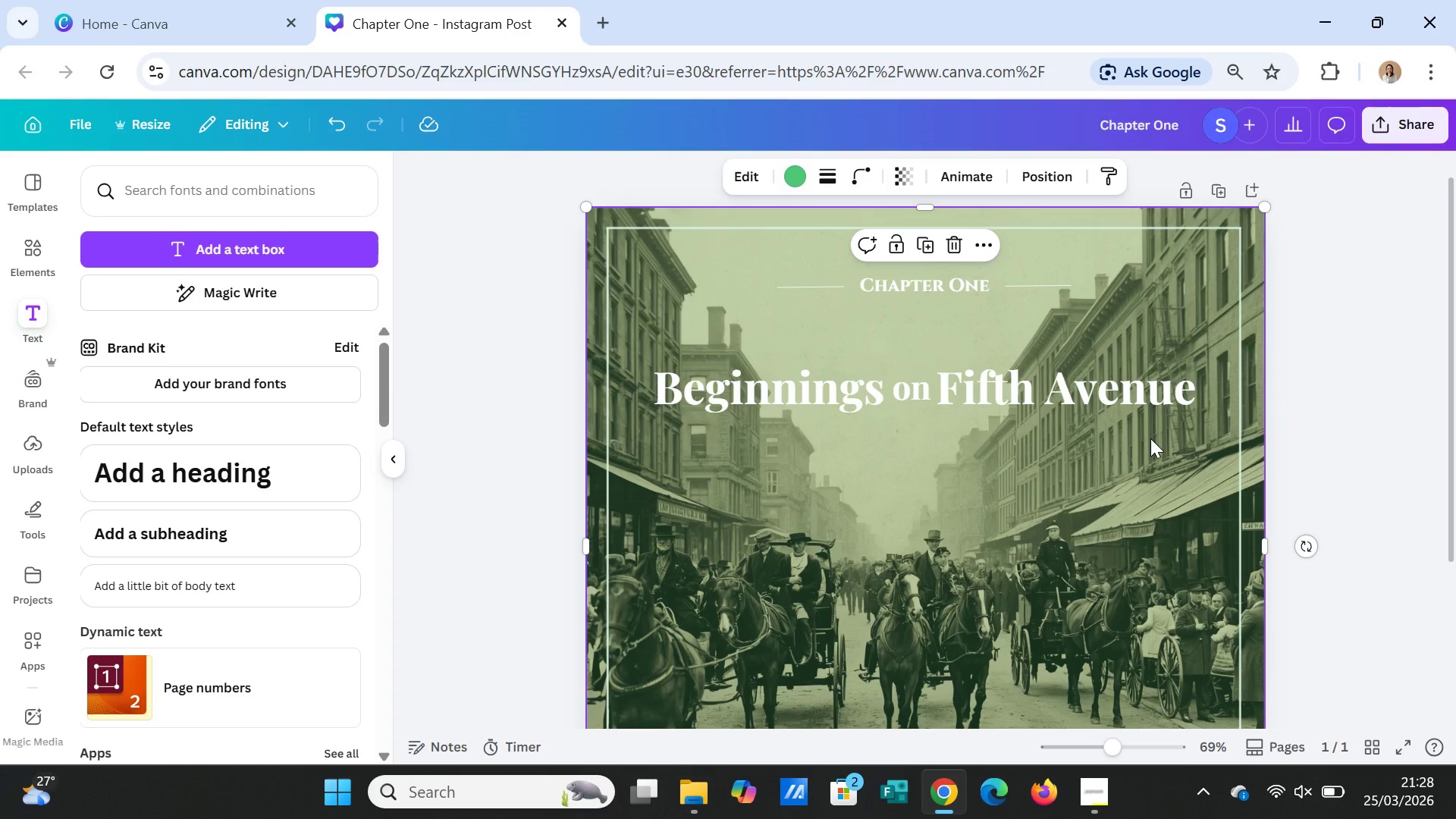 
left_click([1054, 400])
 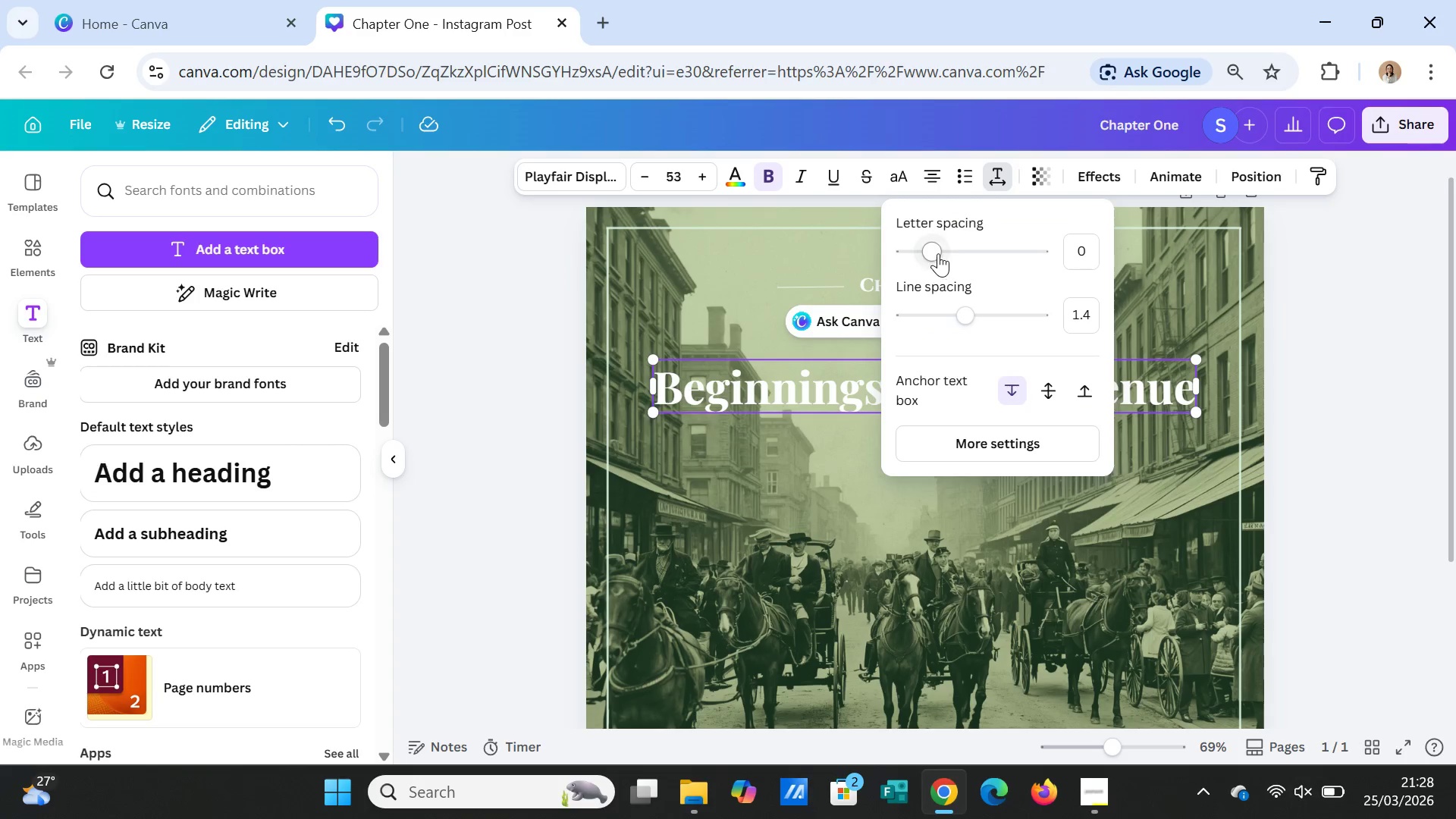 
left_click_drag(start_coordinate=[938, 253], to_coordinate=[933, 253])
 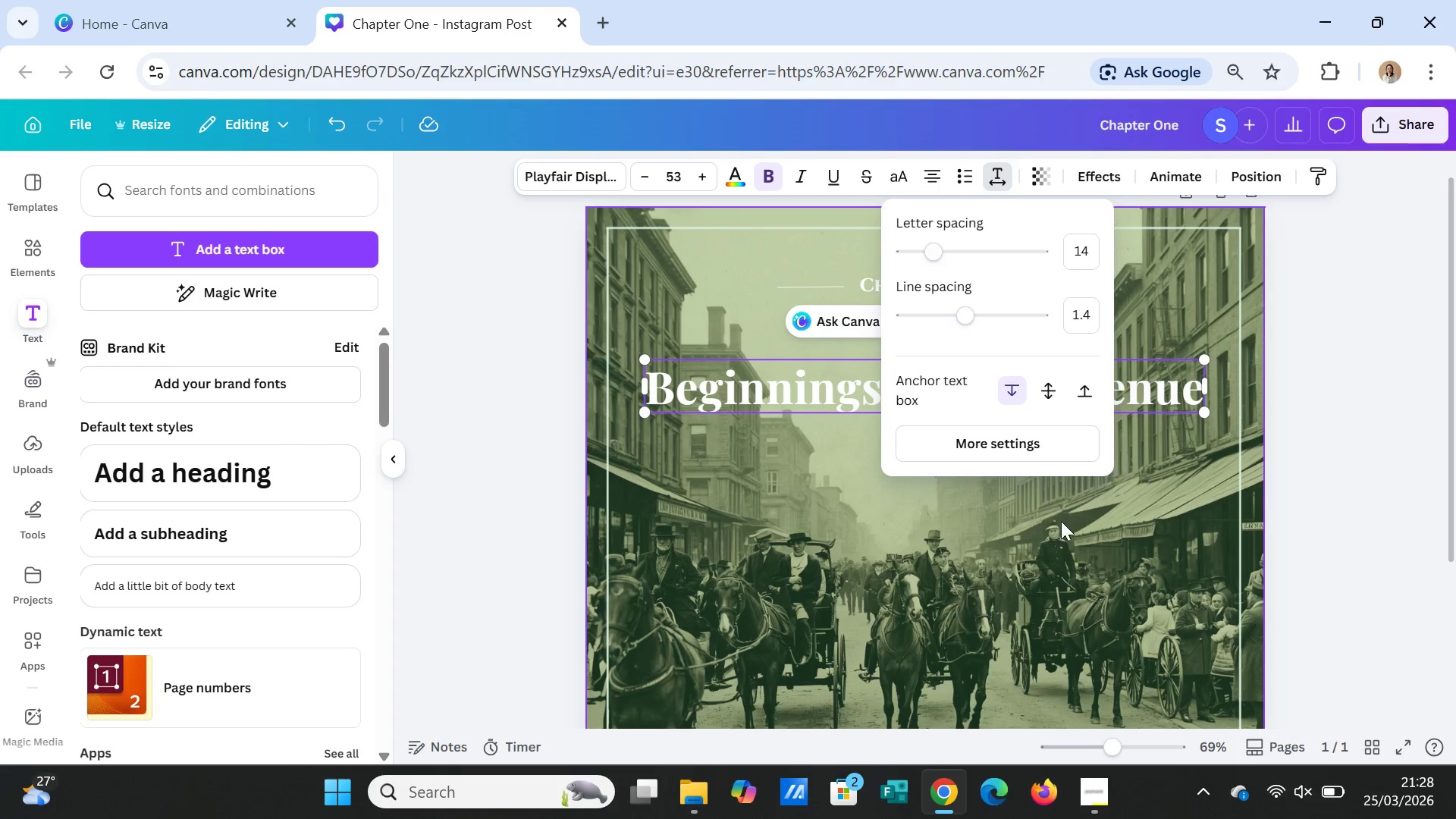 
left_click([1062, 523])
 